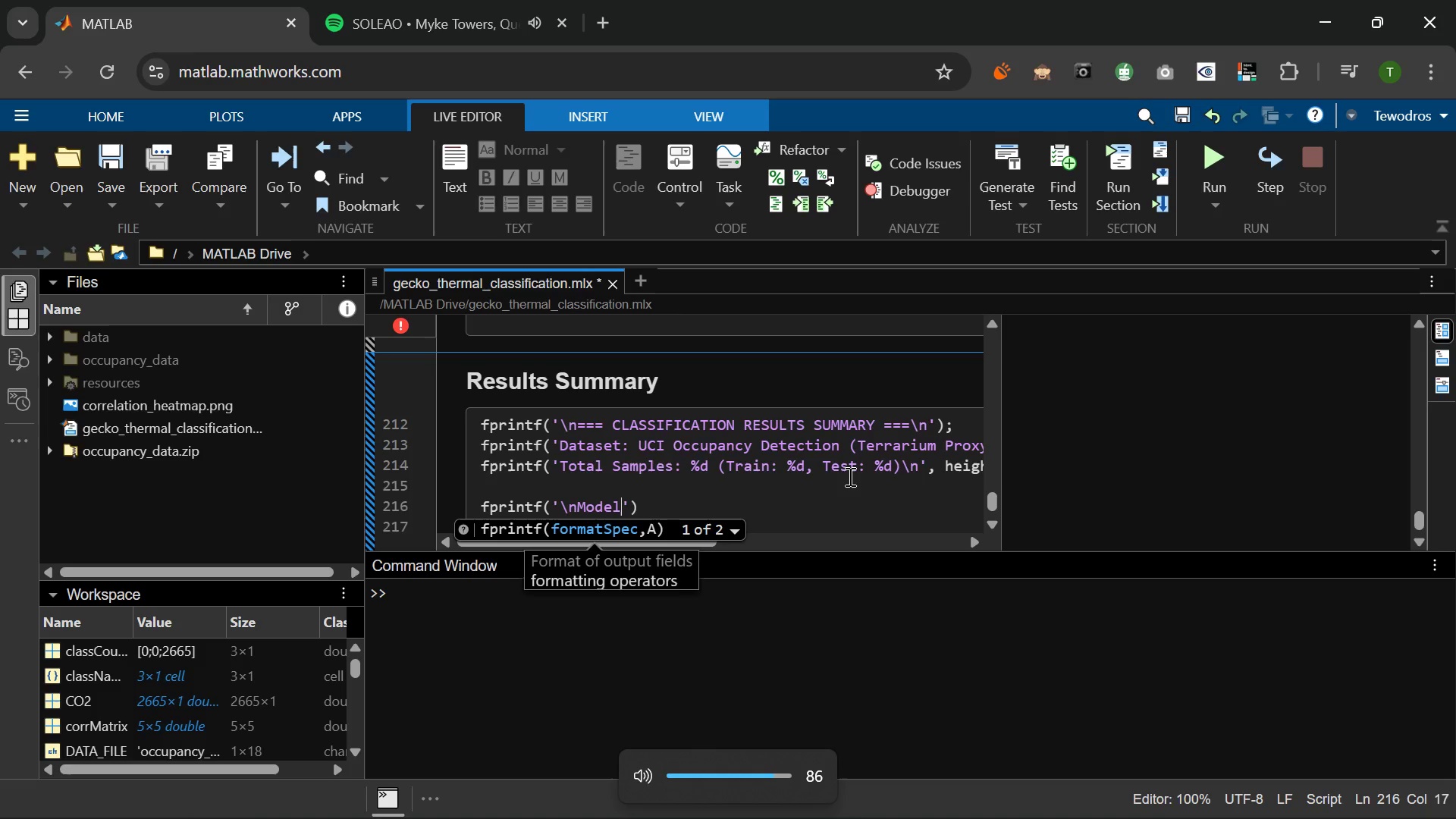 
key(VolumeUp)
 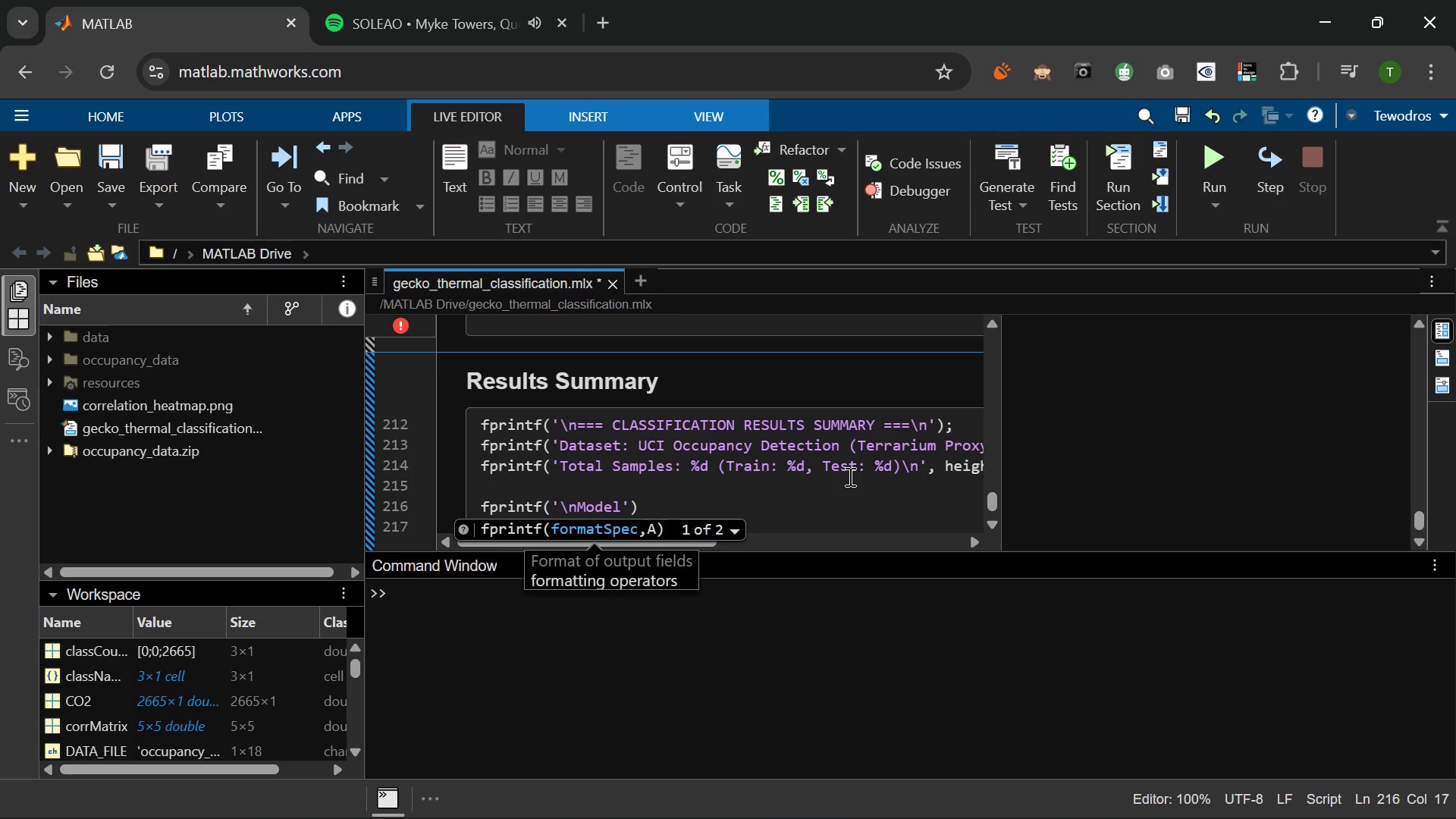 
wait(7.44)
 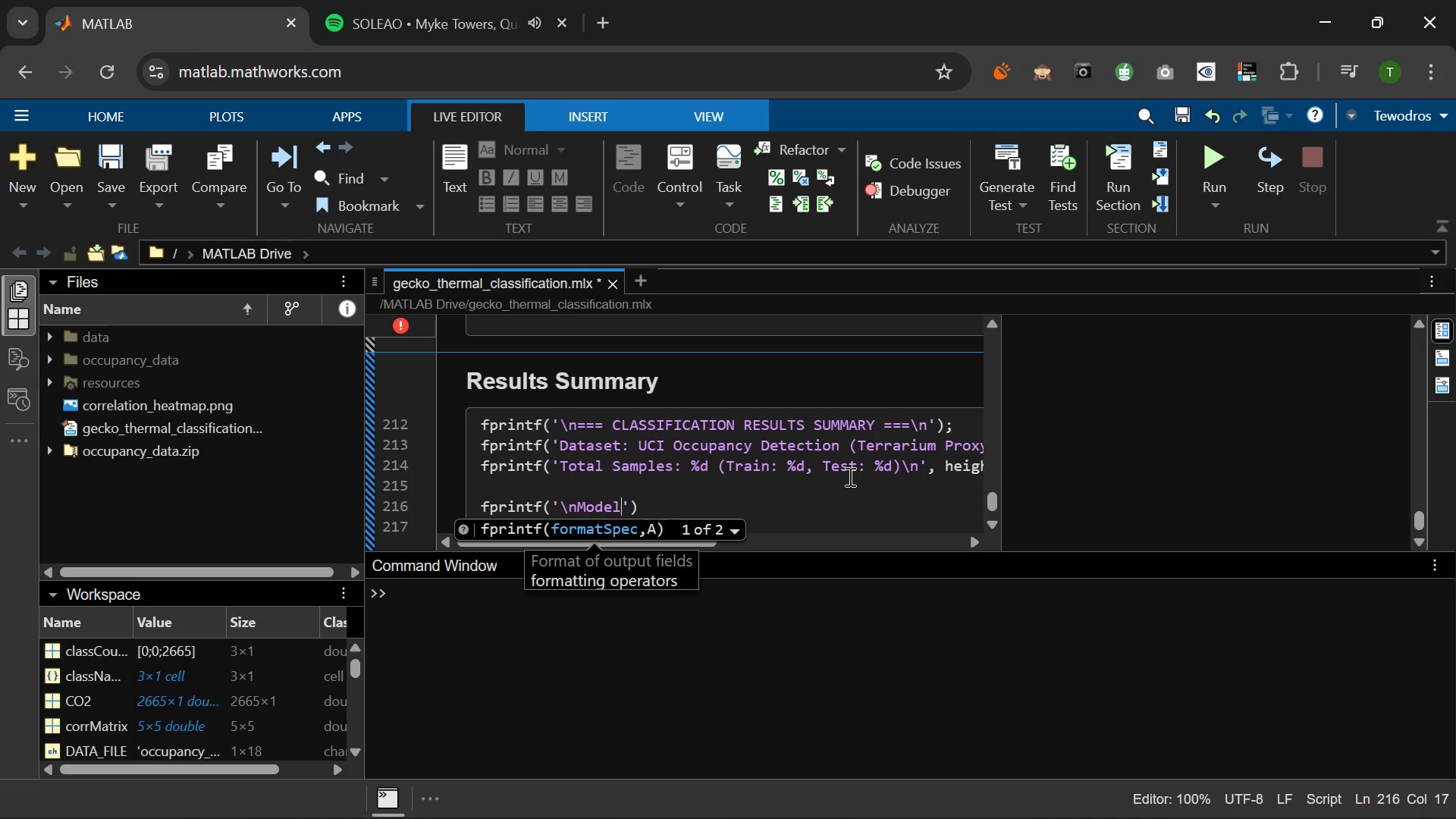 
type( Performance Comparison:\n)
 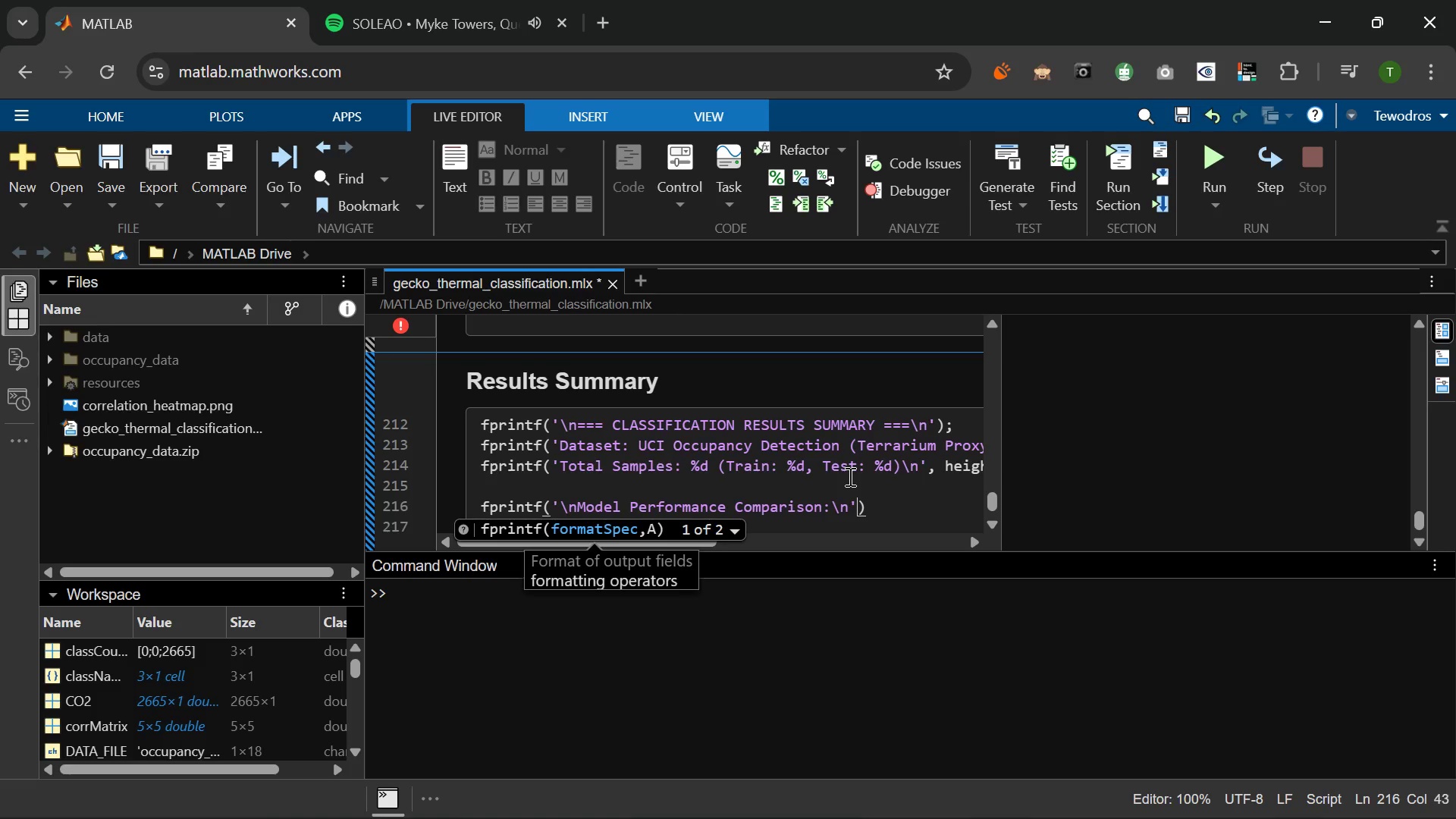 
key(ArrowRight)
 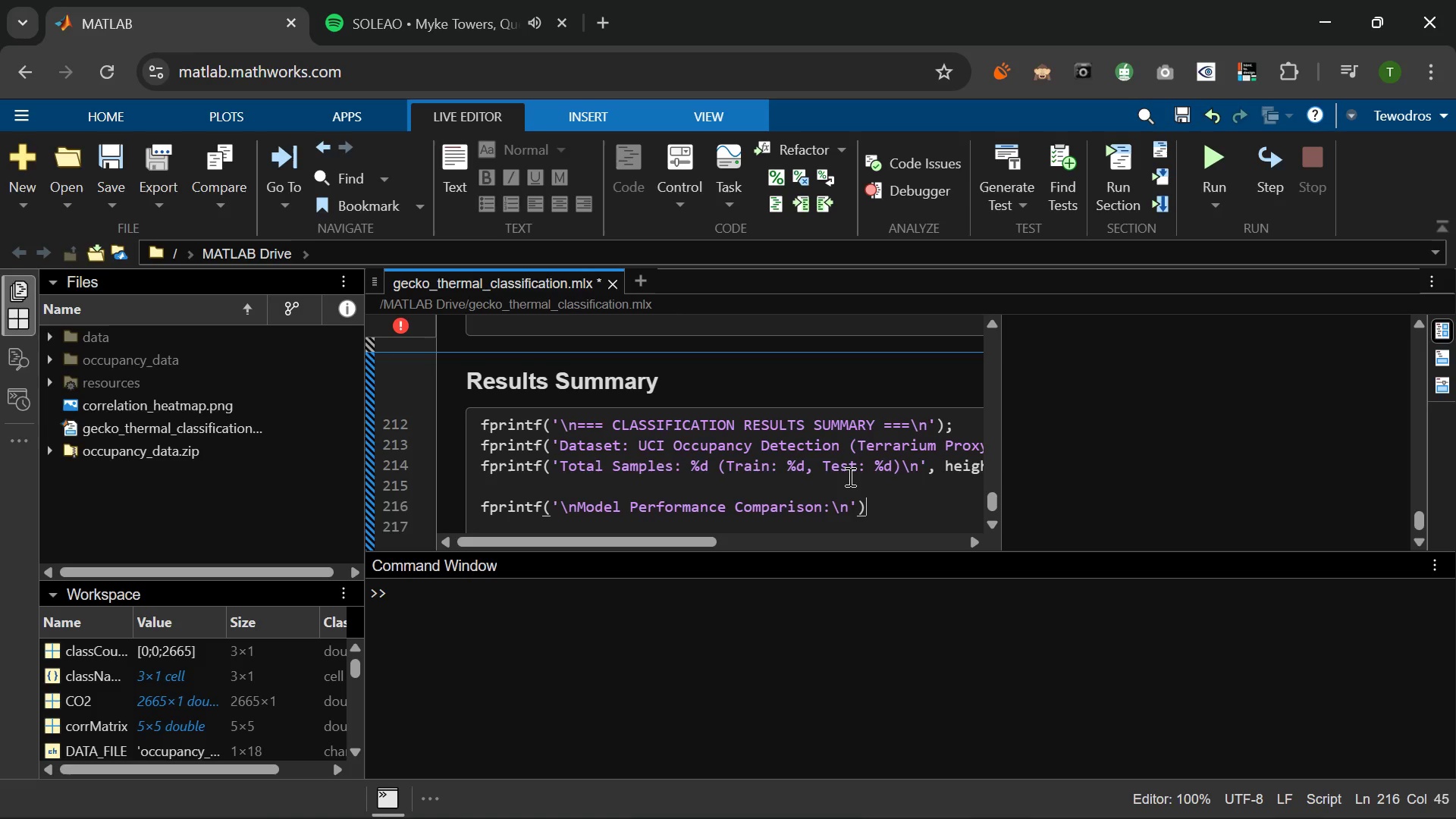 
key(ArrowRight)
 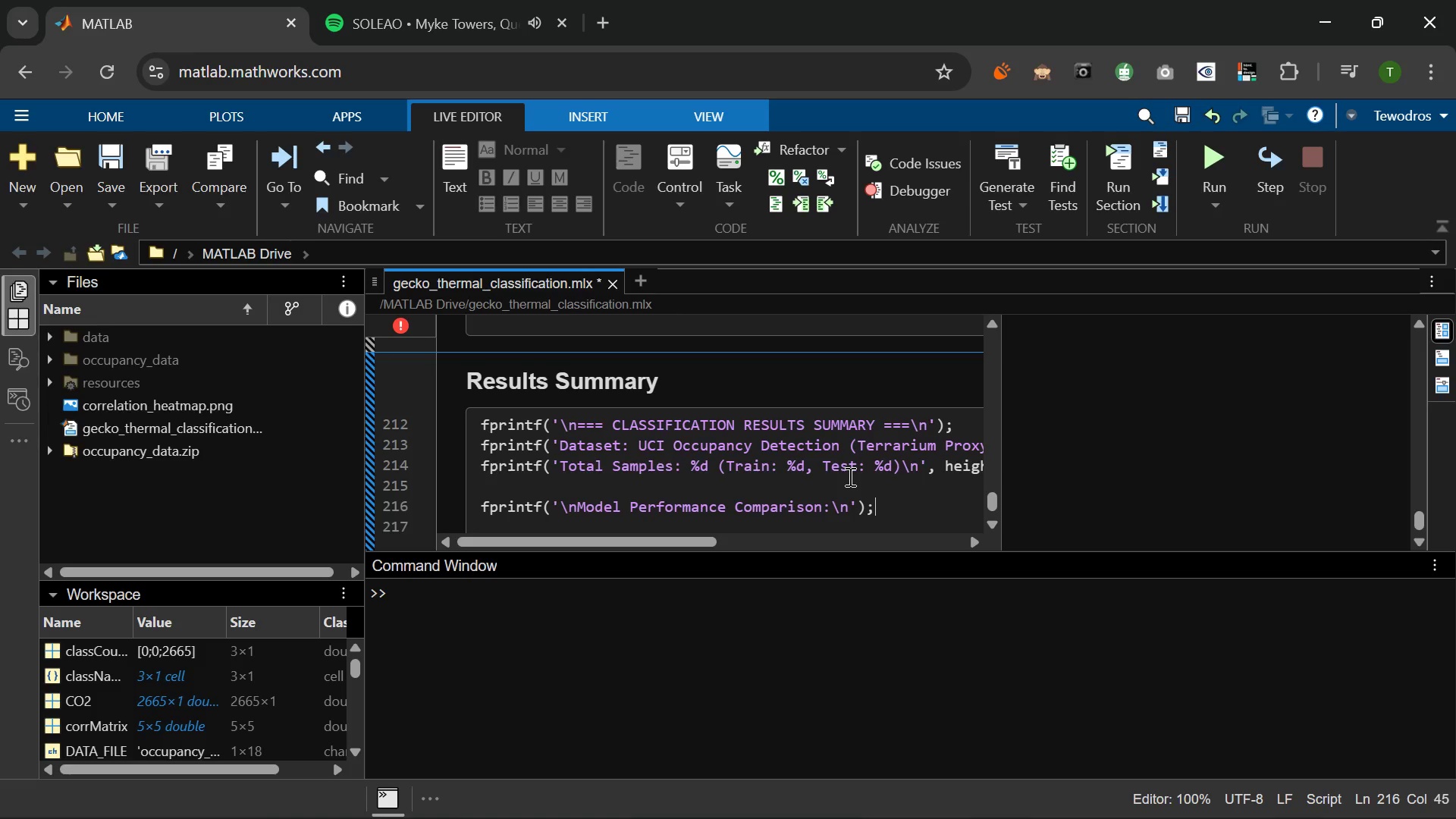 
key(Semicolon)
 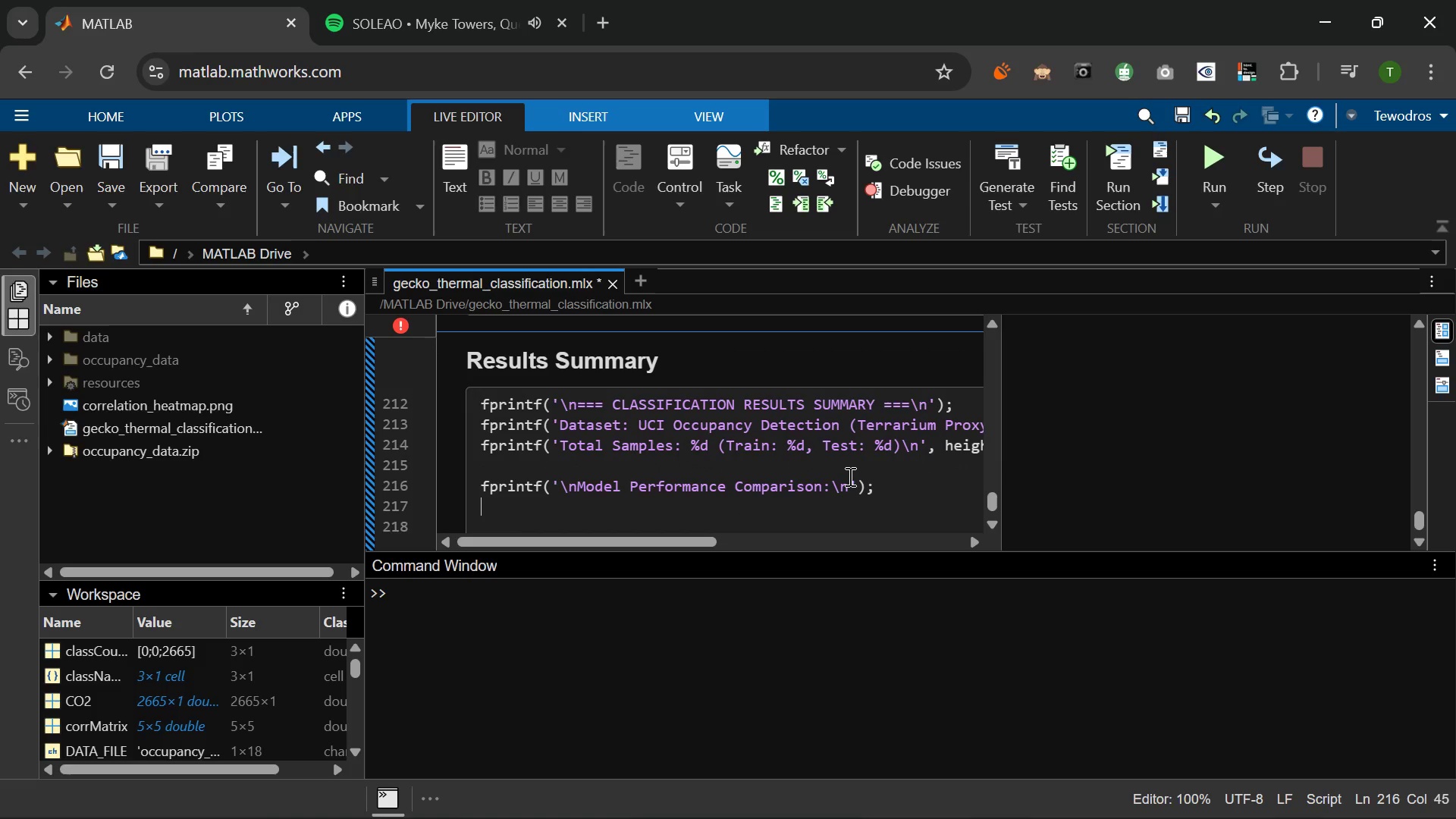 
key(Enter)
 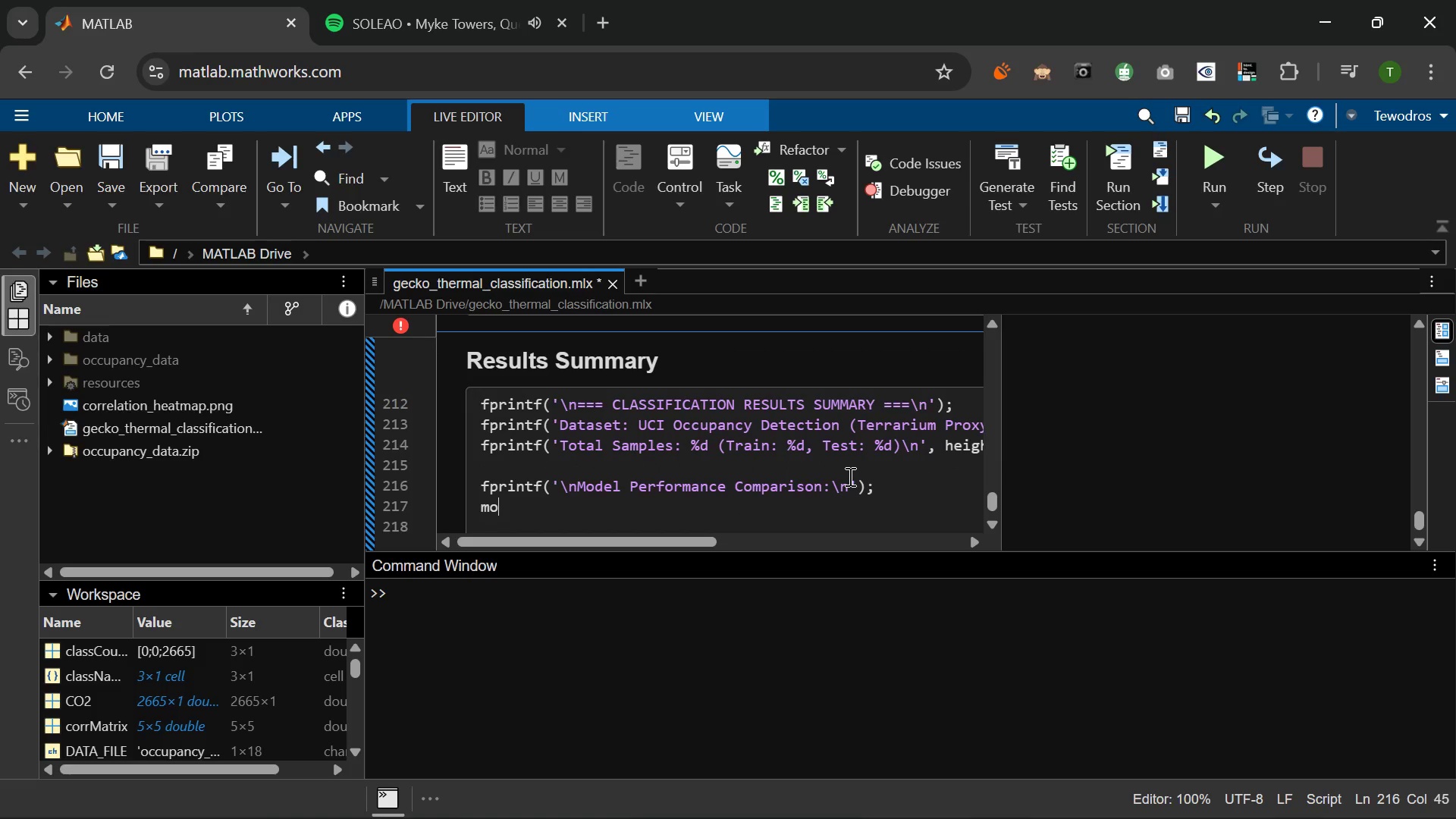 
type(modelTable = table )
key(Backspace)
type((modle)
key(Backspace)
key(Backspace)
type(elNames)
 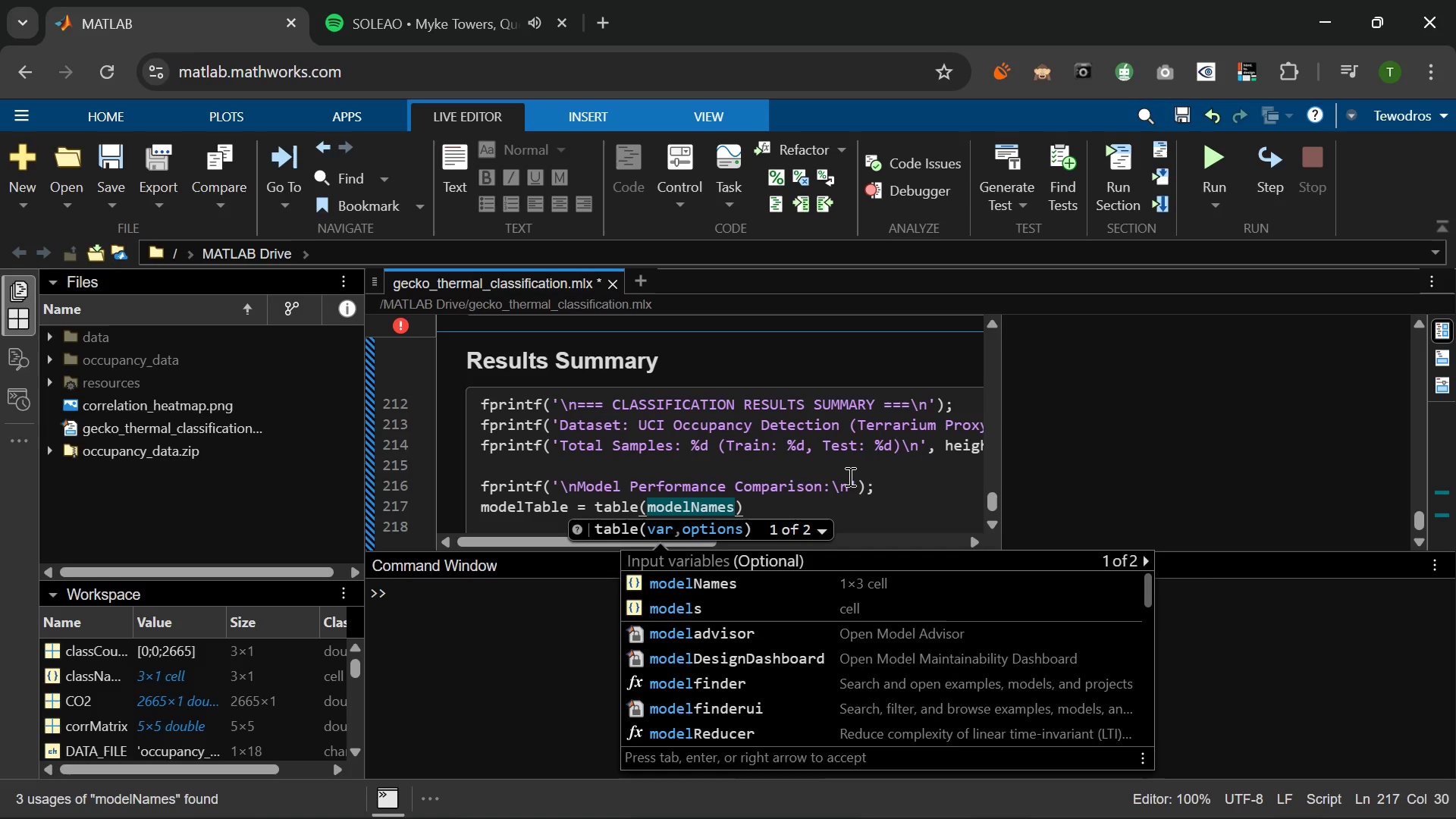 
key(Quote)
 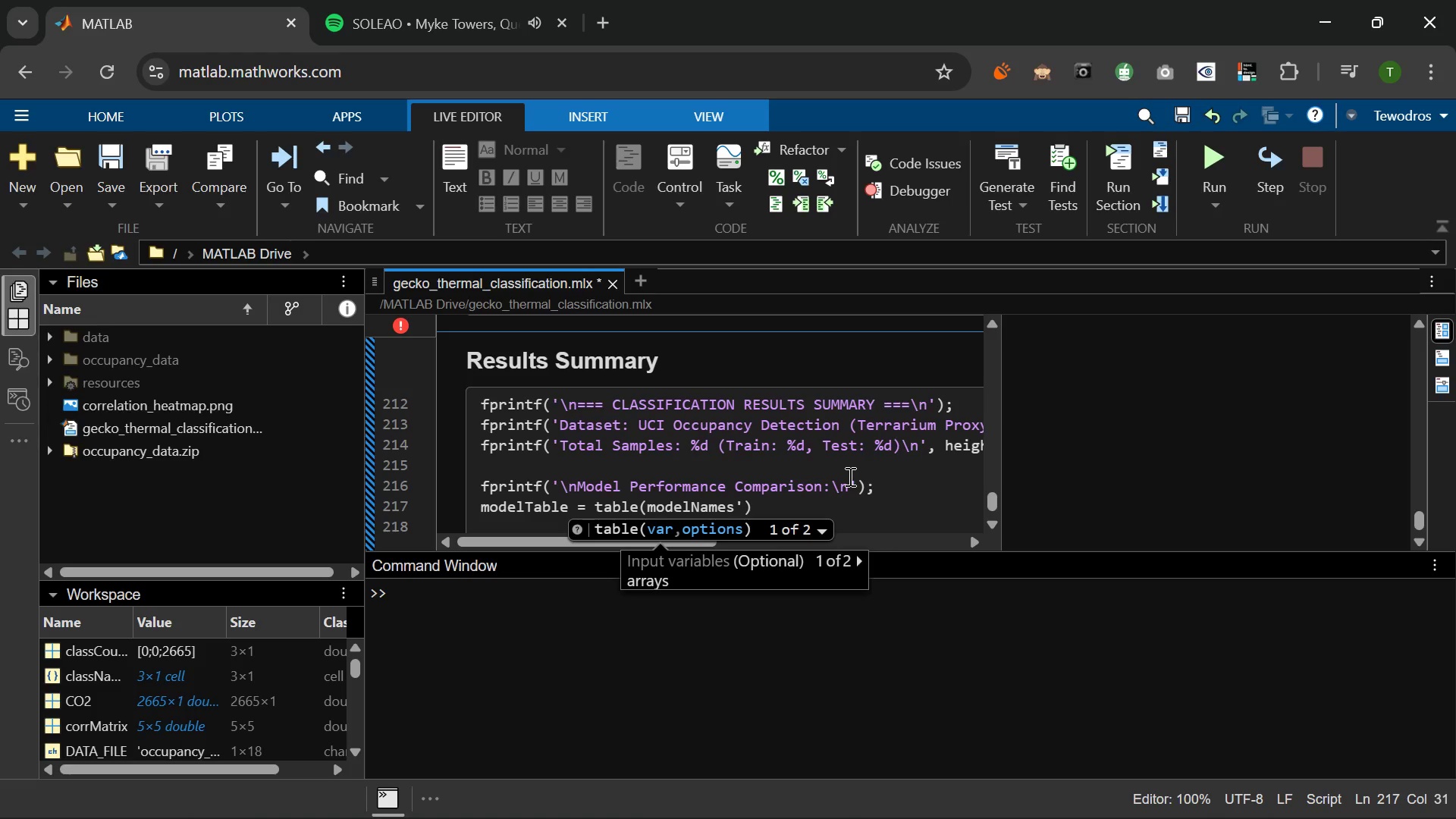 
wait(5.8)
 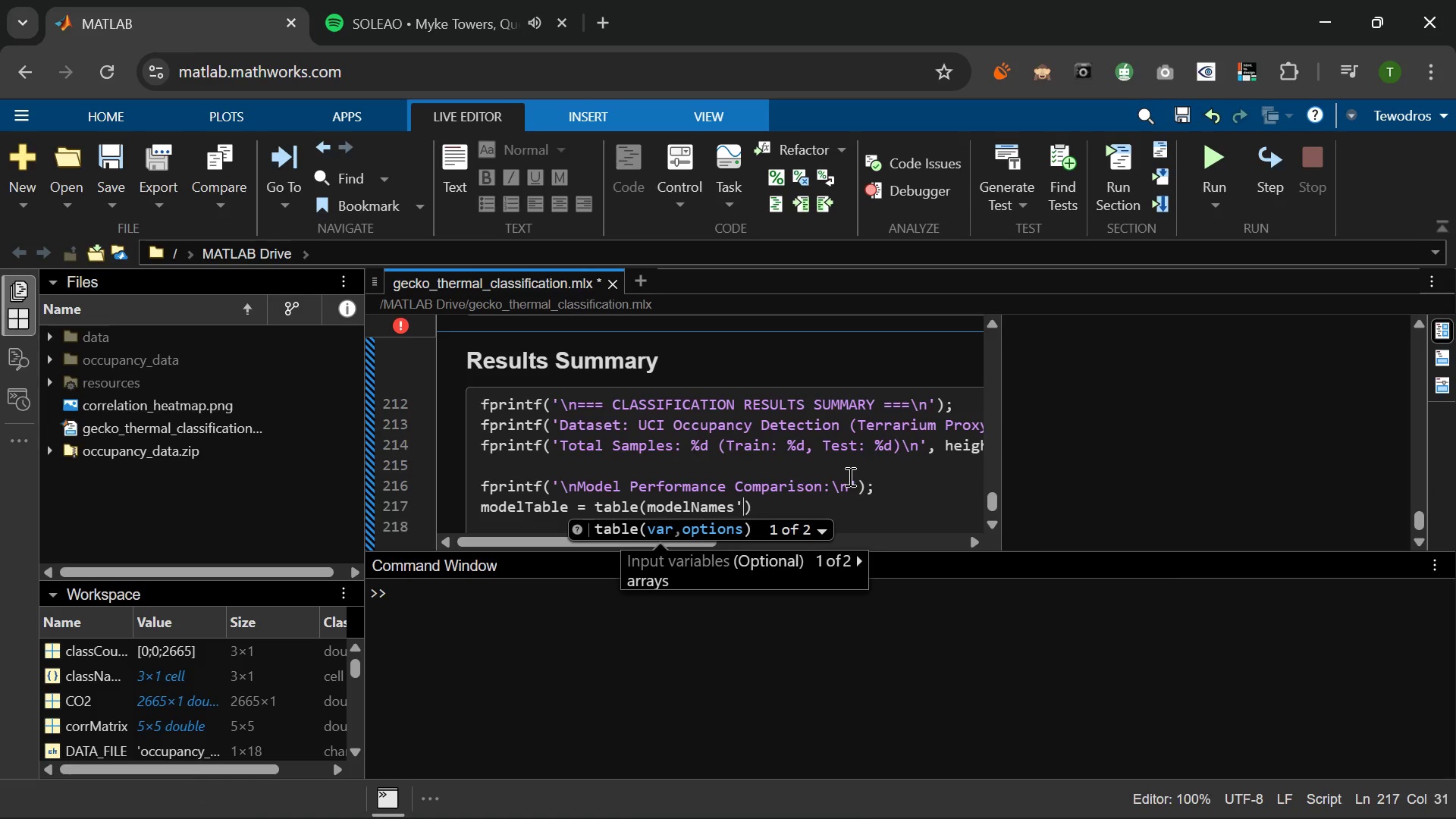 
type(, [acc_tree; acc_knn; acc_svm)
 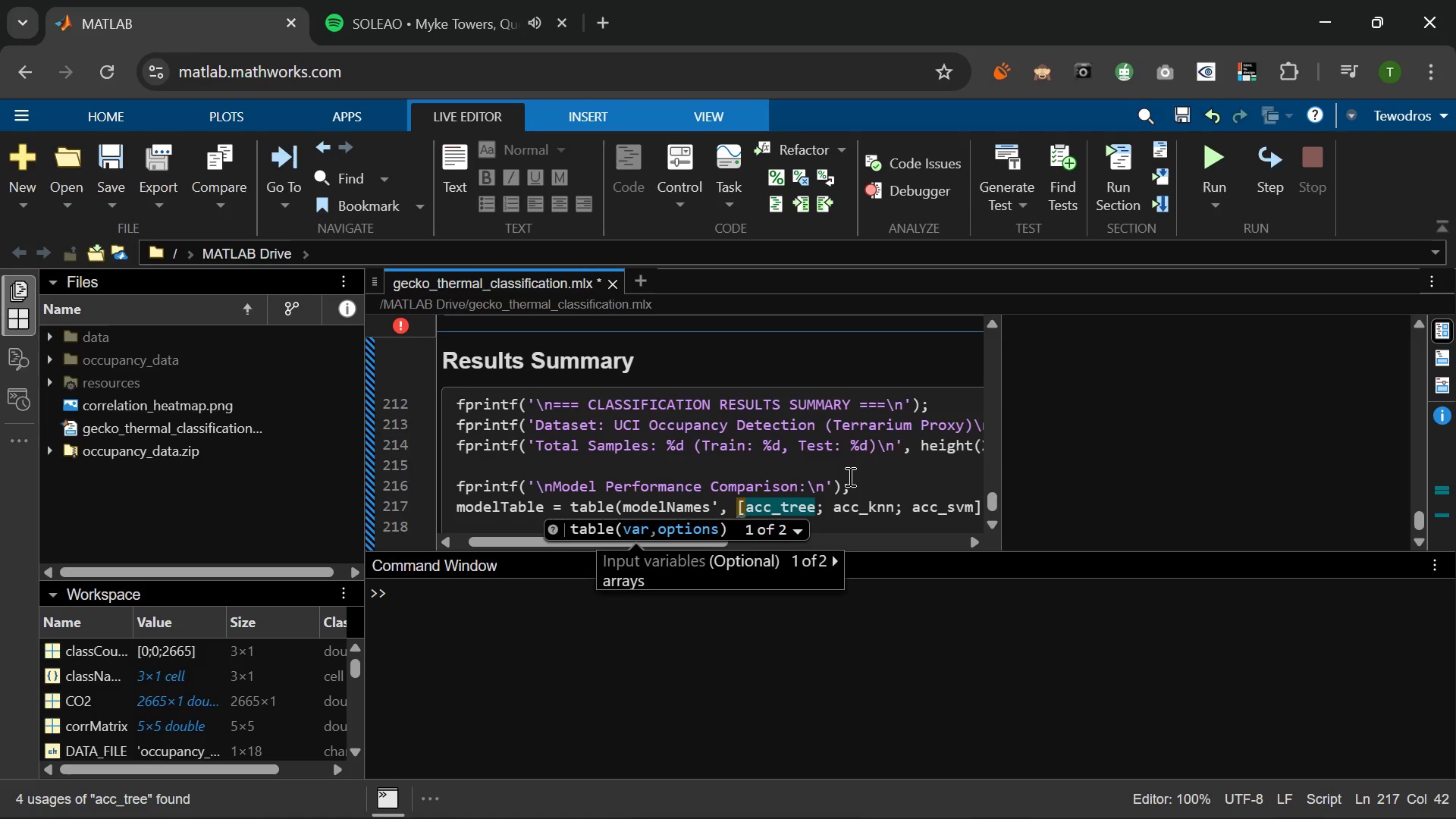 
key(ArrowRight)
 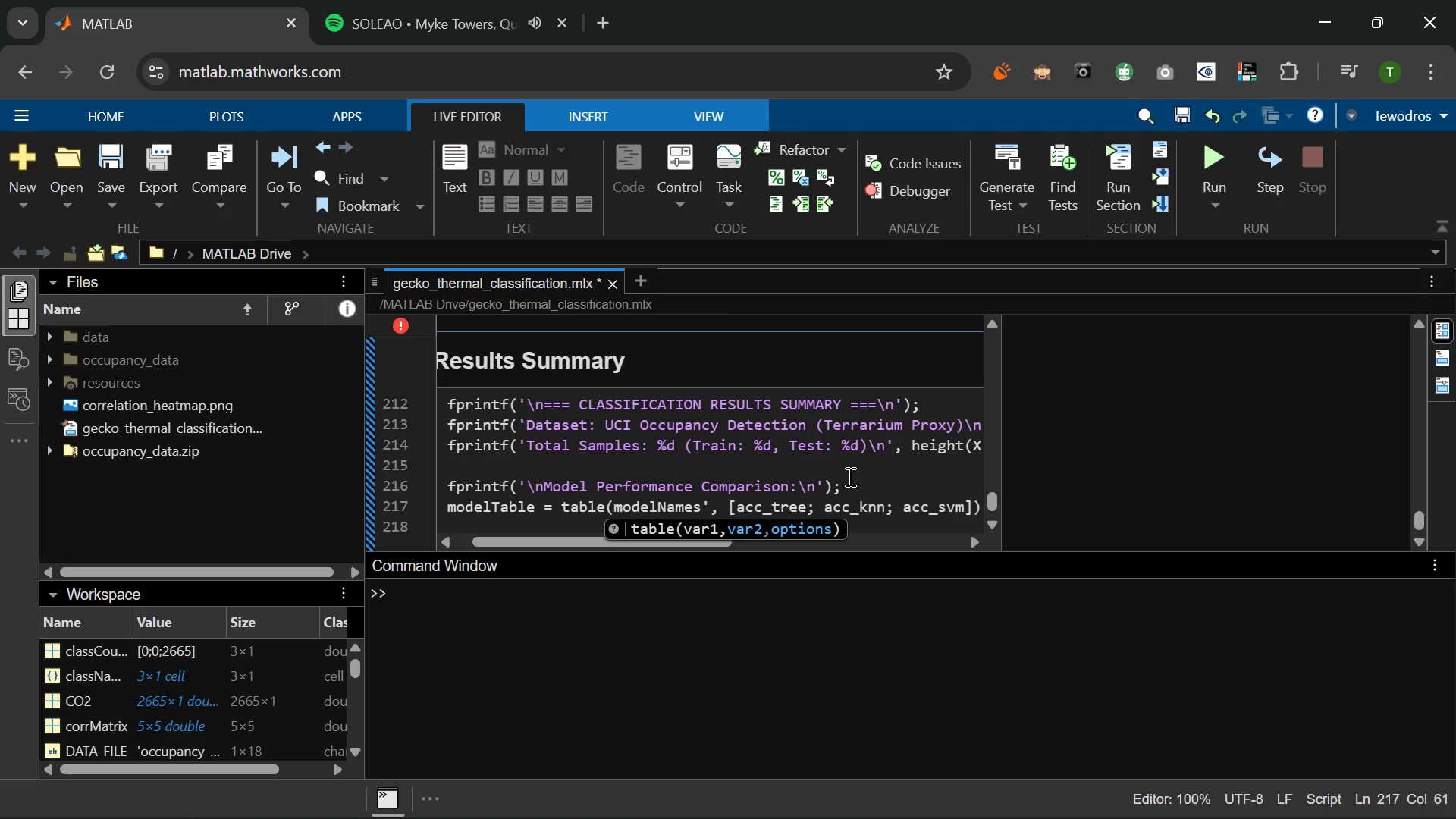 
type( * 100, ....)
key(Backspace)
 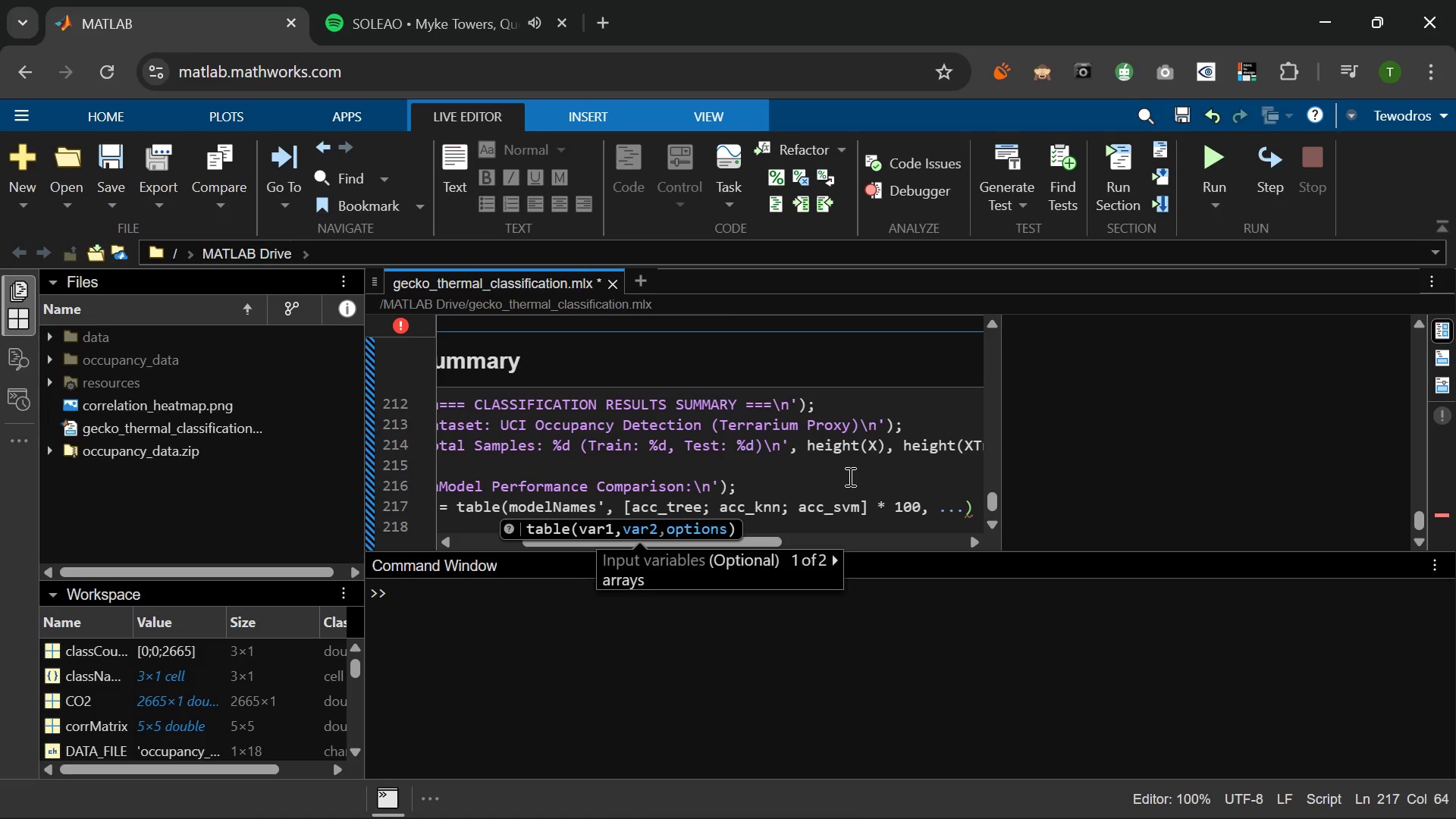 
key(Enter)
 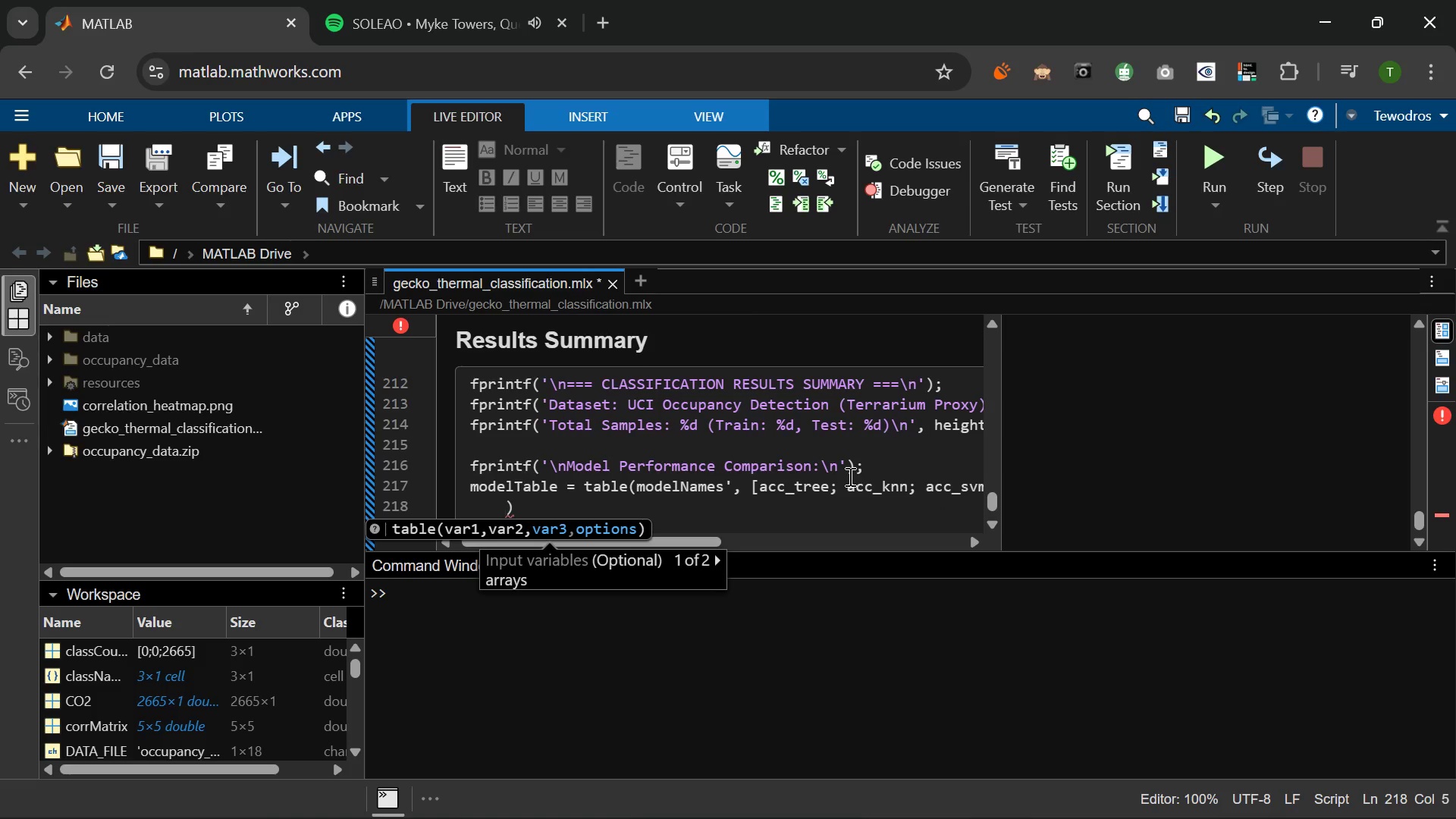 
type('Varib)
key(Backspace)
type(ableNames)
 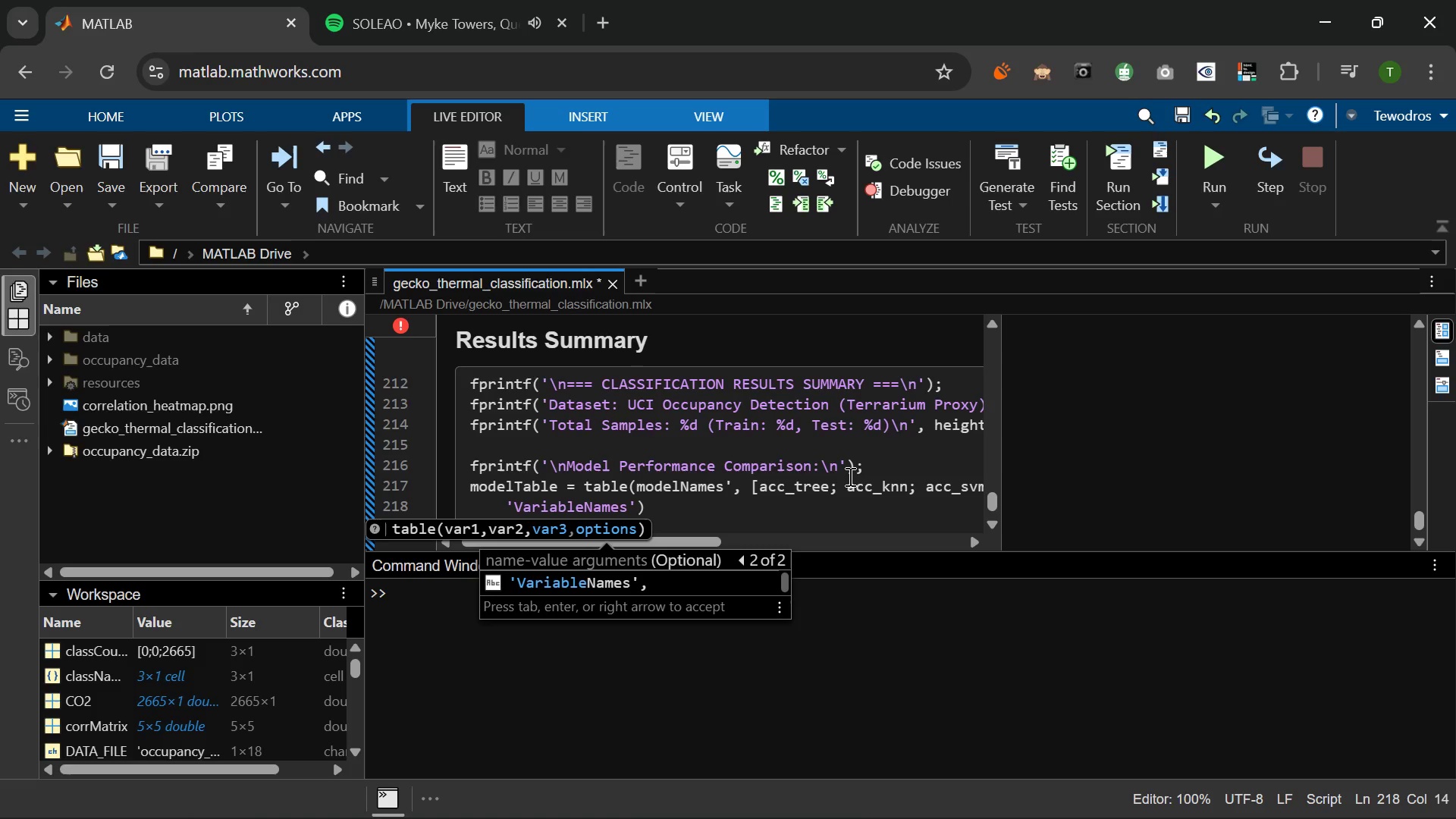 
key(ArrowRight)
 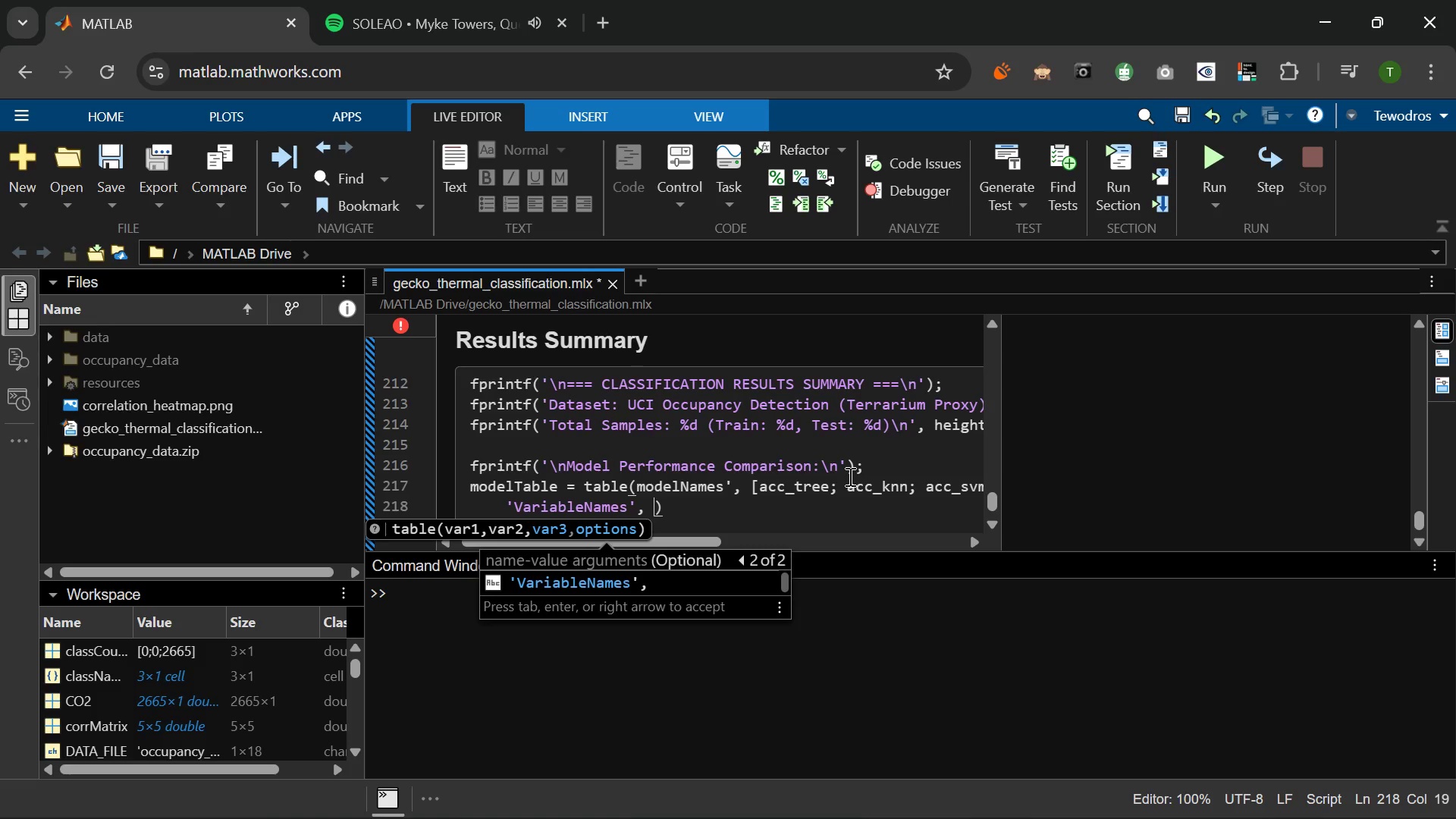 
type( {'Modle)
key(Backspace)
key(Backspace)
type(el)
 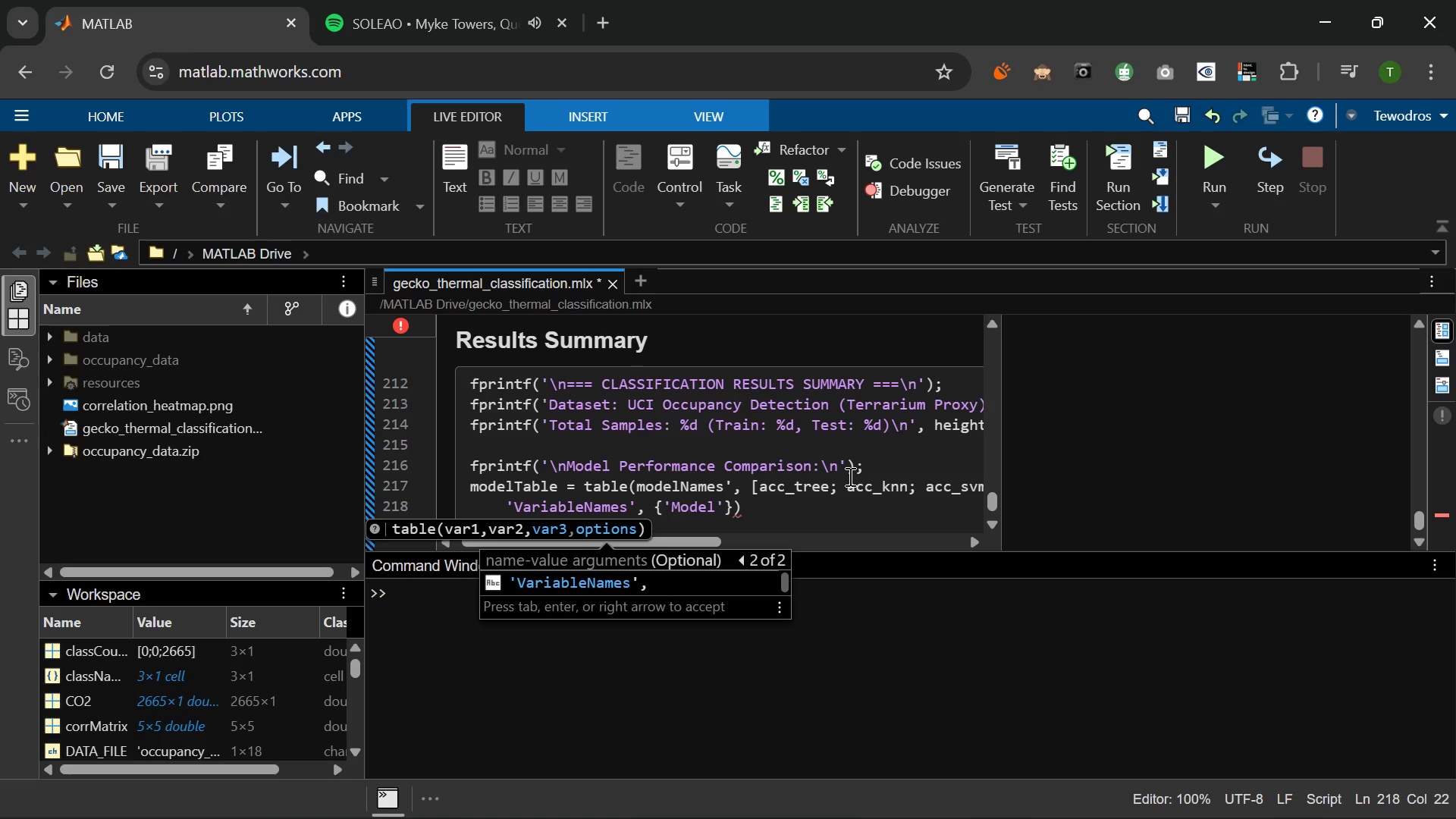 
key(ArrowRight)
 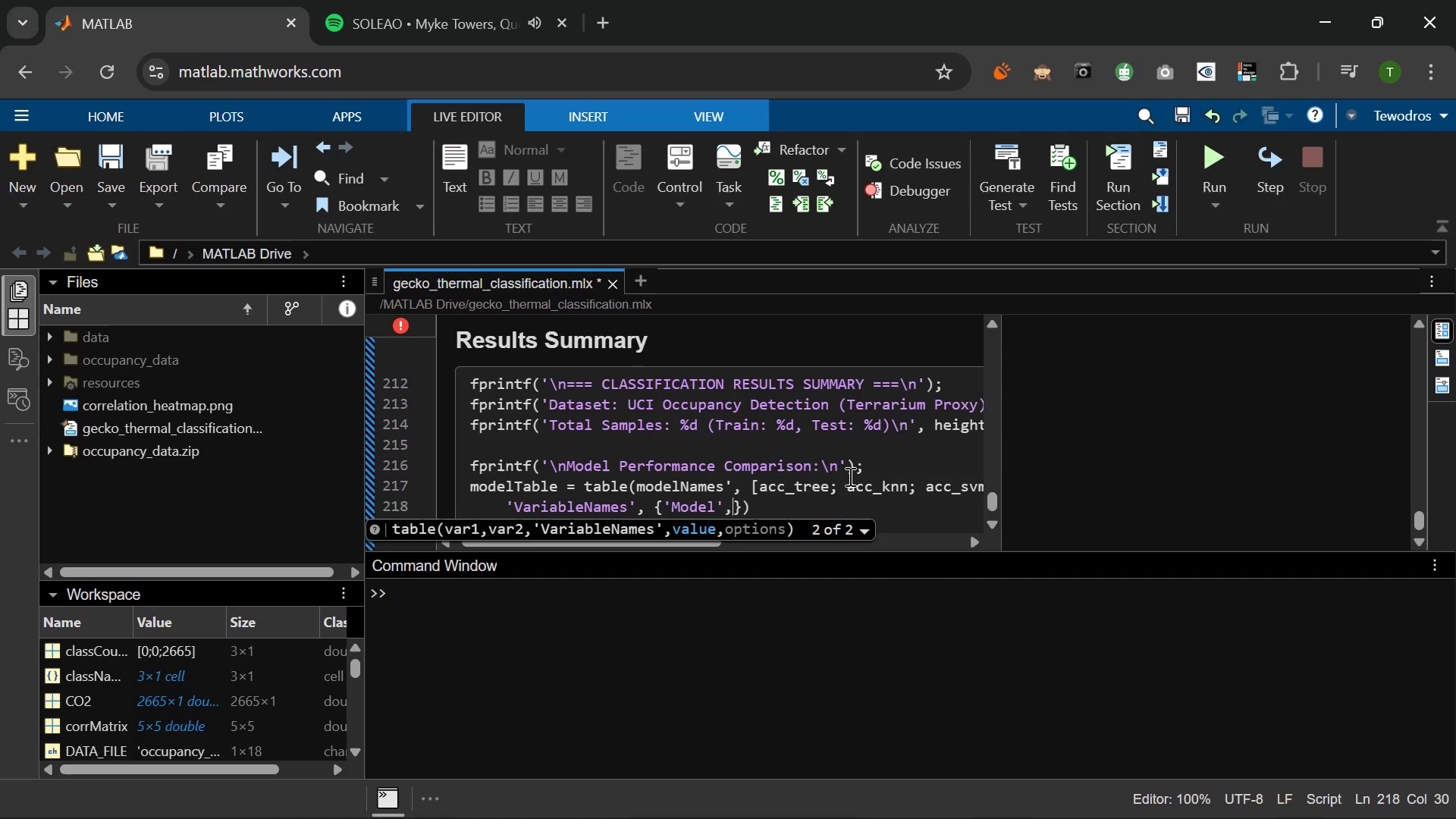 
type(, 'TestAccuracy_Percent)
 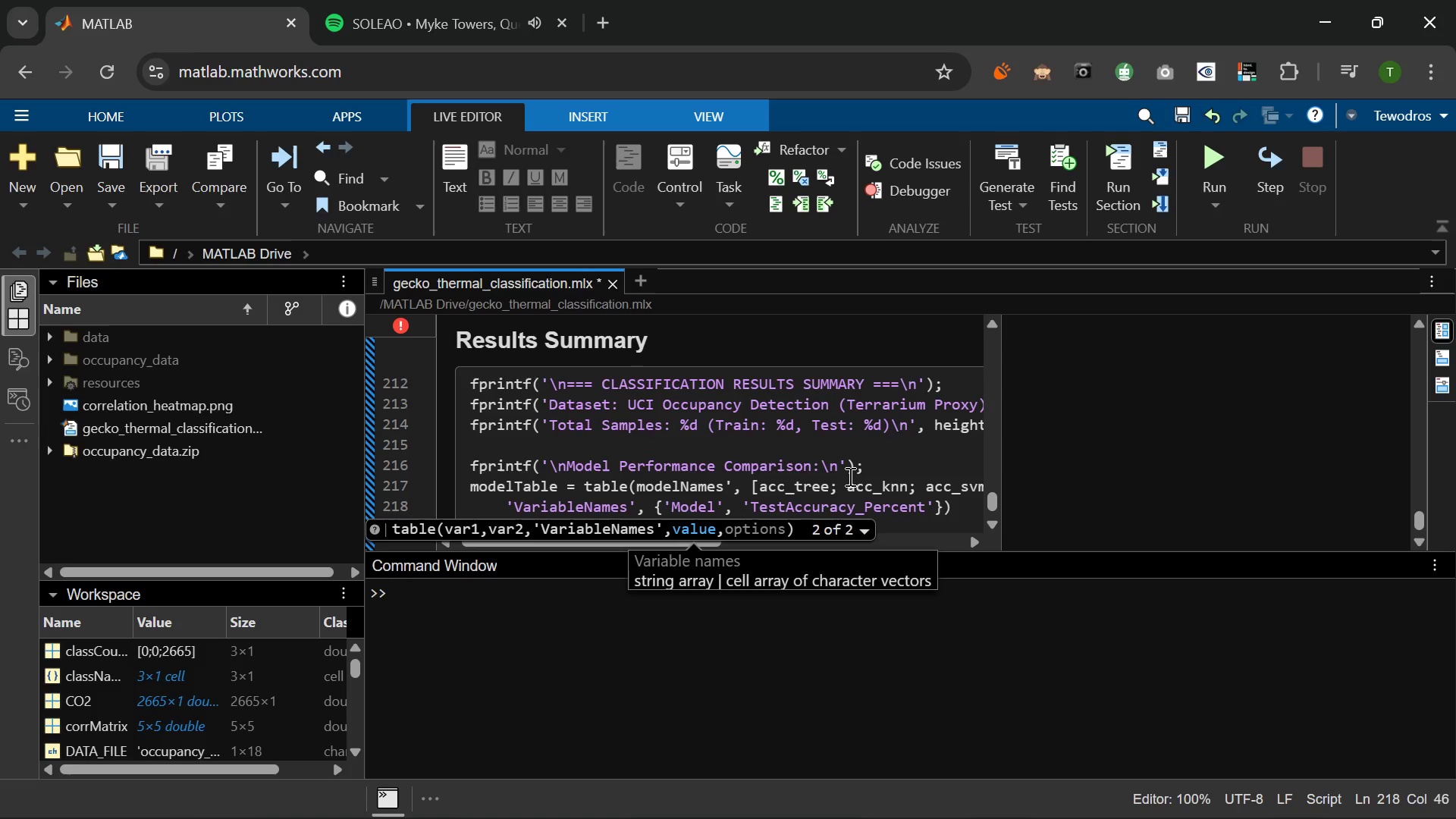 
key(ArrowRight)
 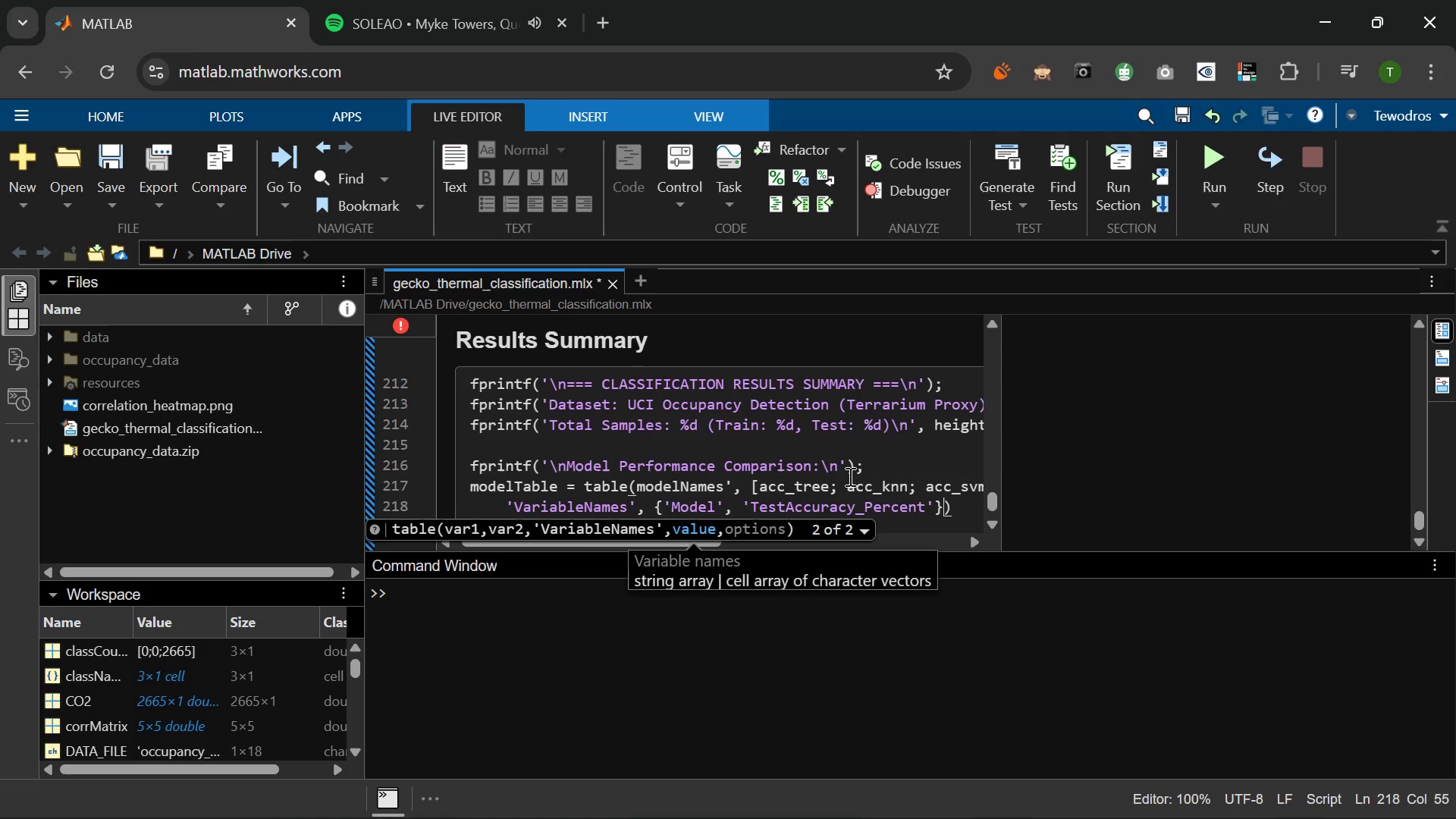 
key(ArrowRight)
 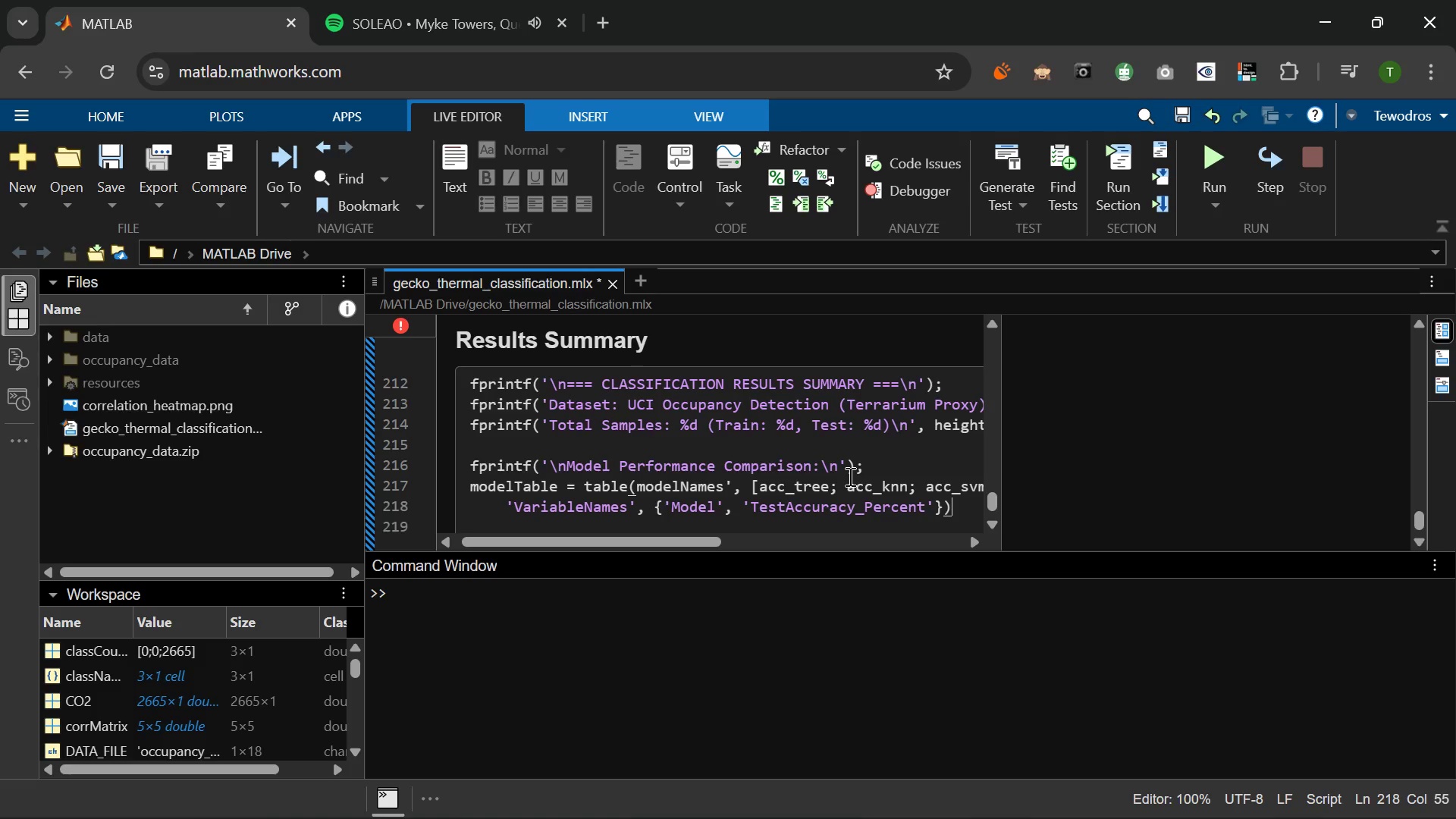 
key(ArrowRight)
 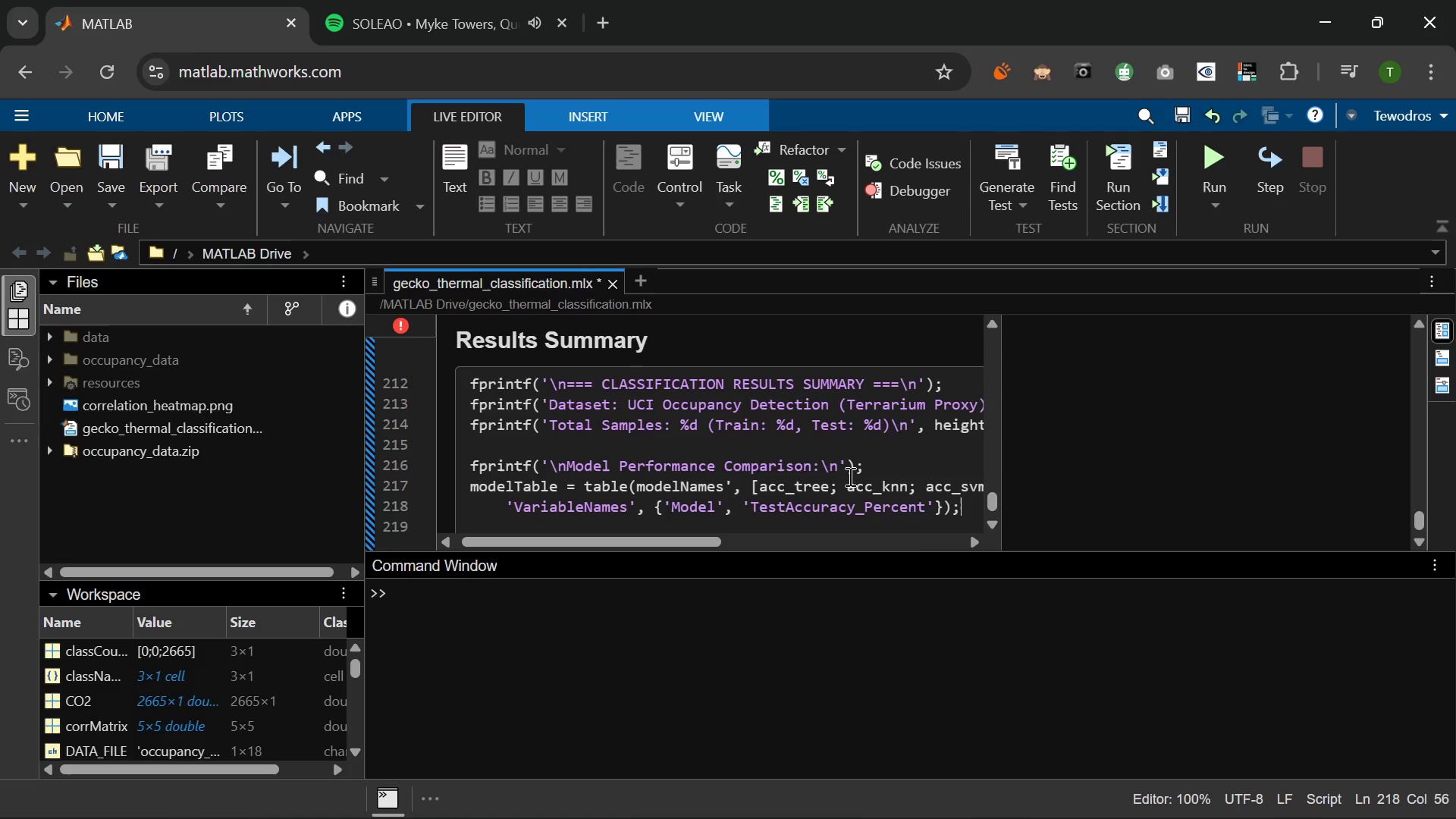 
key(Semicolon)
 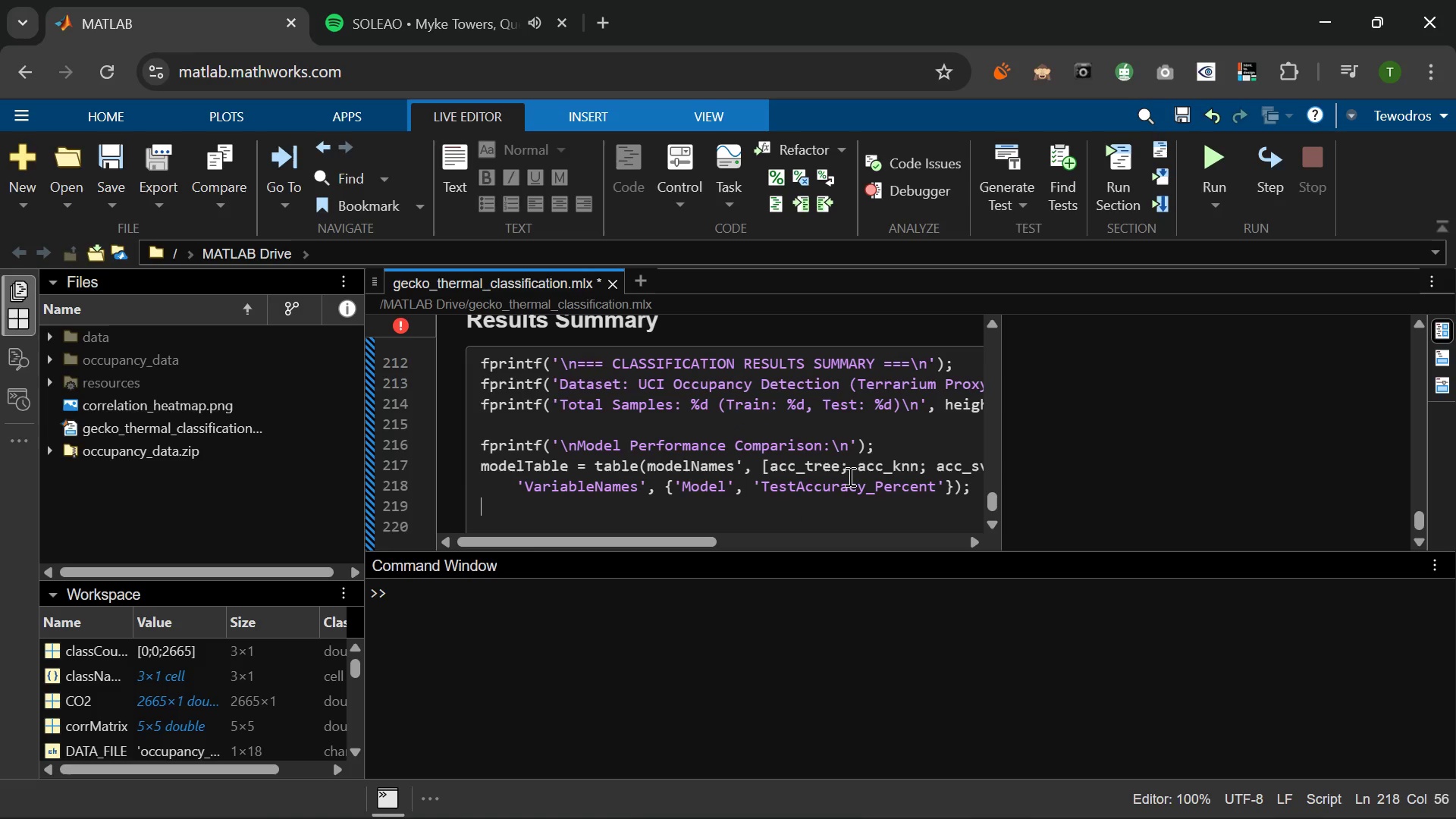 
key(Enter)
 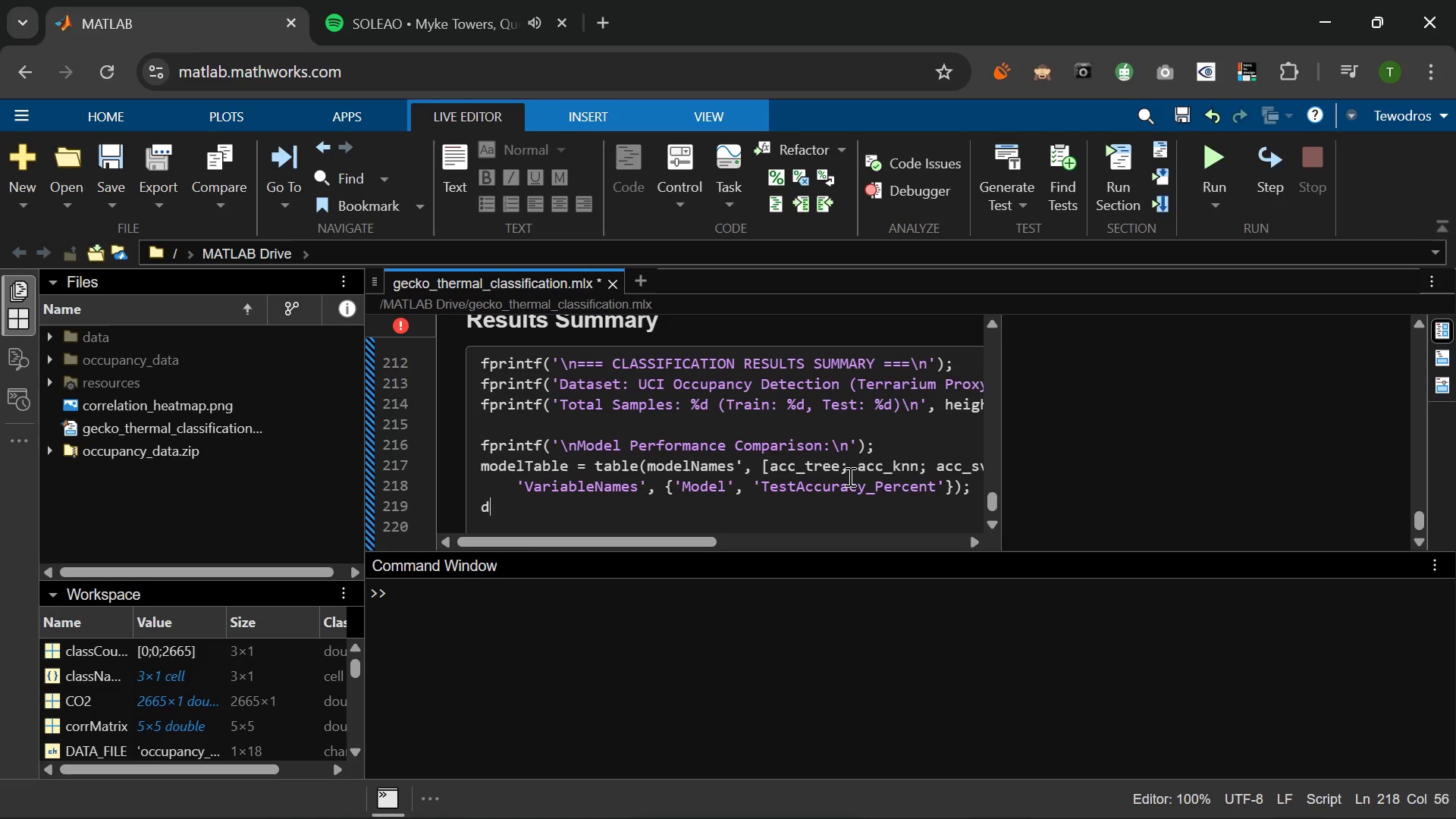 
type(disp(modelTable)
 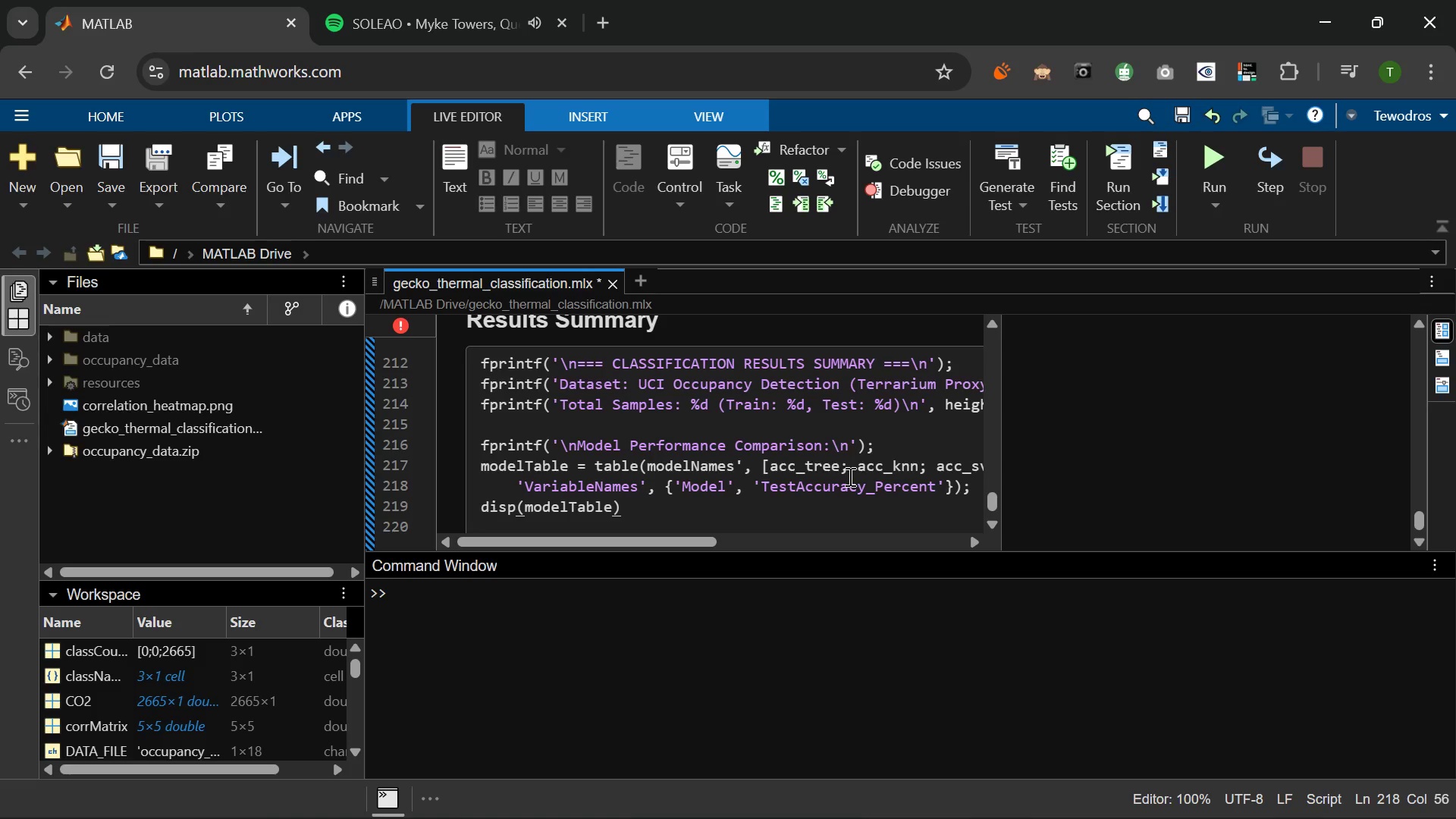 
key(ArrowRight)
 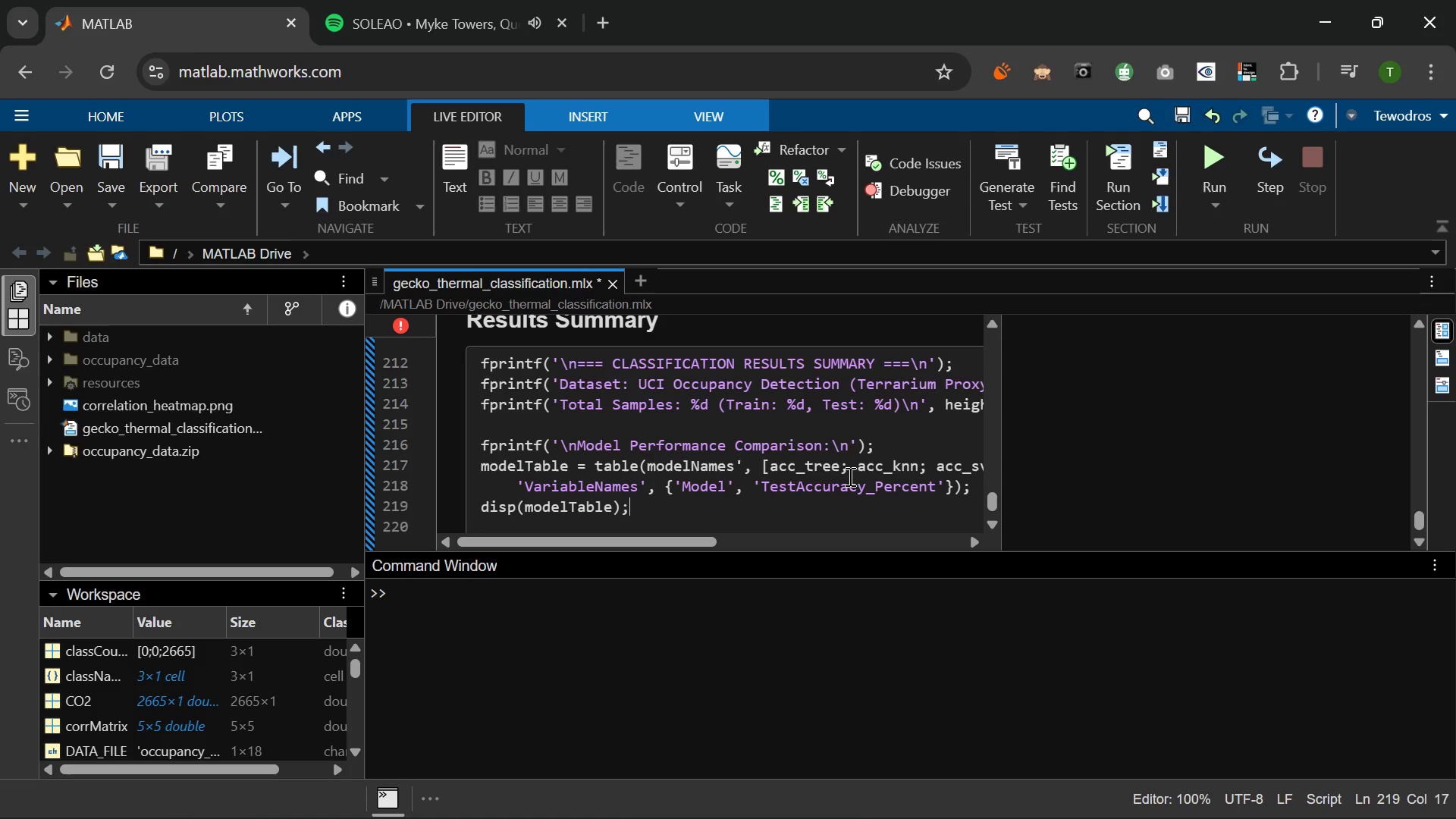 
key(Semicolon)
 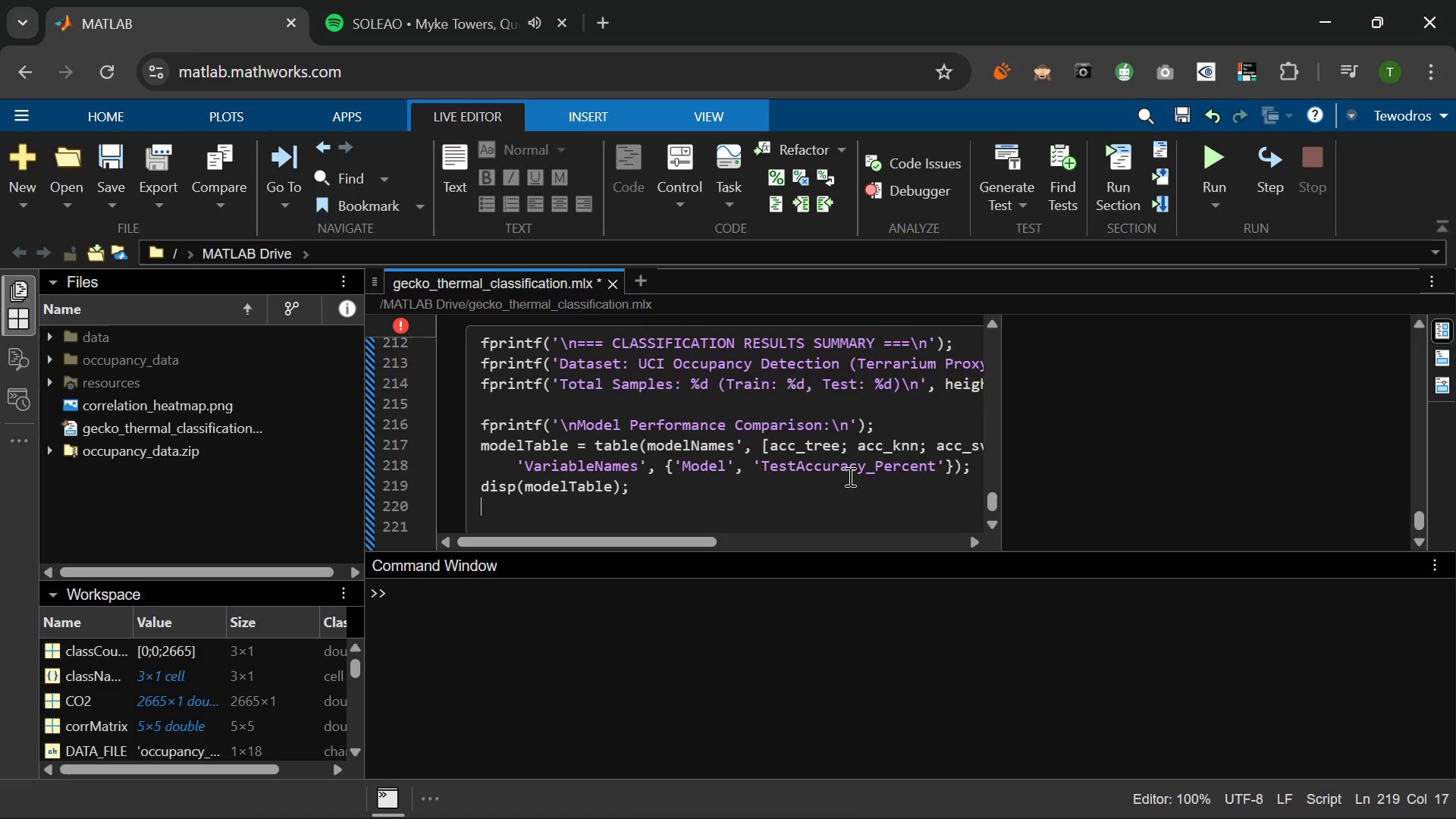 
key(Enter)
 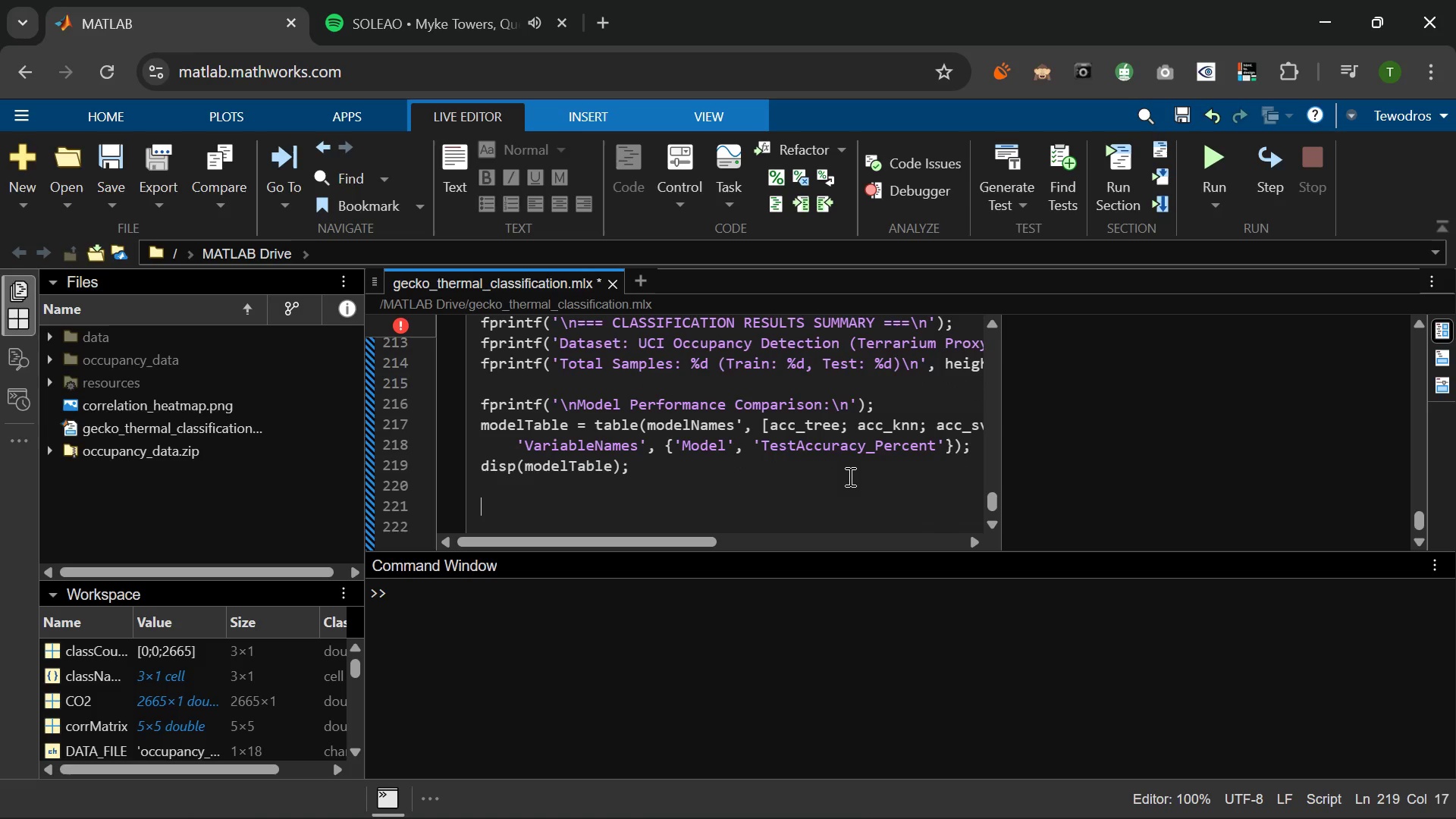 
key(Enter)
 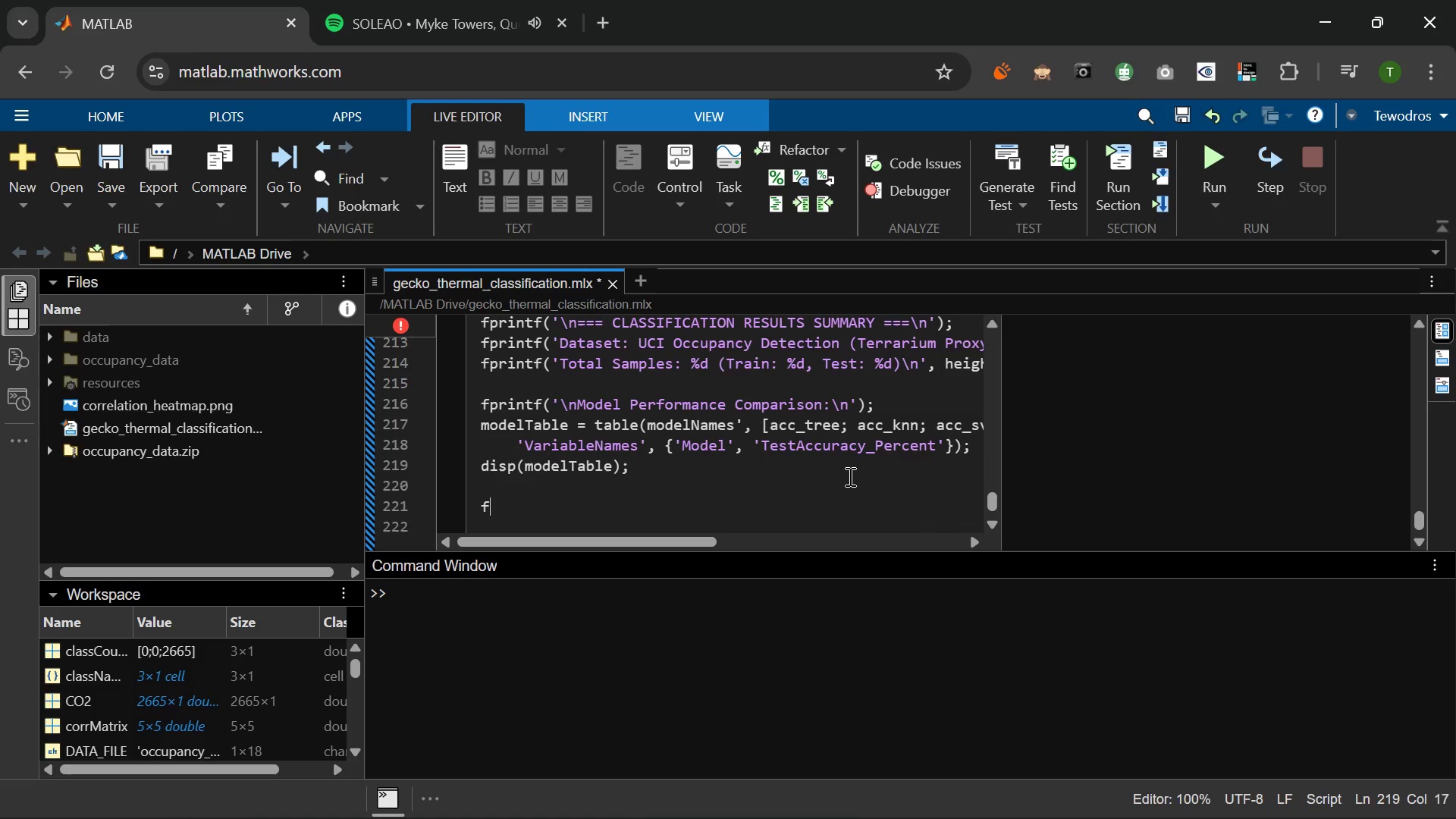 
type(fprntf('BEs)
key(Backspace)
key(Backspace)
type(est Model: %s\n)
 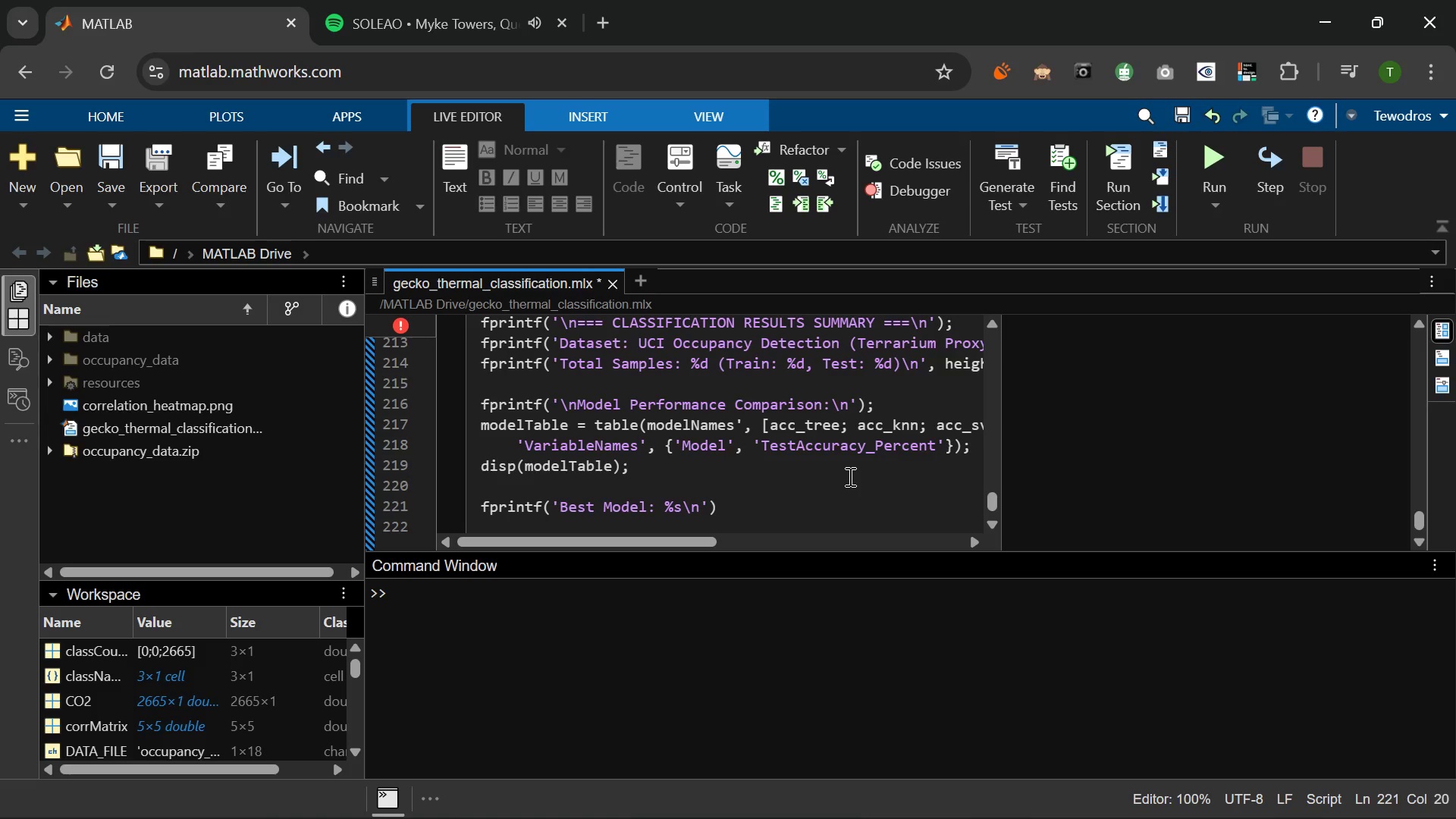 
hold_key(key=I, duration=0.33)
 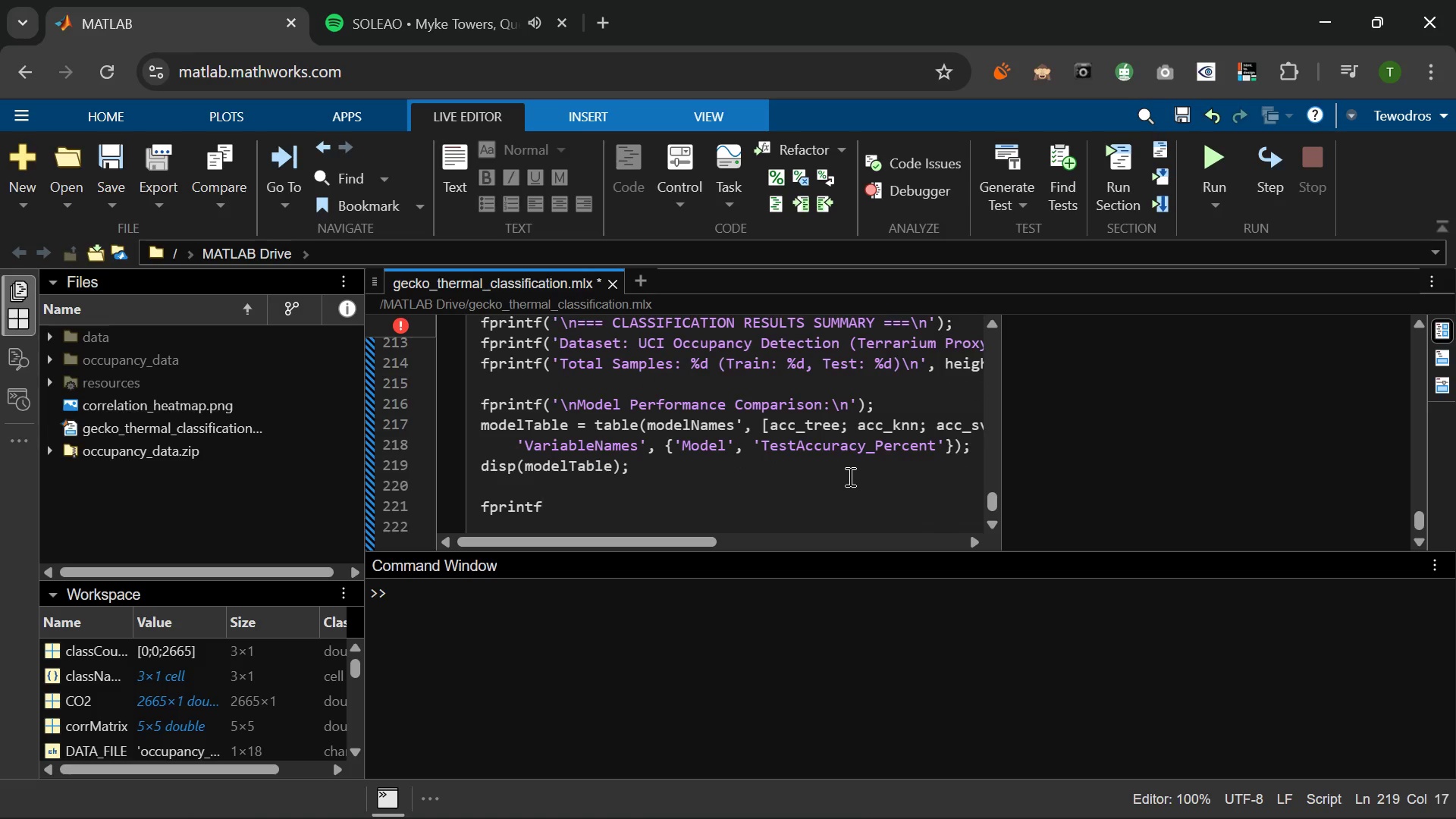 
key(ArrowRight)
 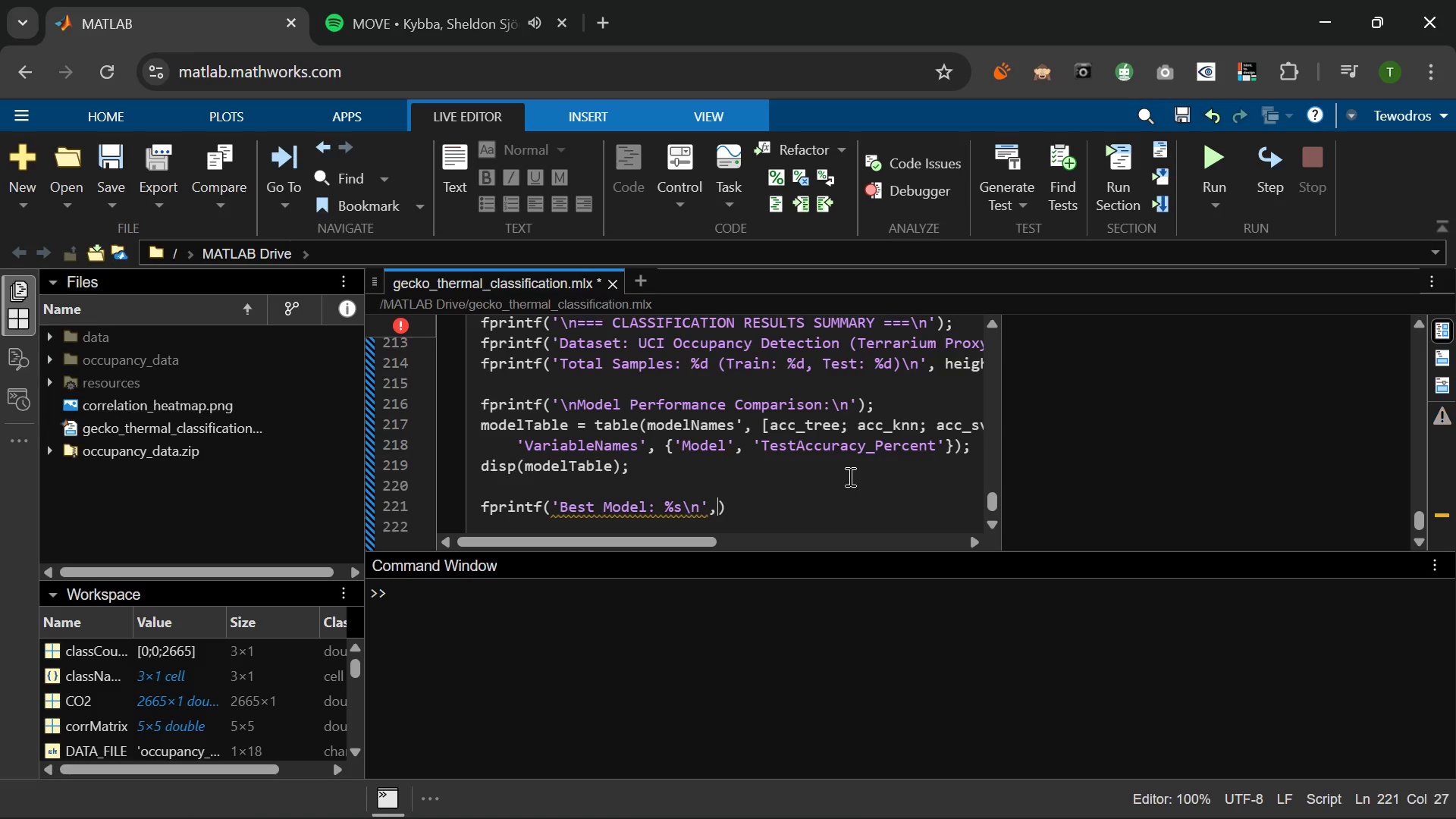 
type(, bestName)
 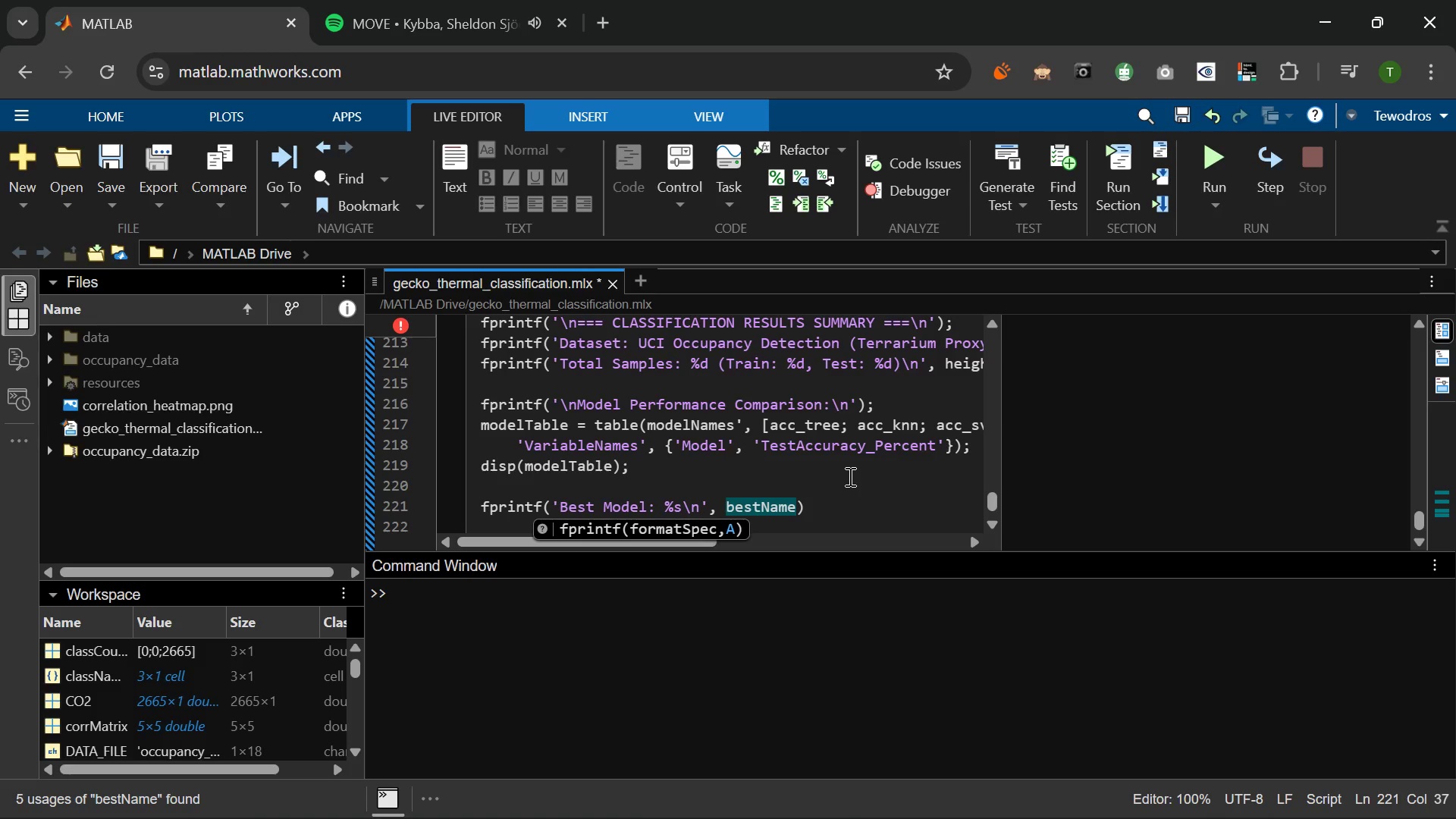 
wait(7.48)
 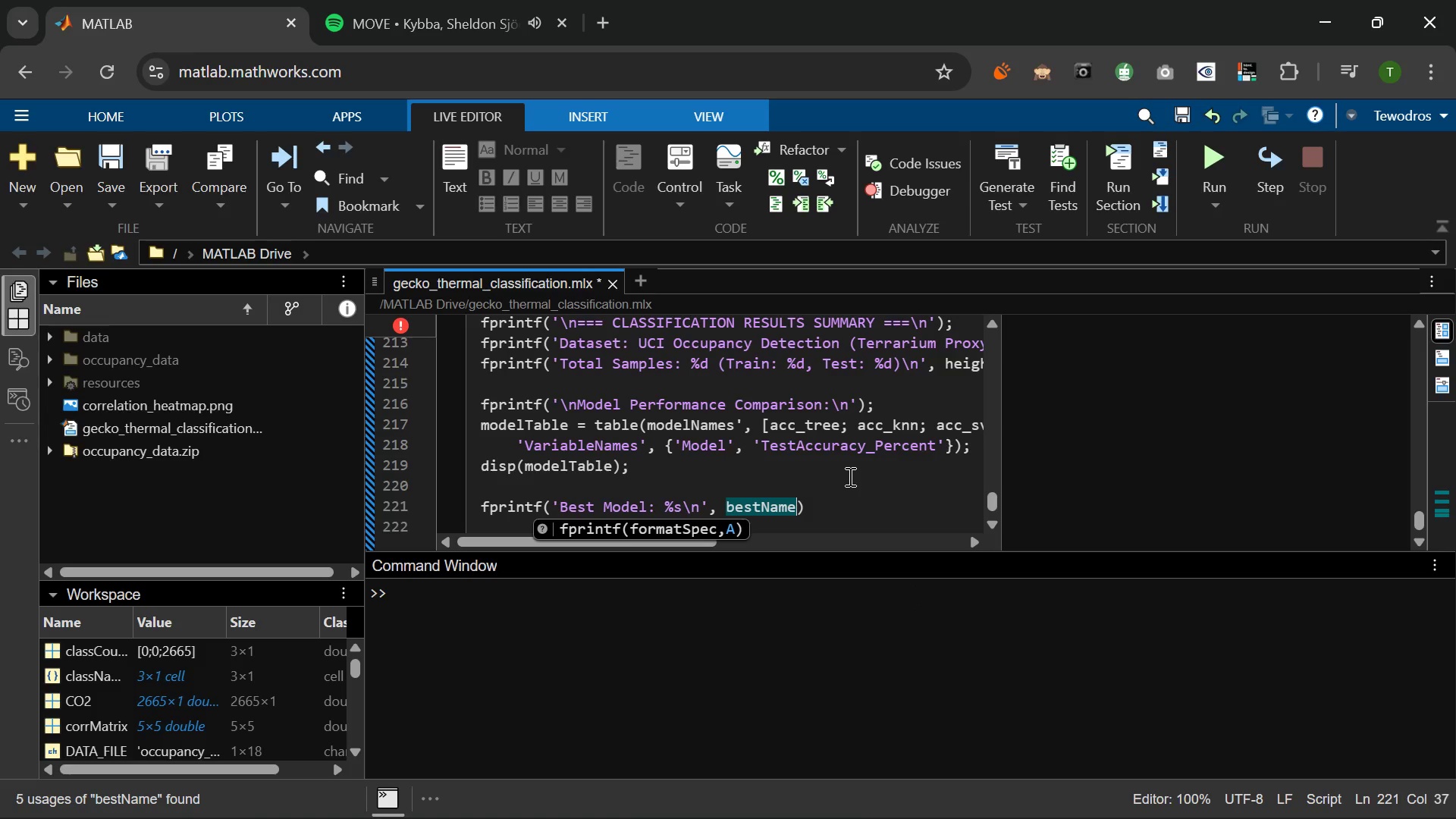 
key(ArrowRight)
 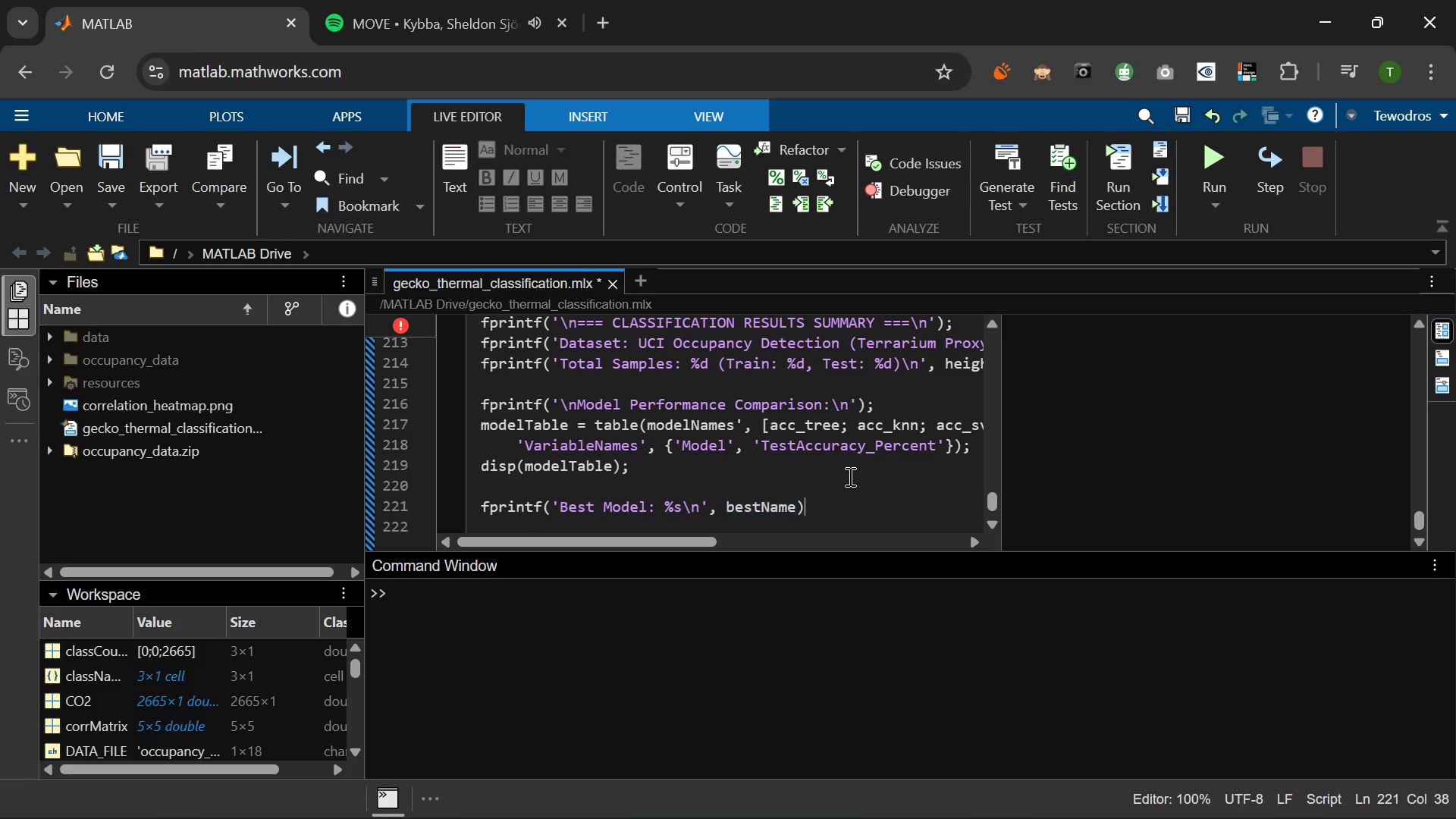 
key(Semicolon)
 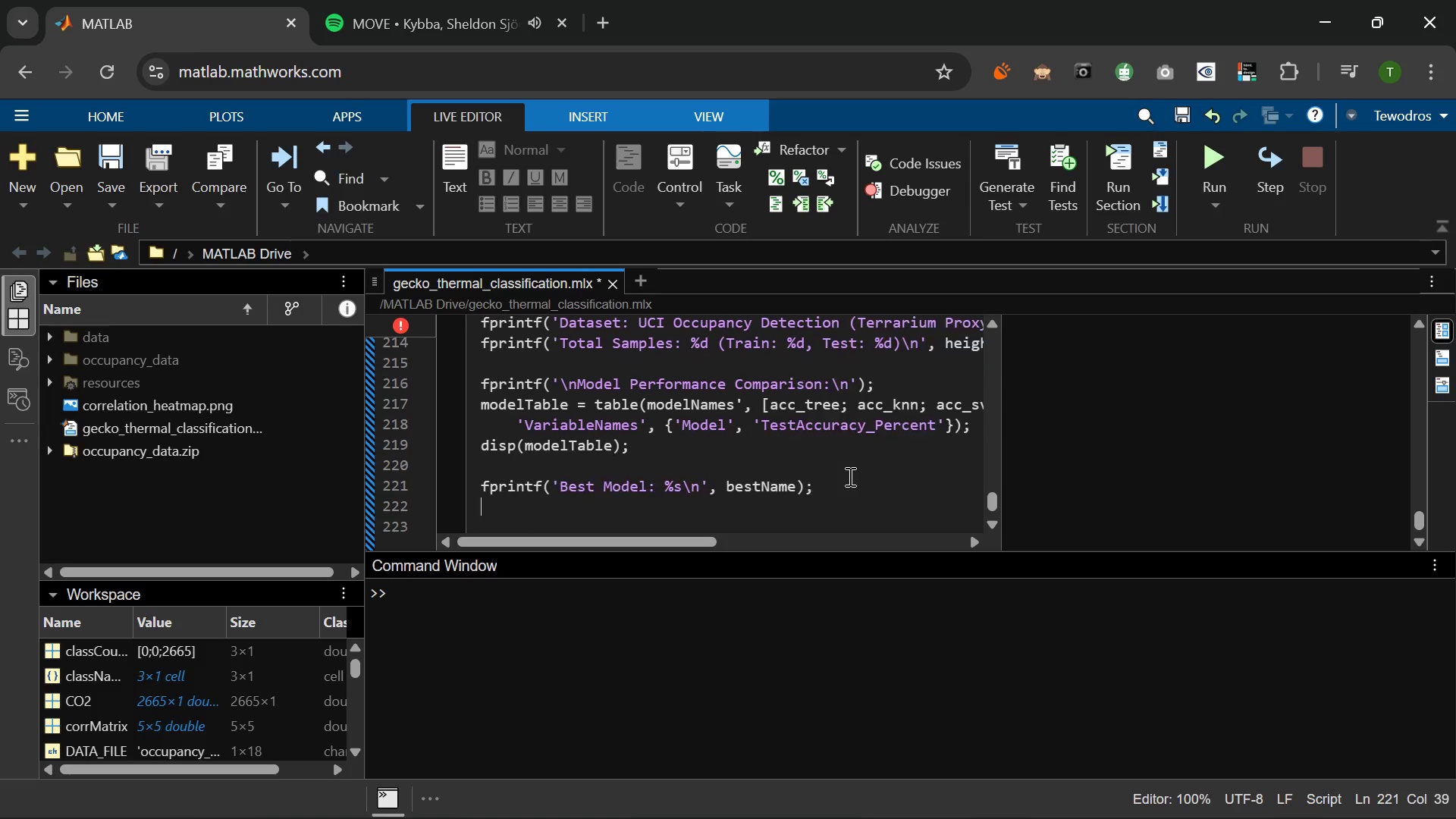 
key(Enter)
 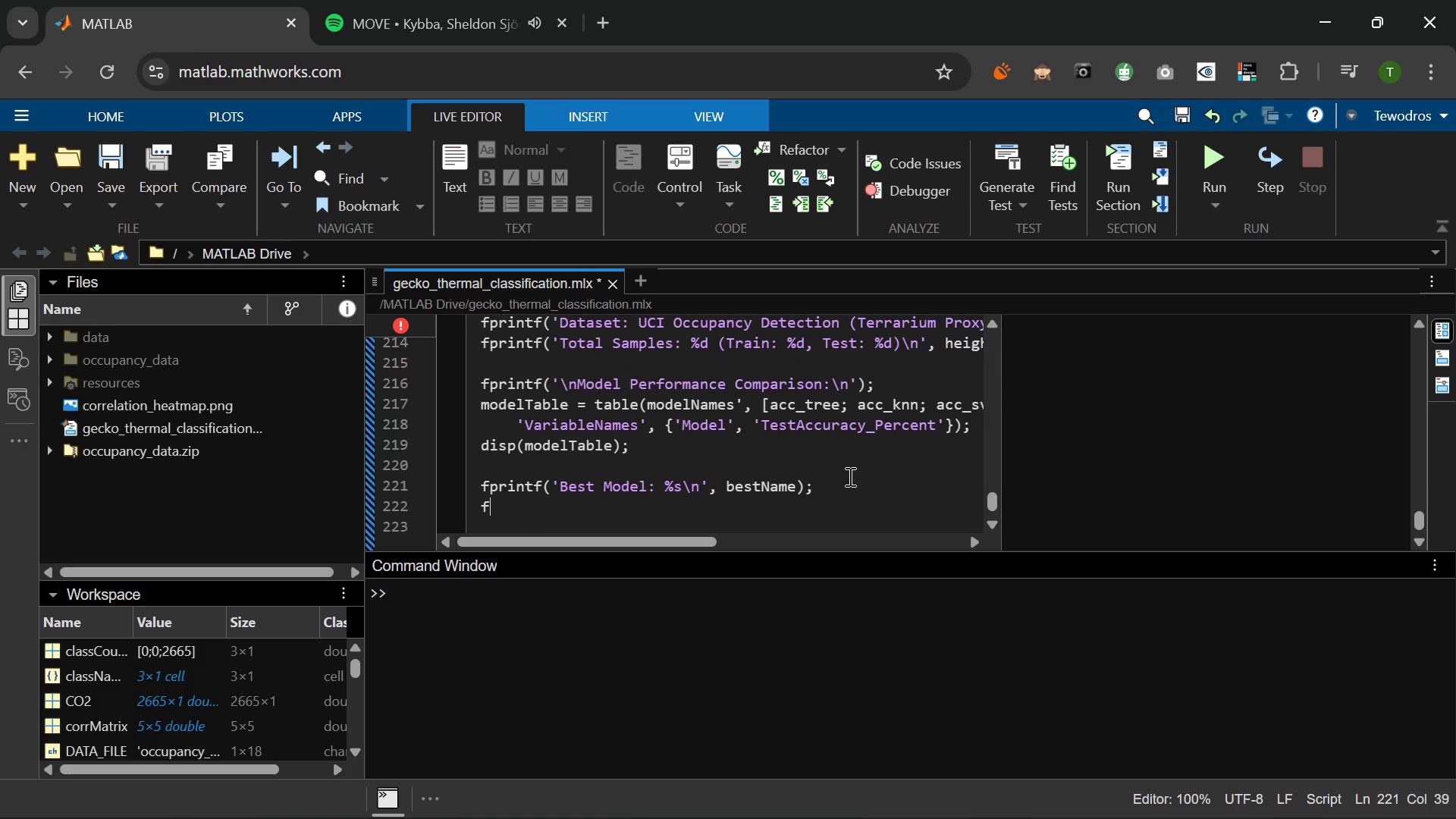 
type(fprintf('Test Accuracy: %.2f%%\n)
 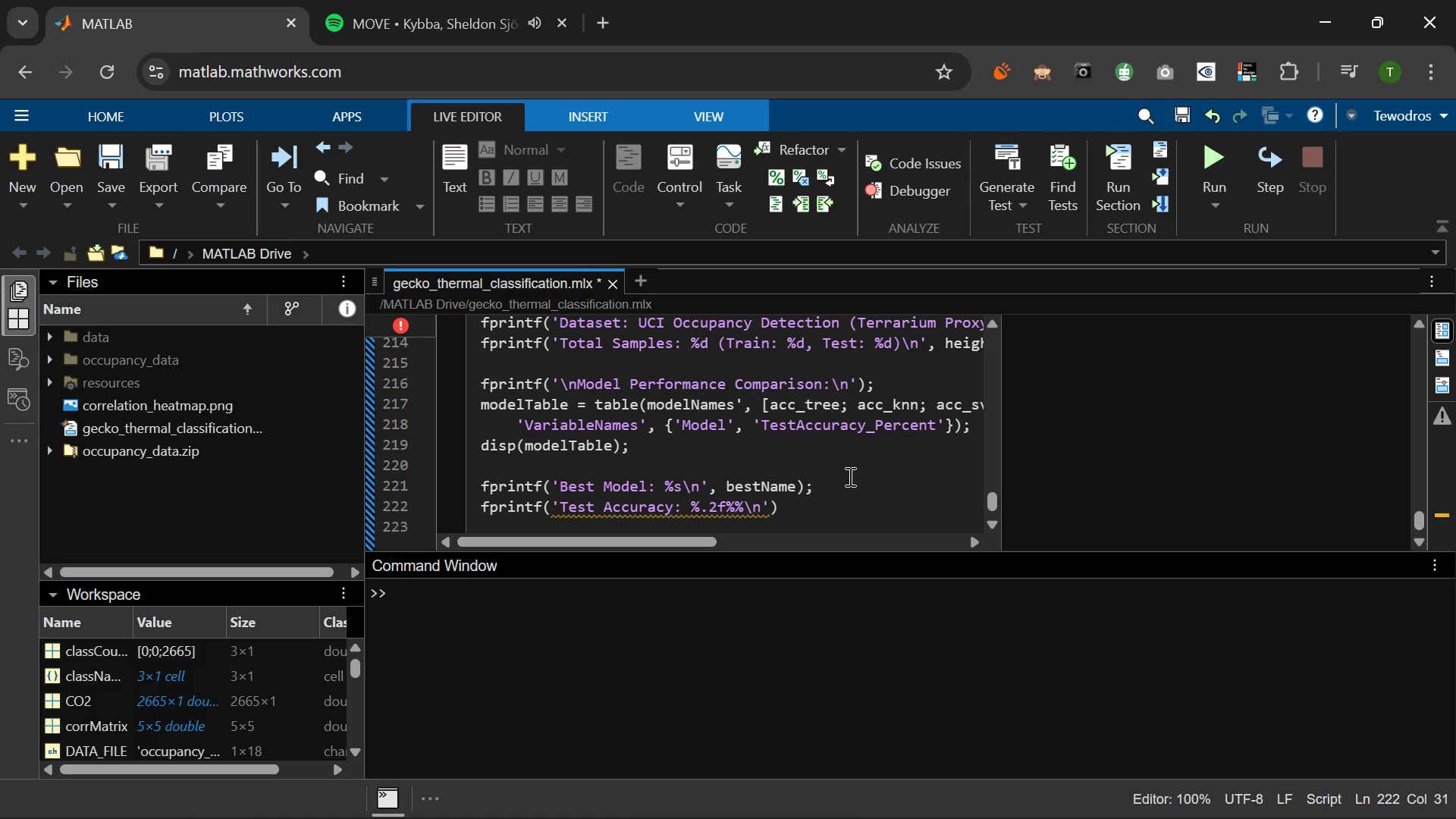 
key(ArrowRight)
 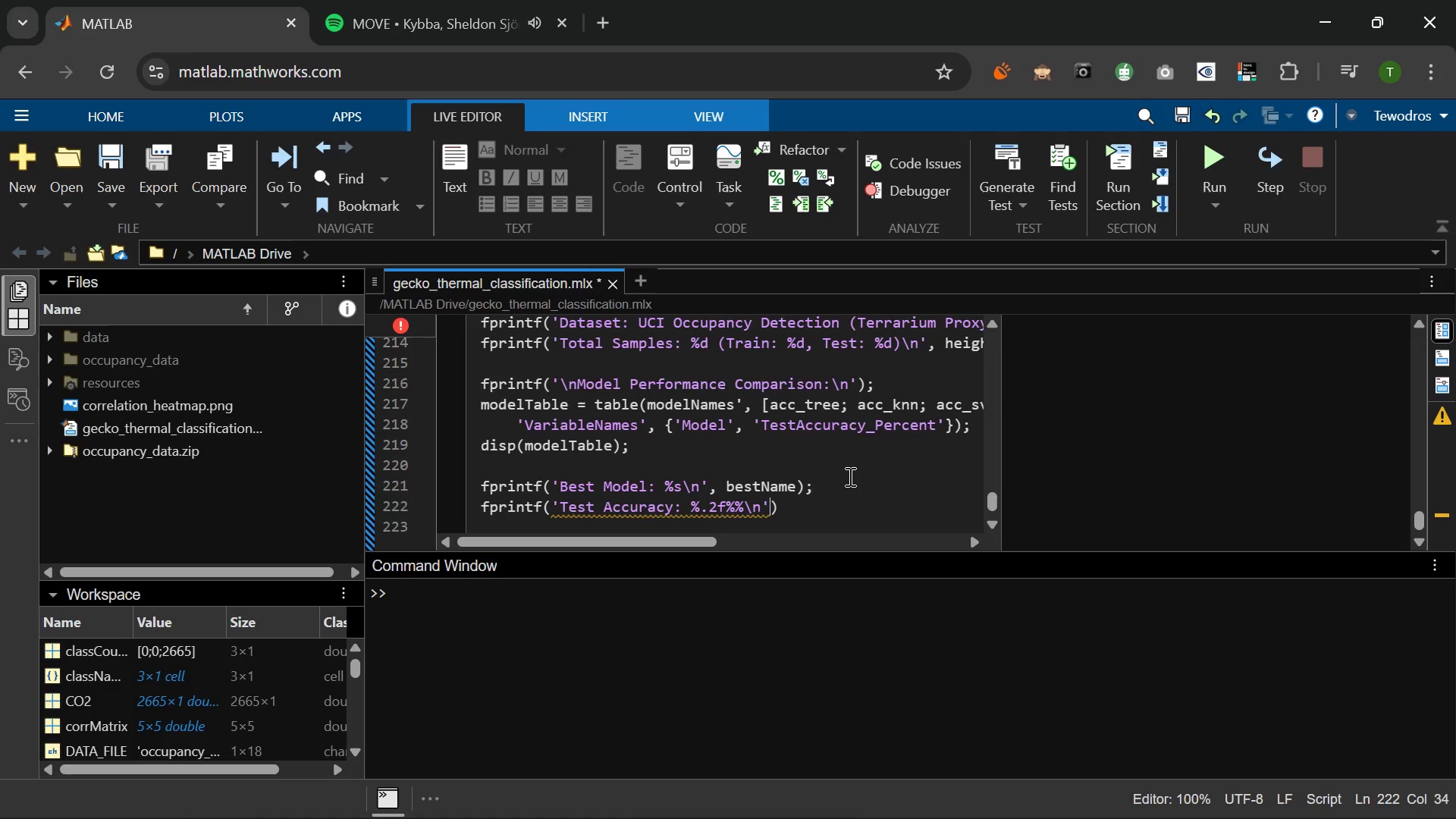 
type(, bestAcc * 100)
 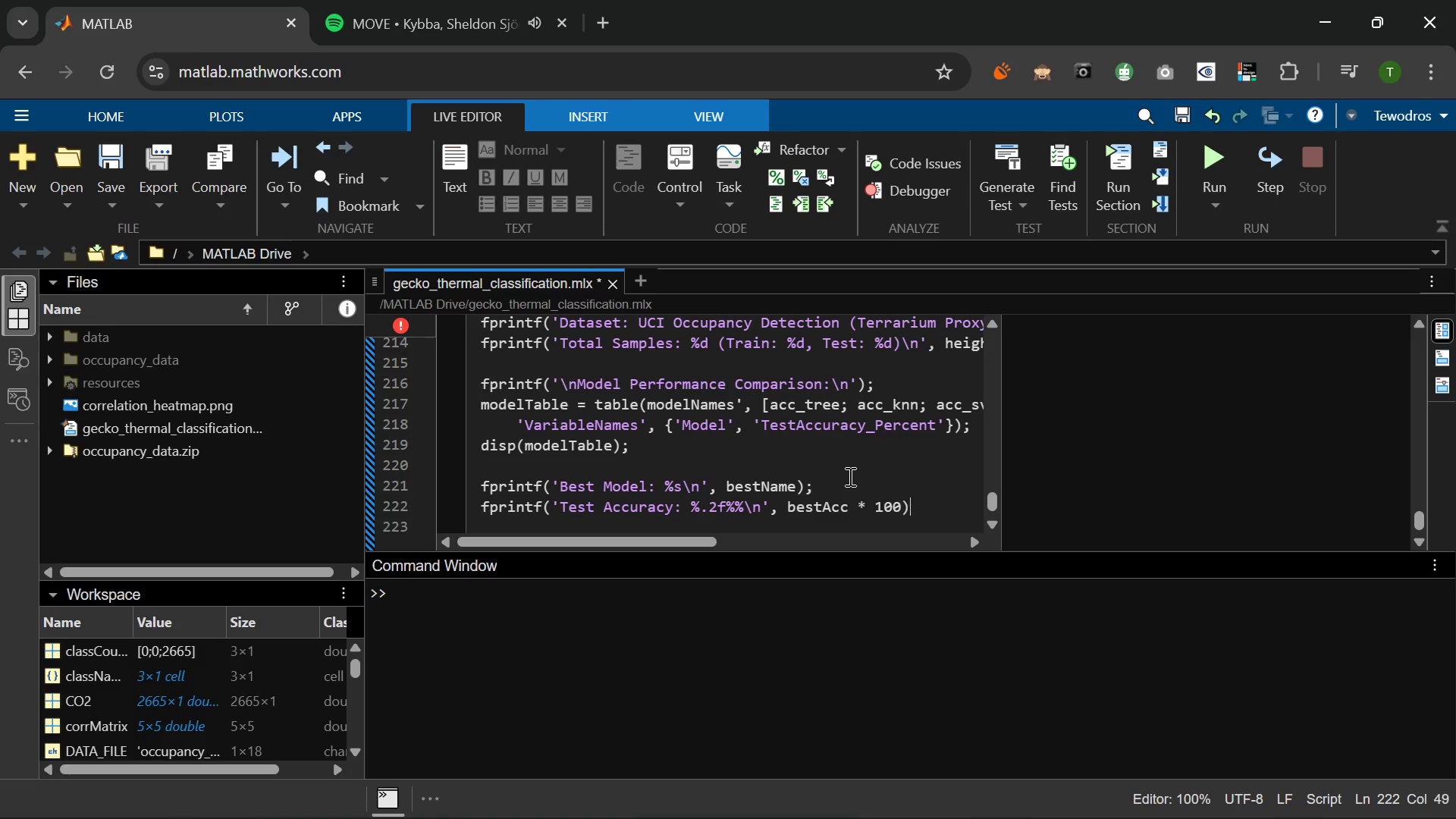 
key(ArrowRight)
 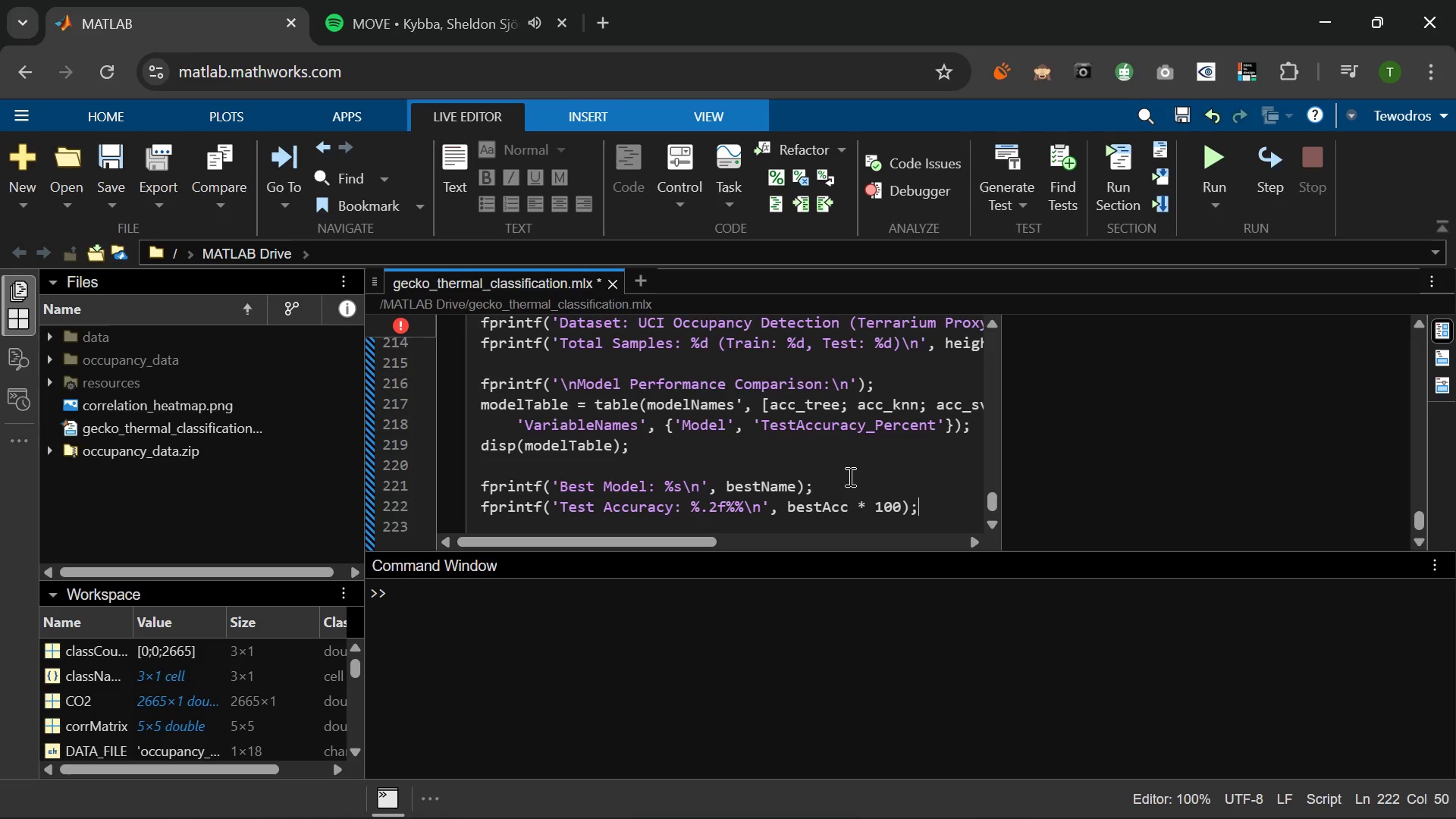 
key(Semicolon)
 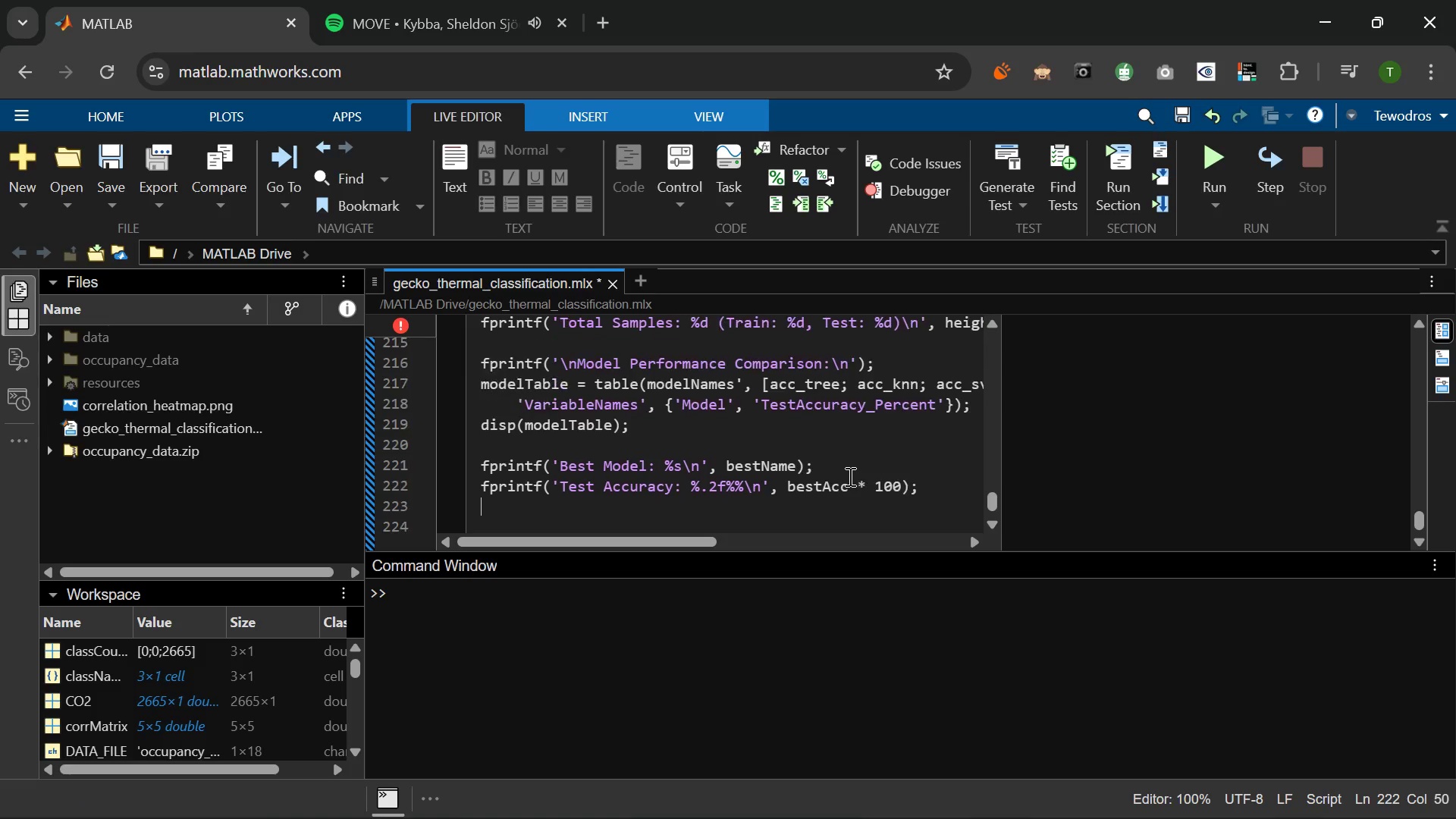 
key(Enter)
 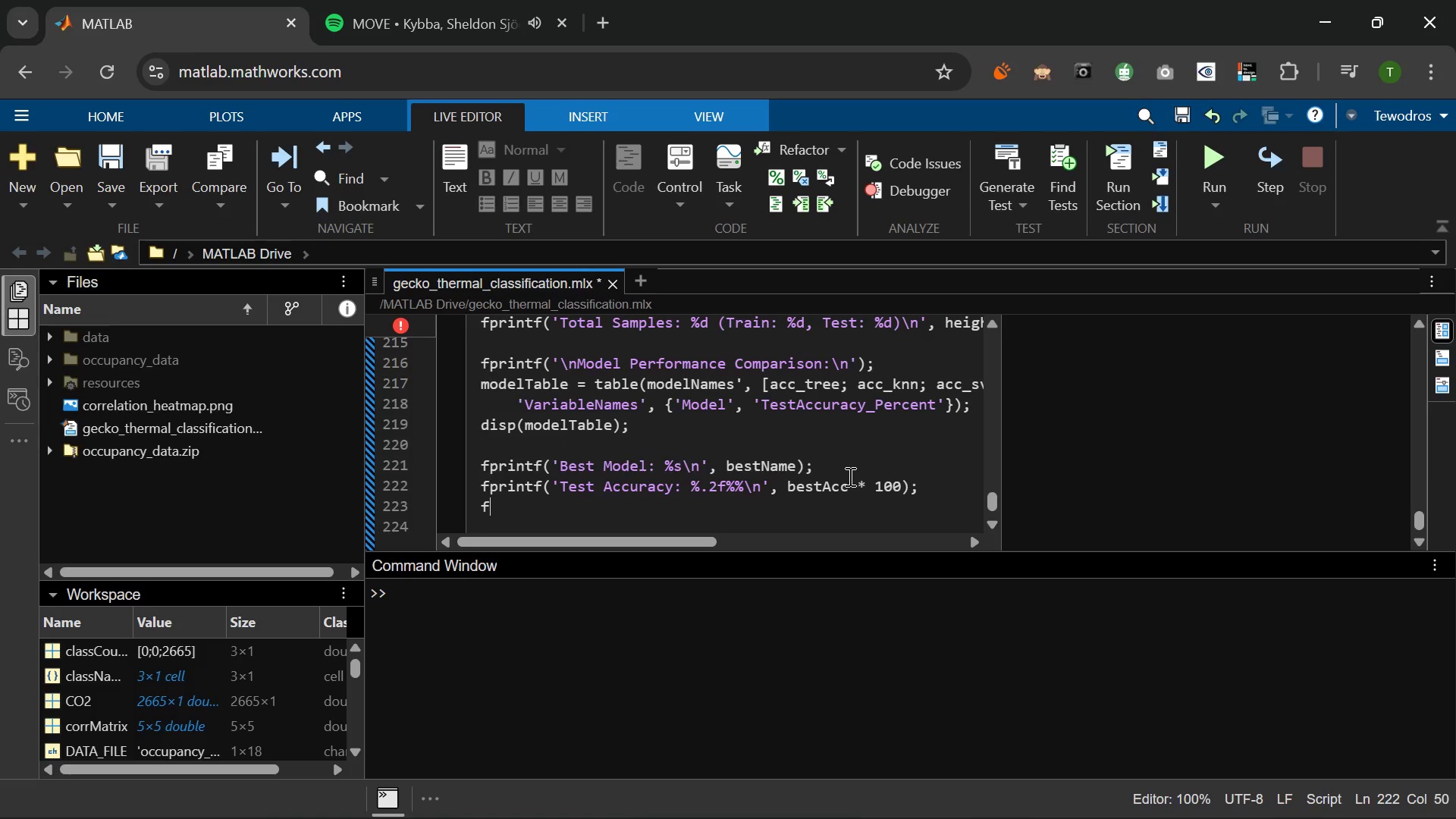 
type(fprintf(M)
key(Backspace)
type('Mean AUC (O)
 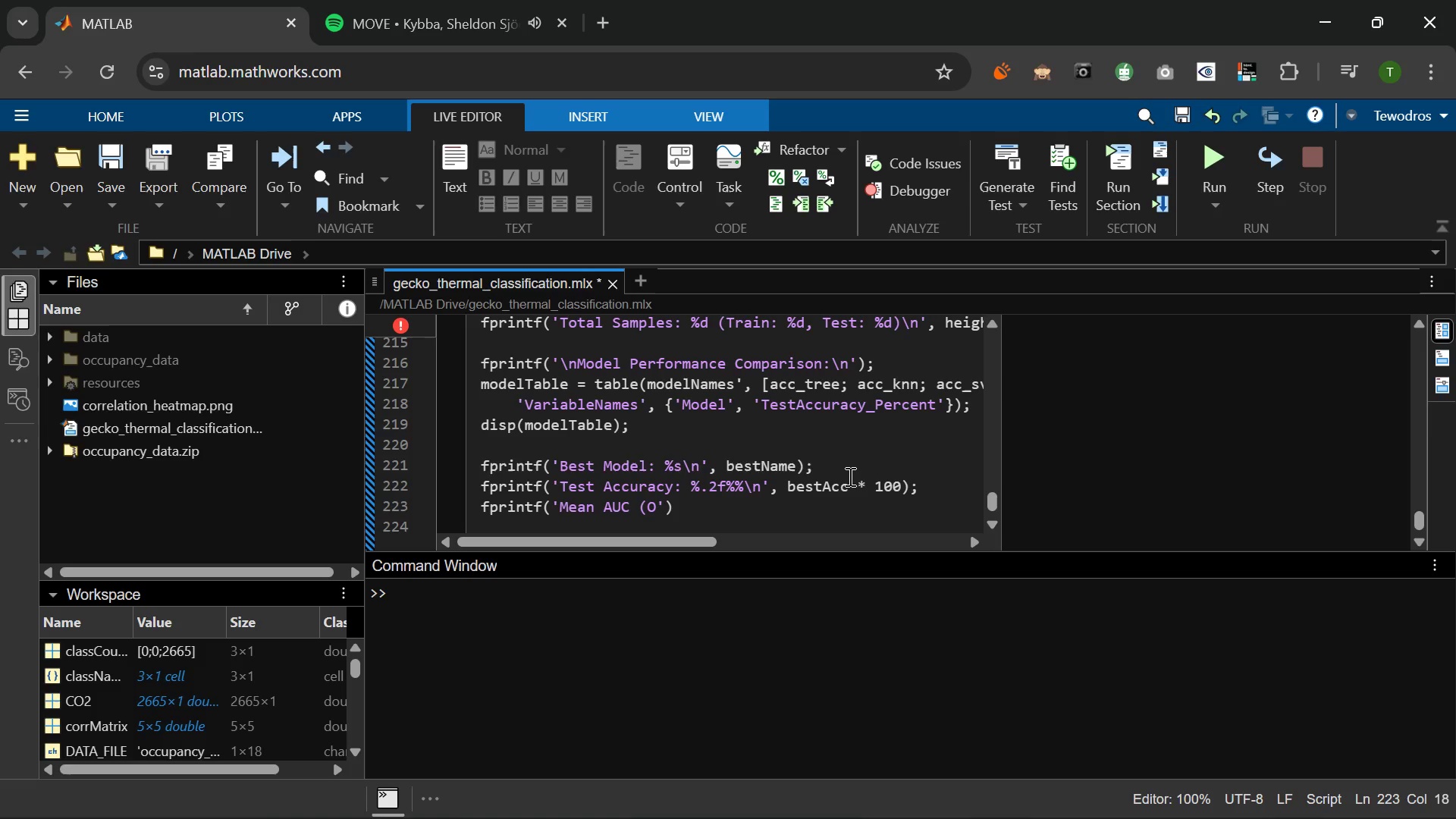 
type(ne-vs-Rest)
 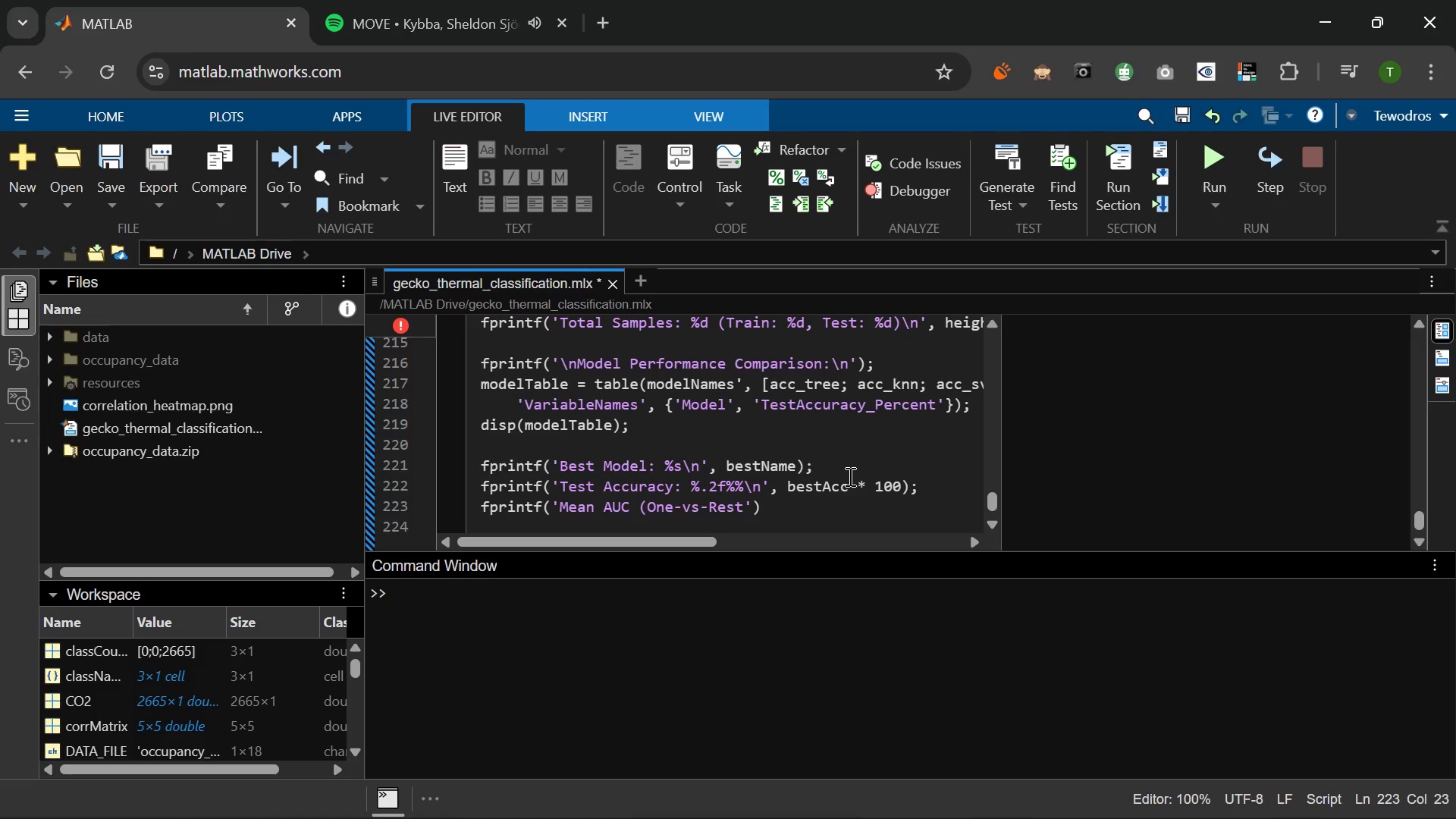 
key(ArrowRight)
 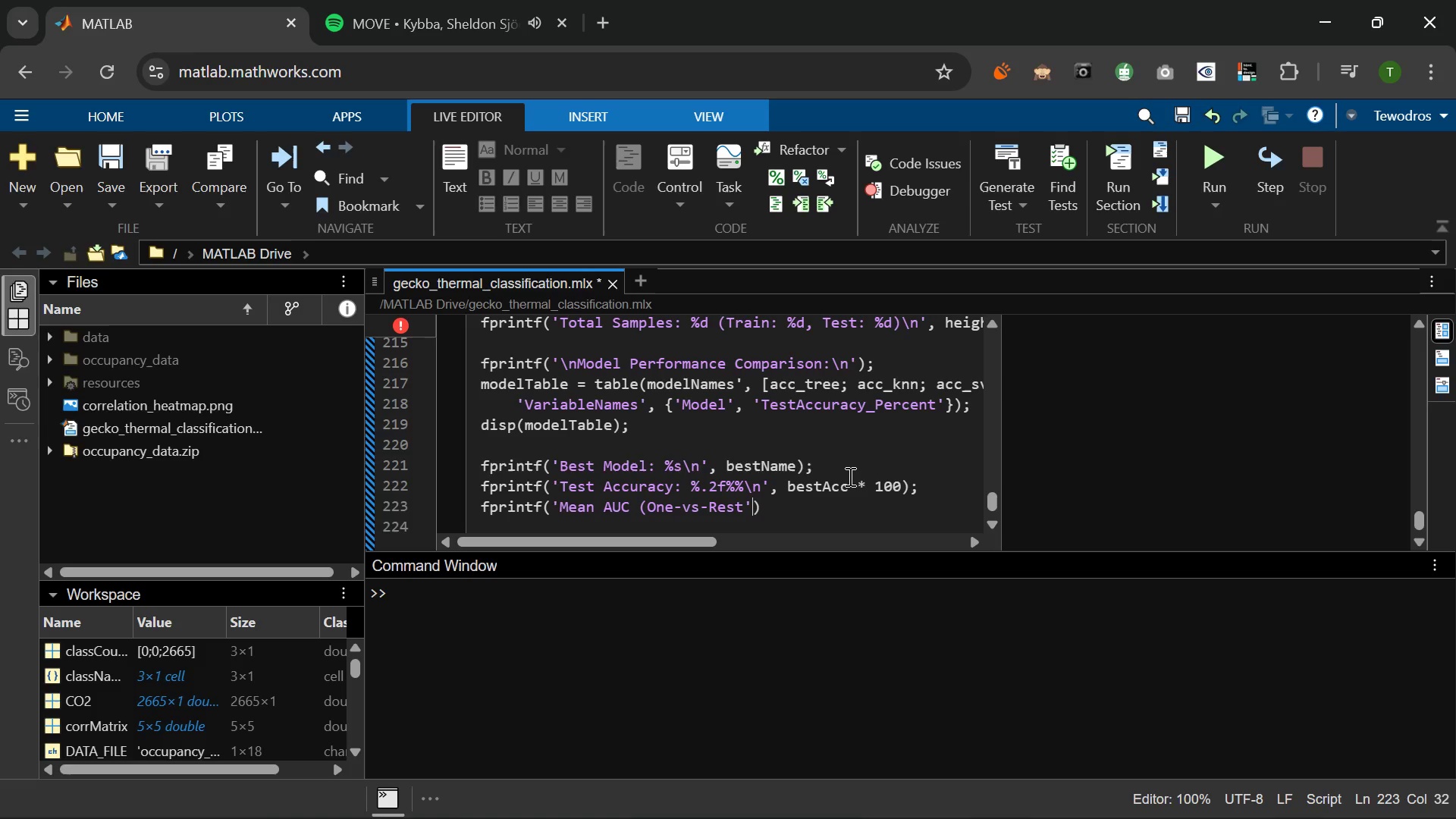 
key(Shift+ShiftLeft)
 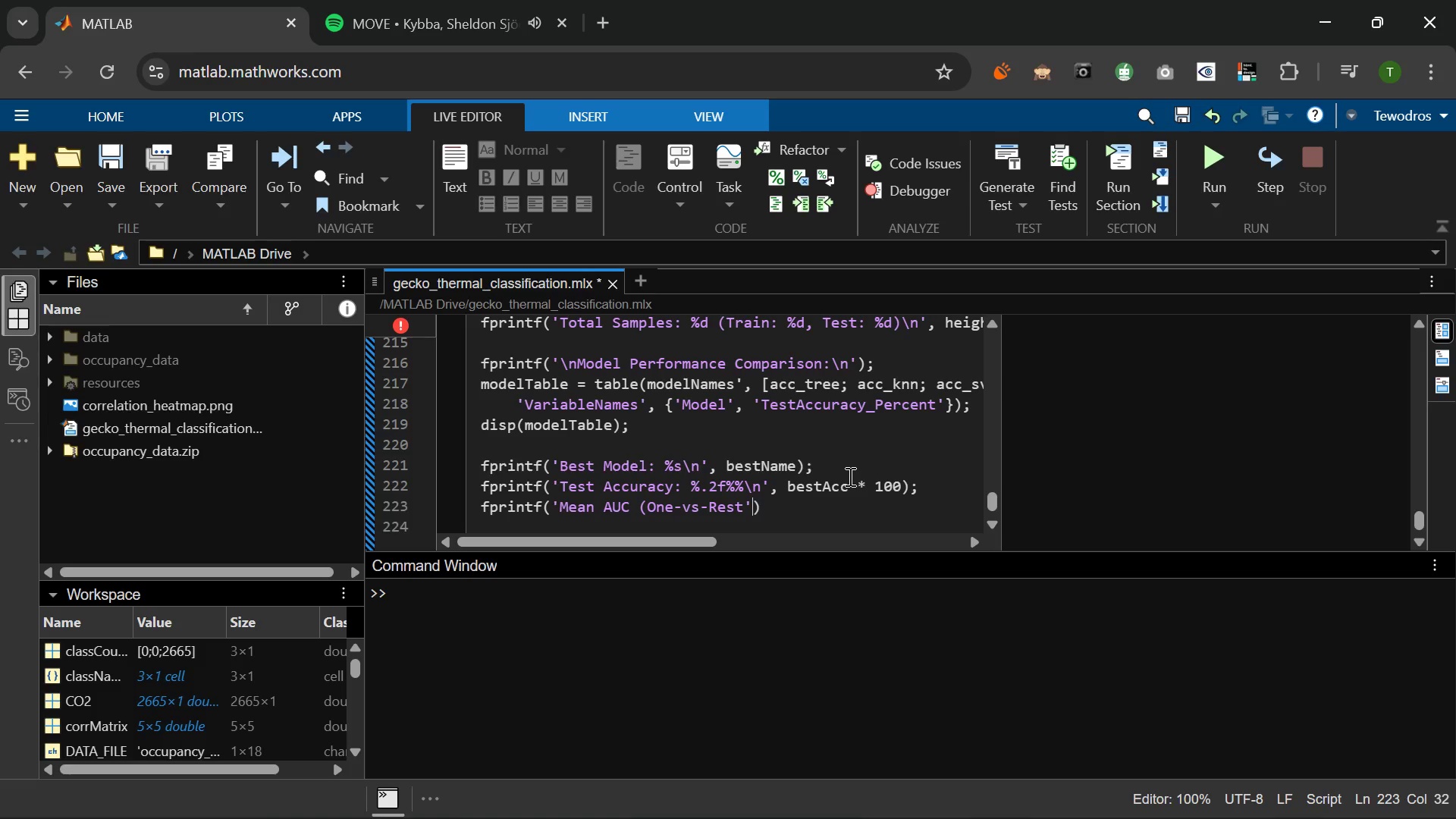 
key(ArrowRight)
 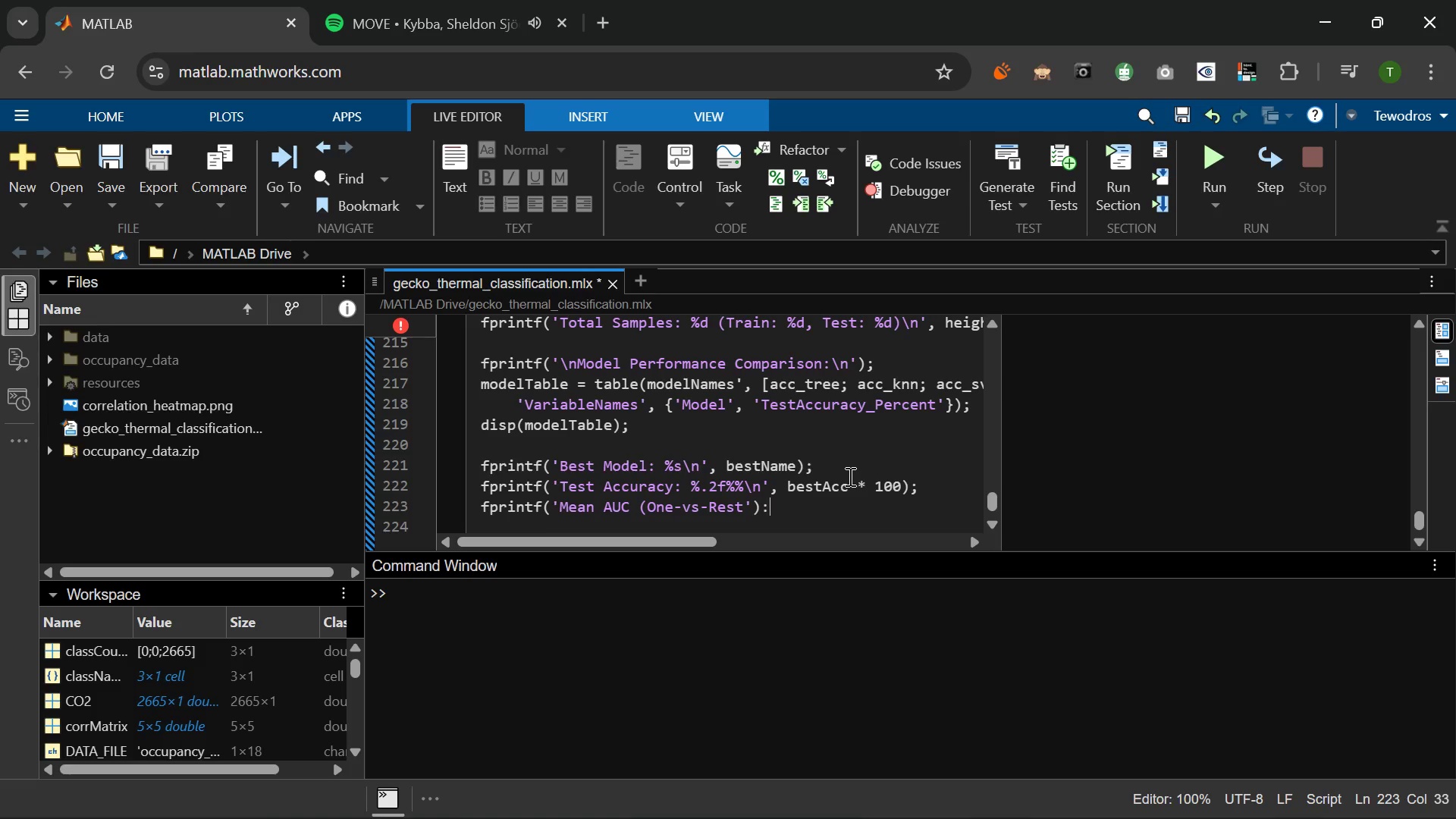 
key(Shift+ShiftLeft)
 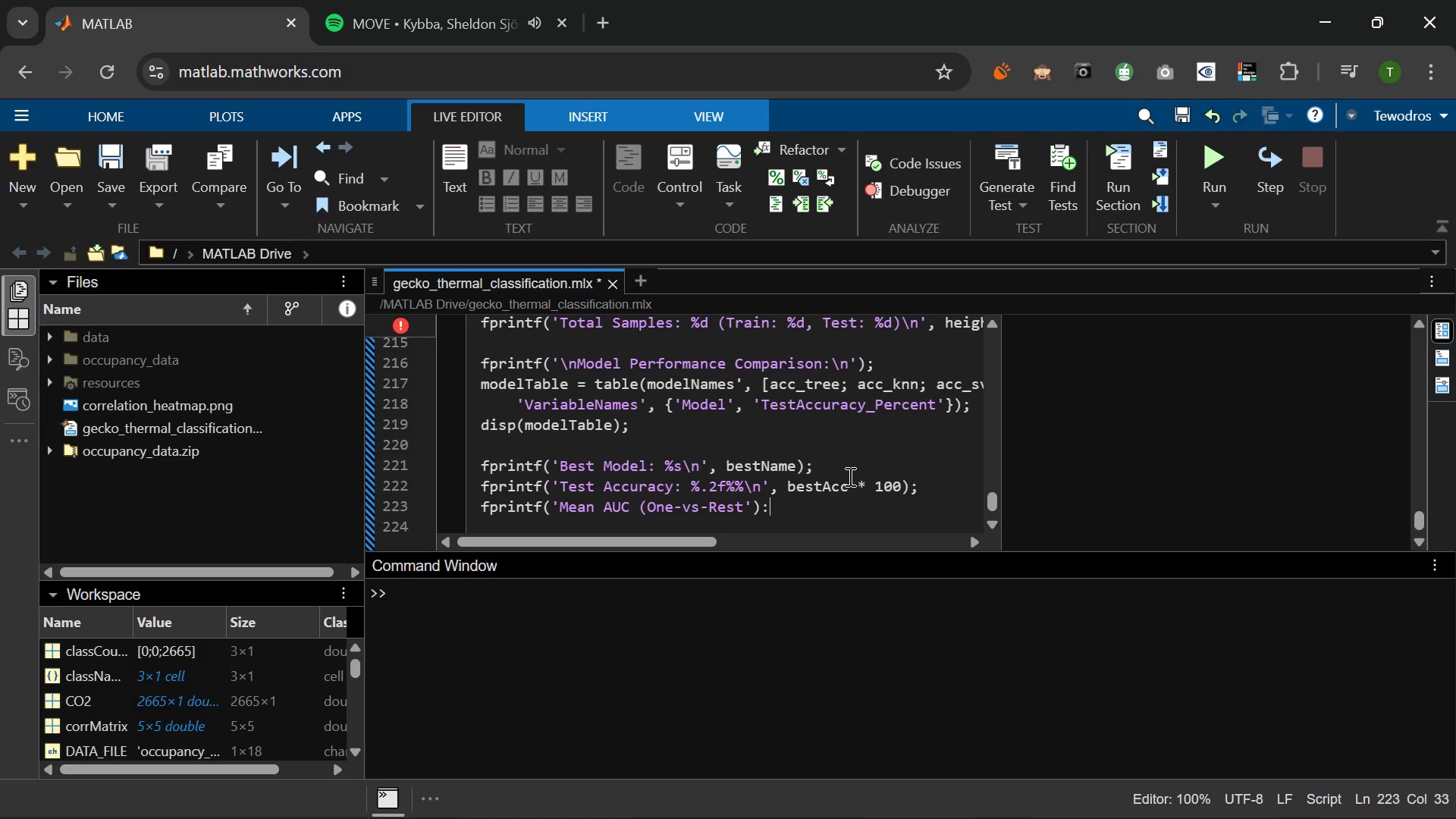 
key(Shift+Semicolon)
 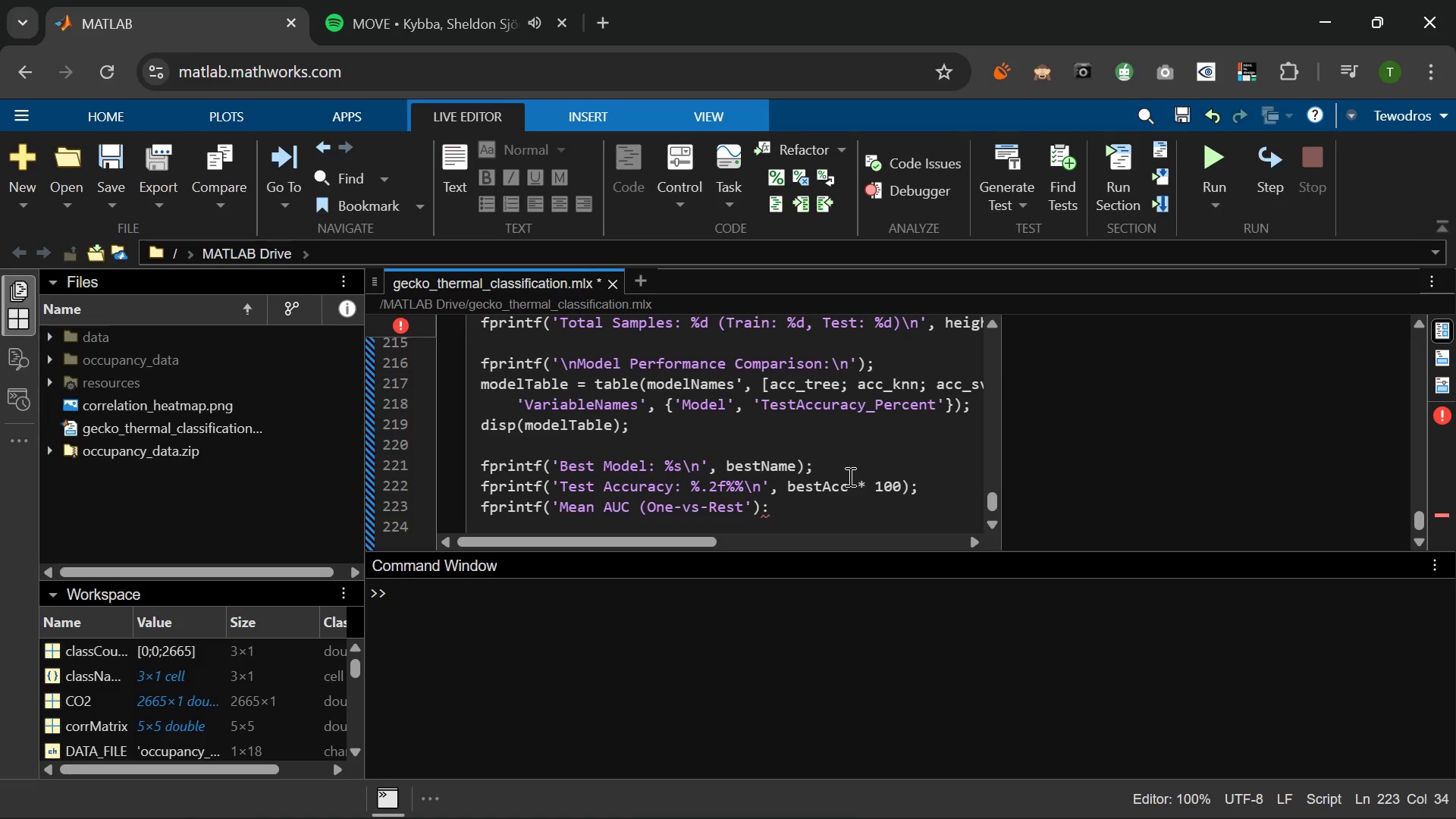 
wait(8.09)
 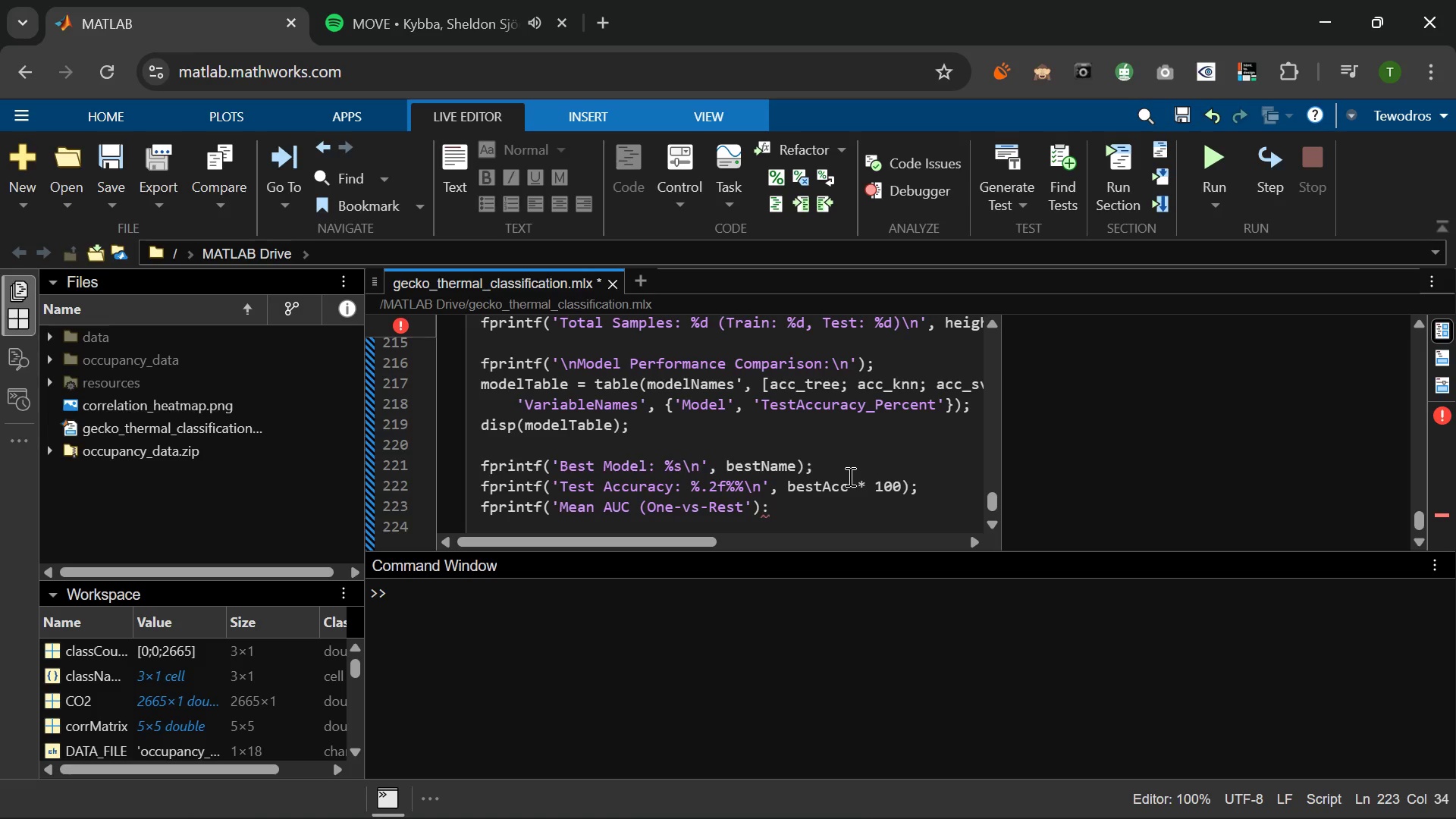 
type( %.3f)
 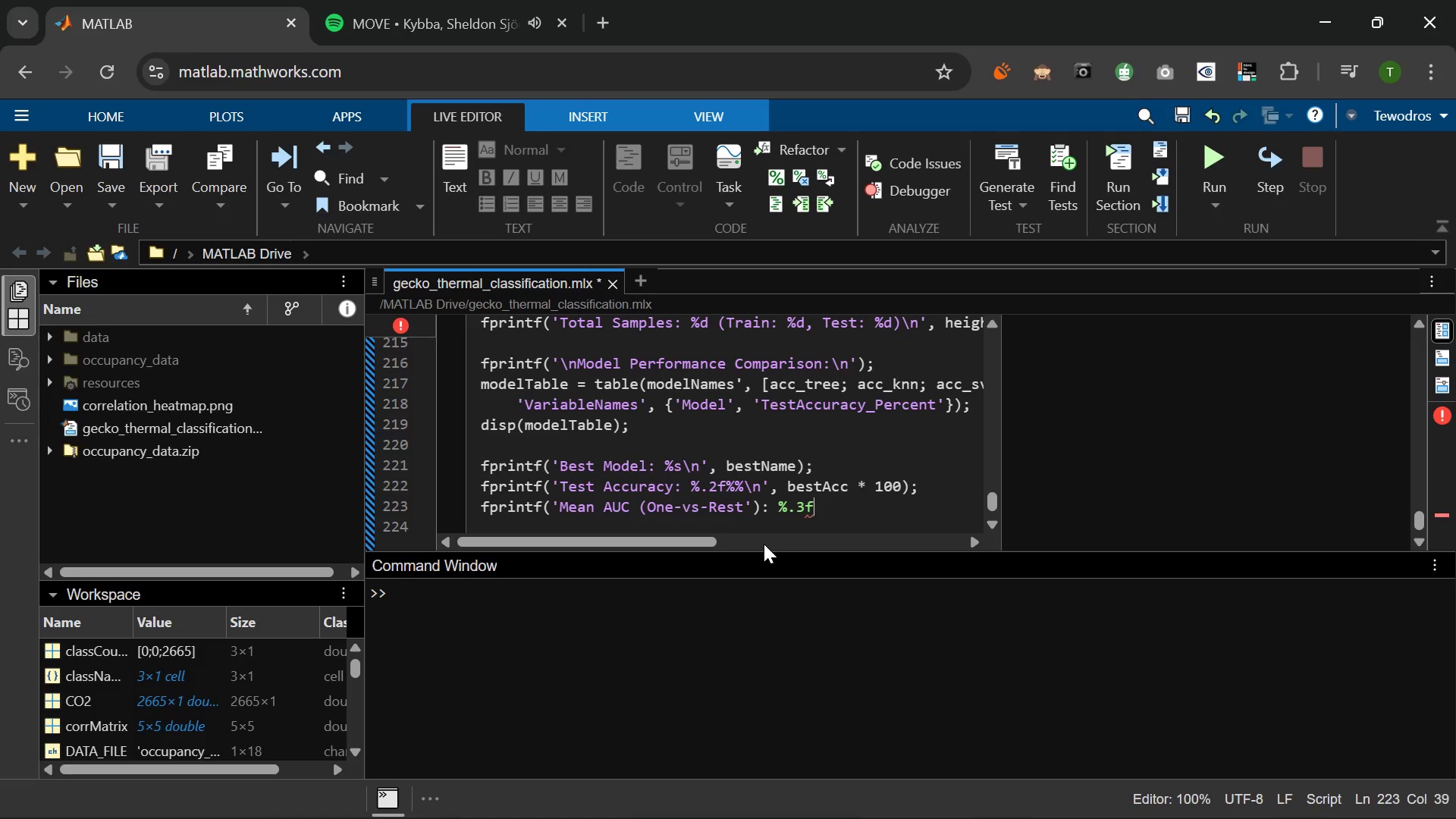 
wait(6.08)
 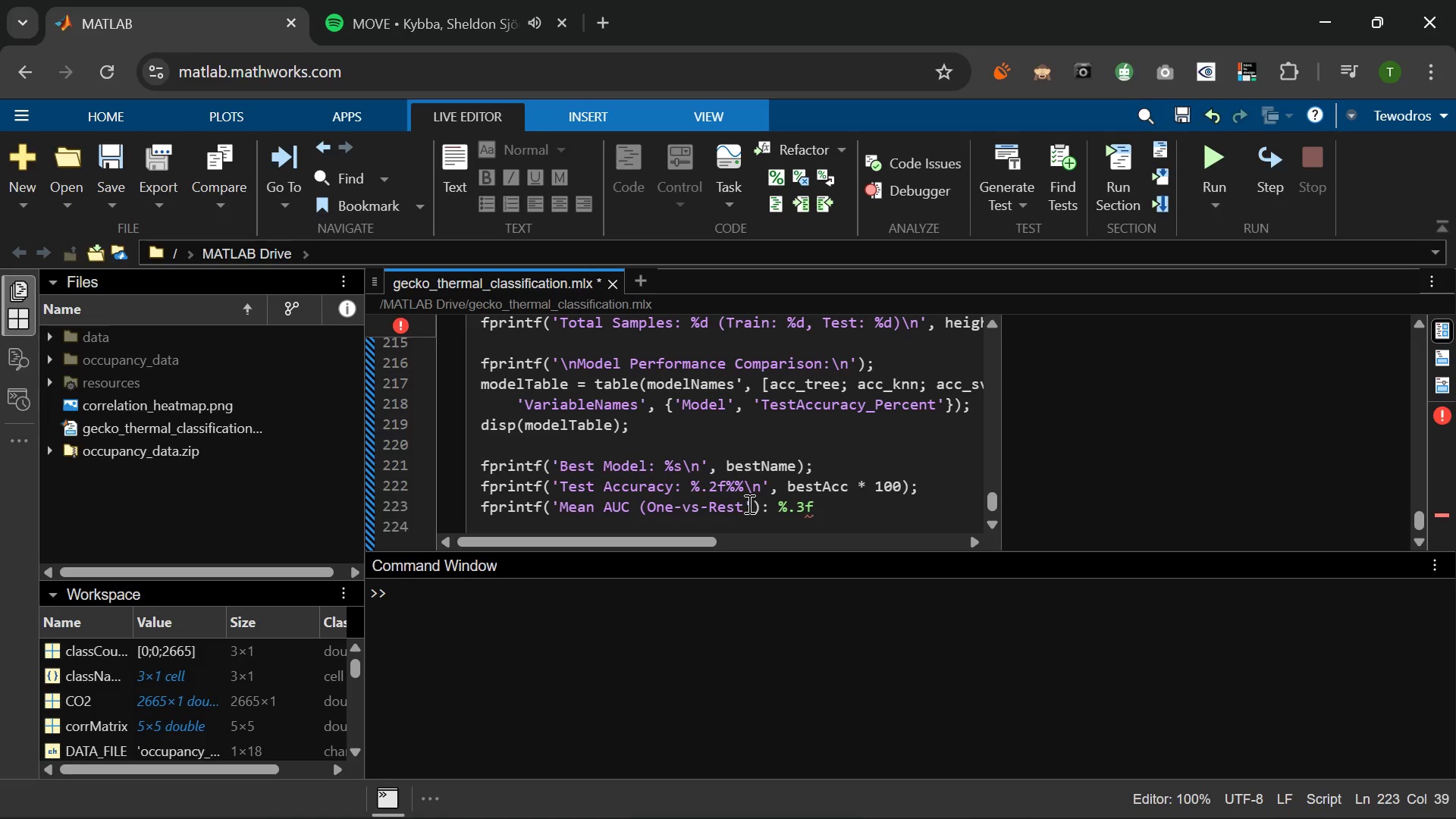 
key(Backslash)
 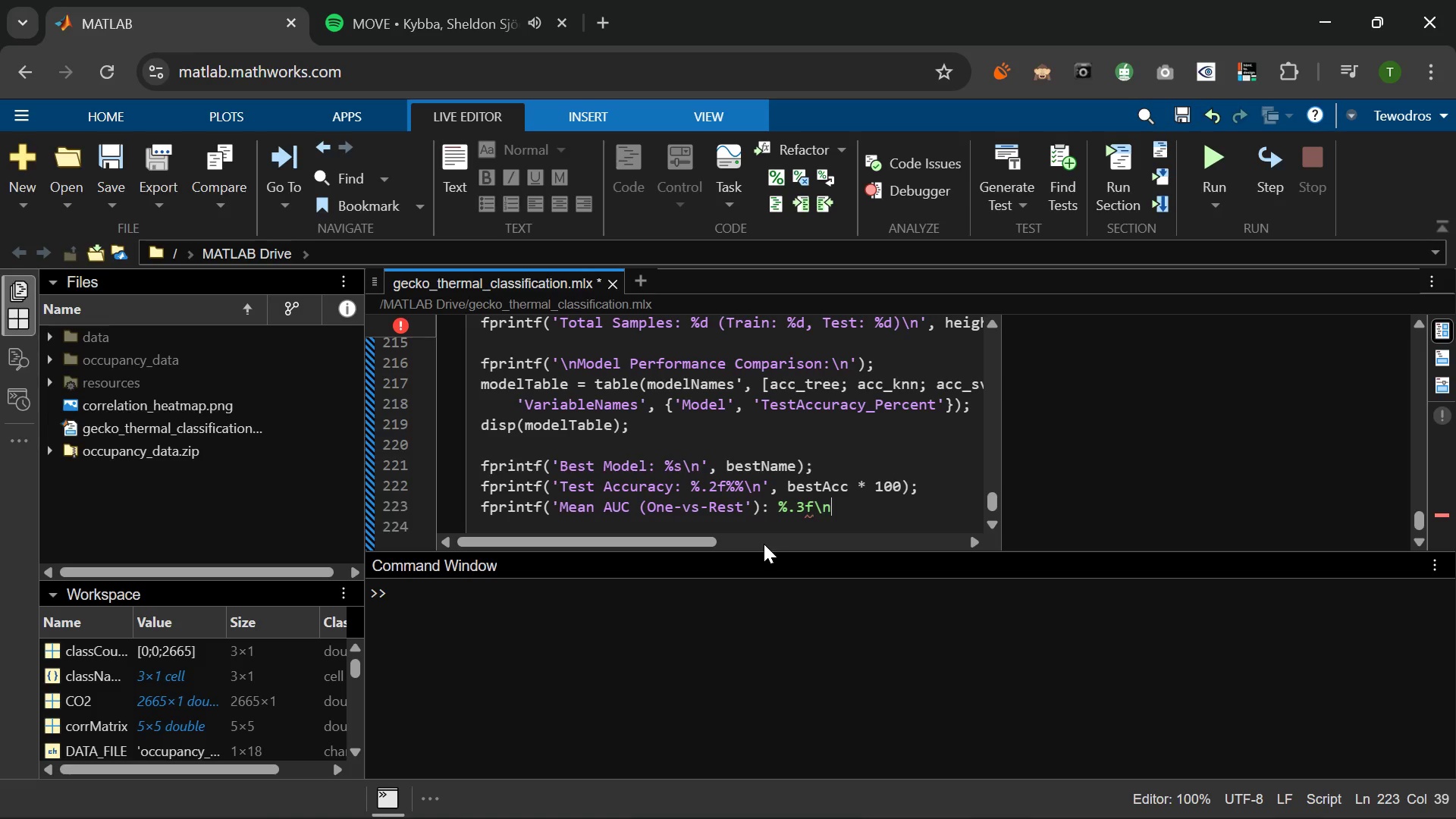 
key(N)
 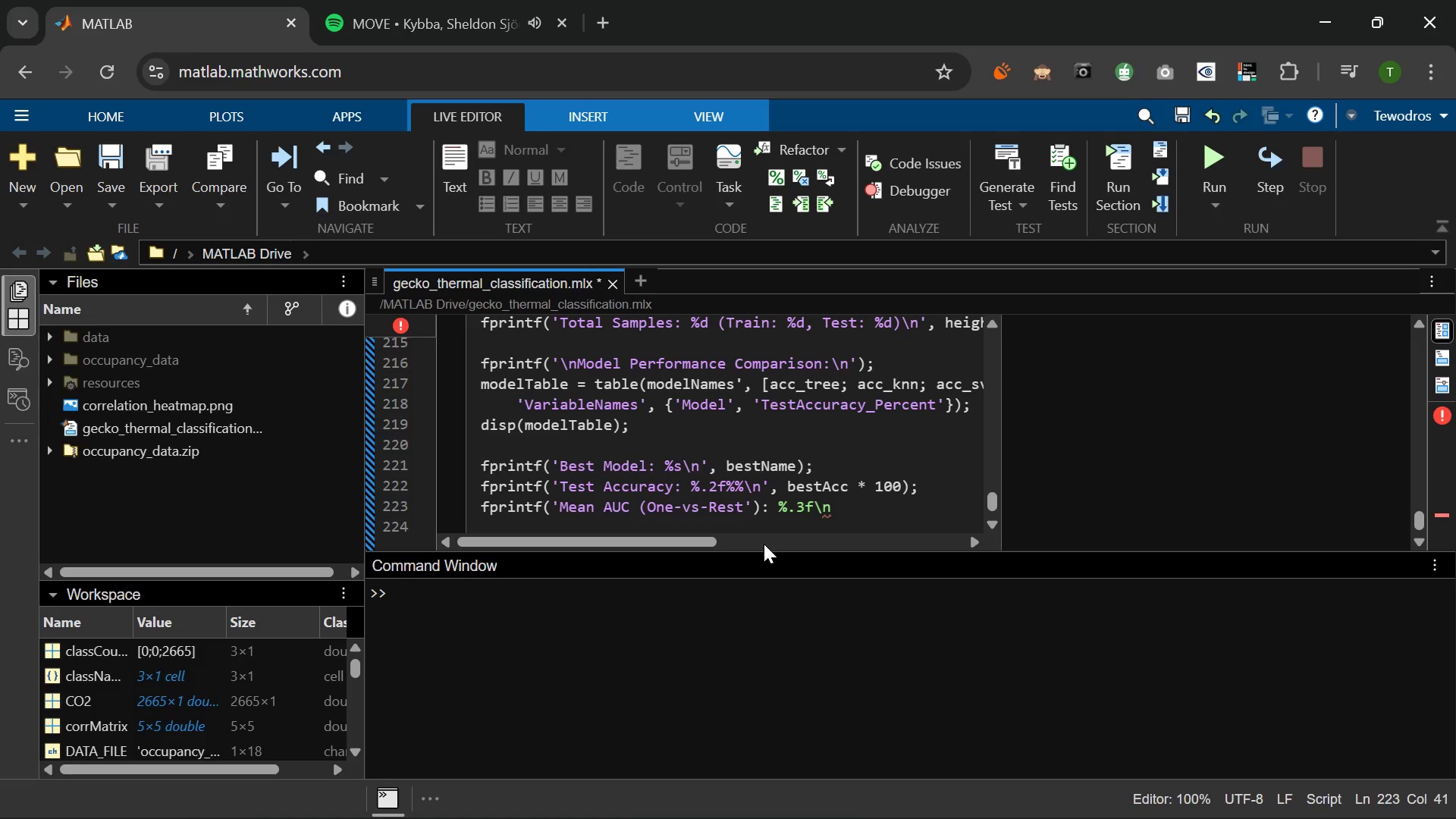 
key(Quote)
 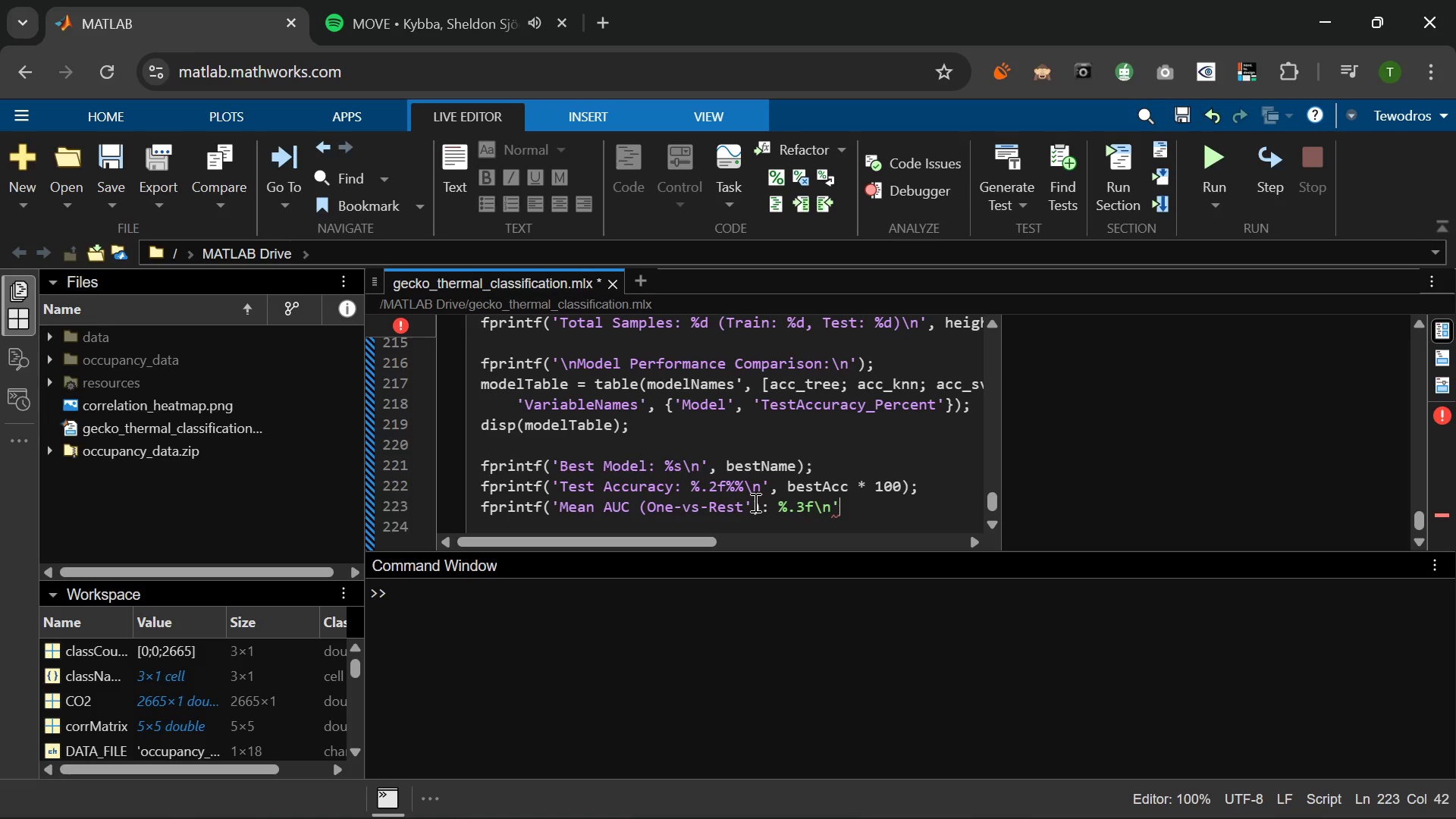 
left_click([754, 502])
 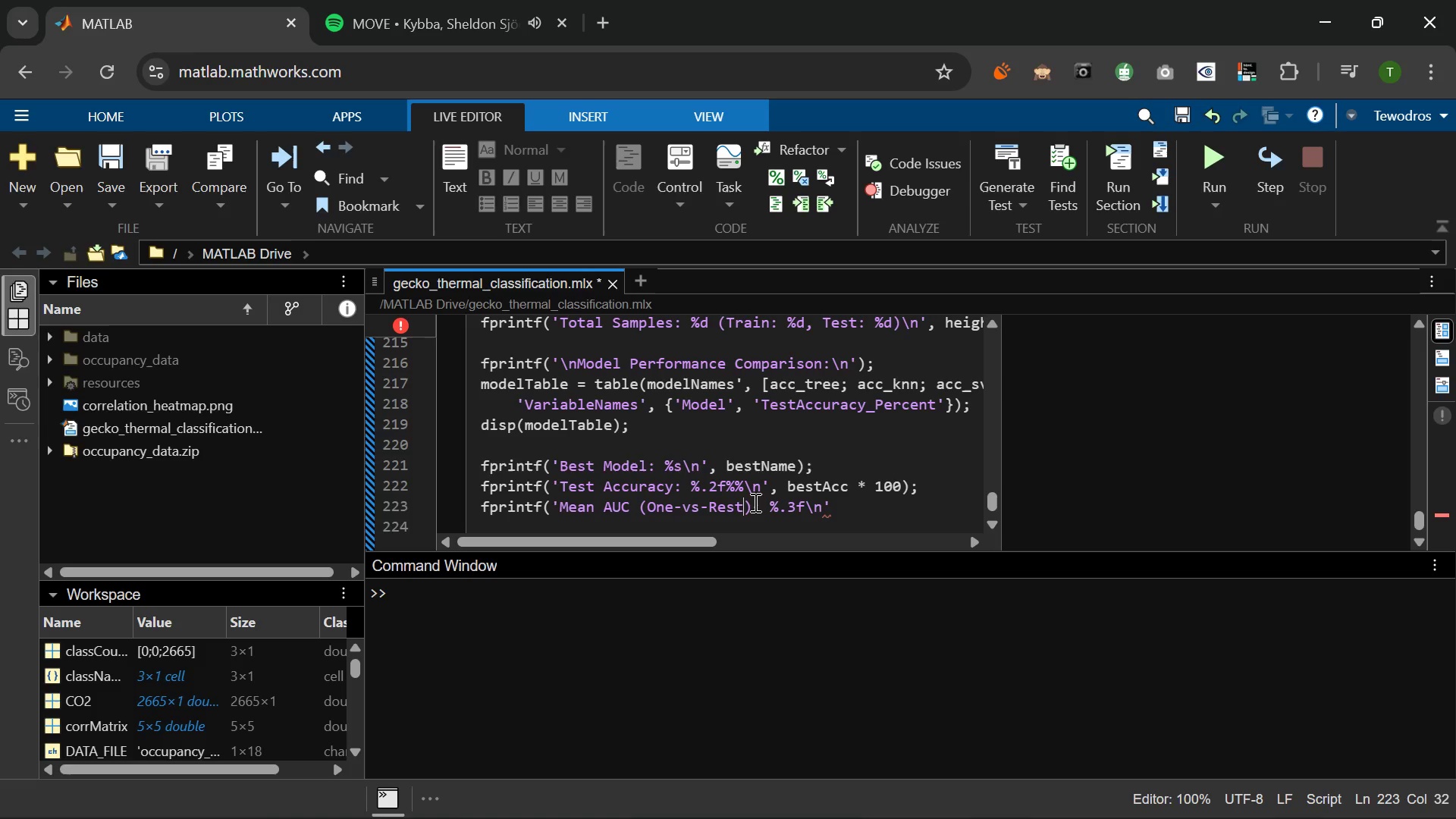 
key(Backspace)
 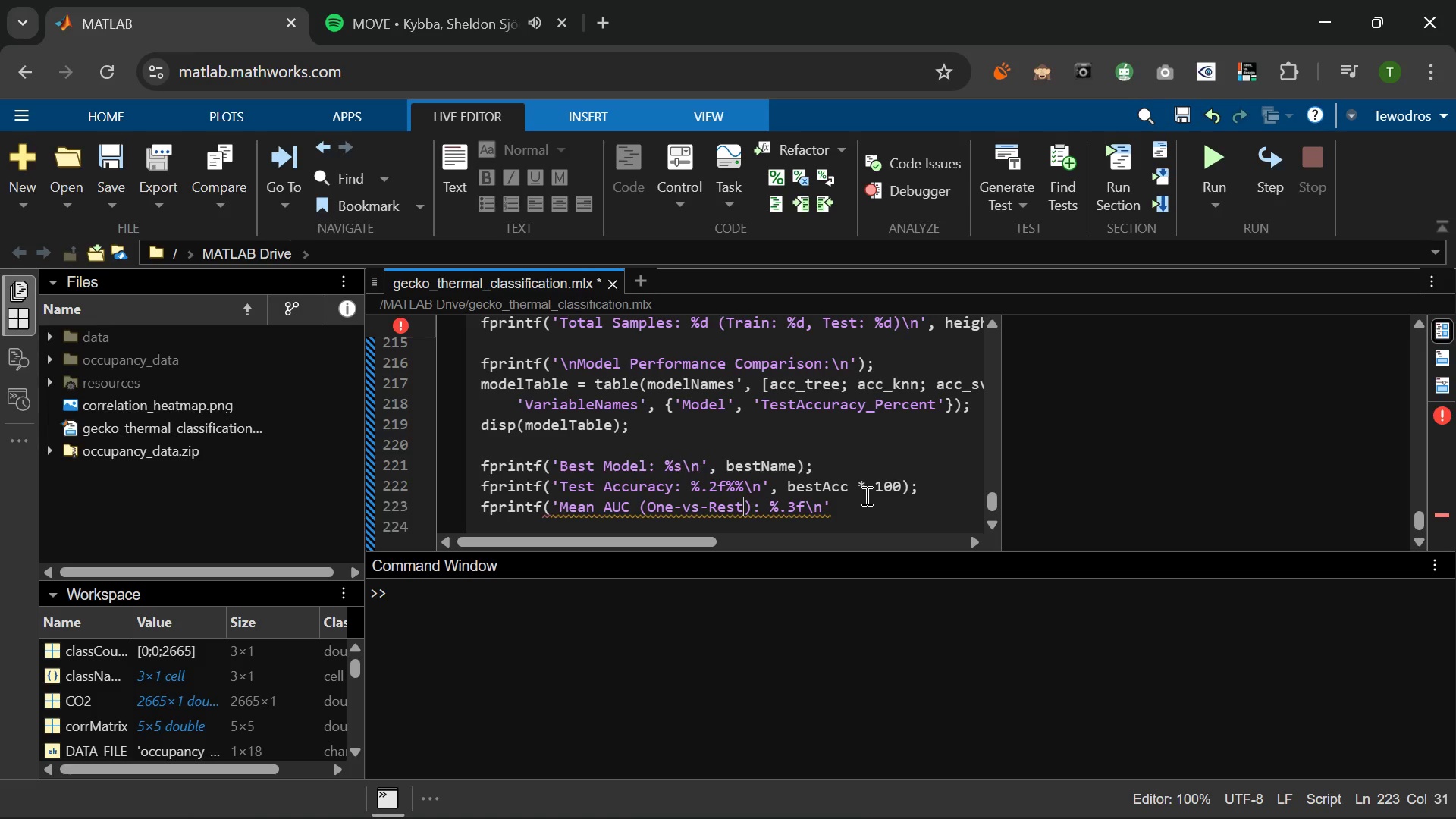 
left_click([865, 495])
 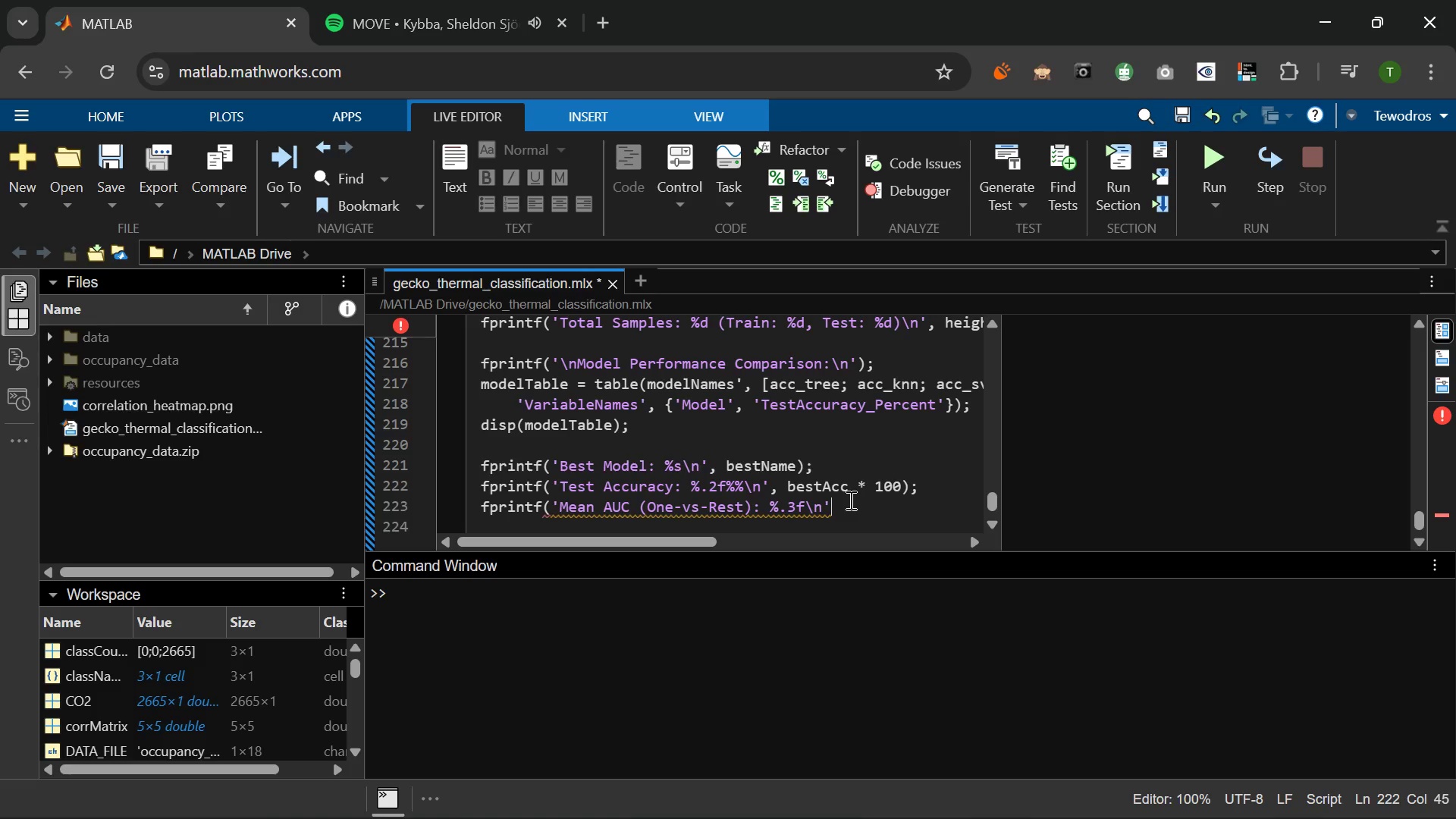 
left_click([849, 500])
 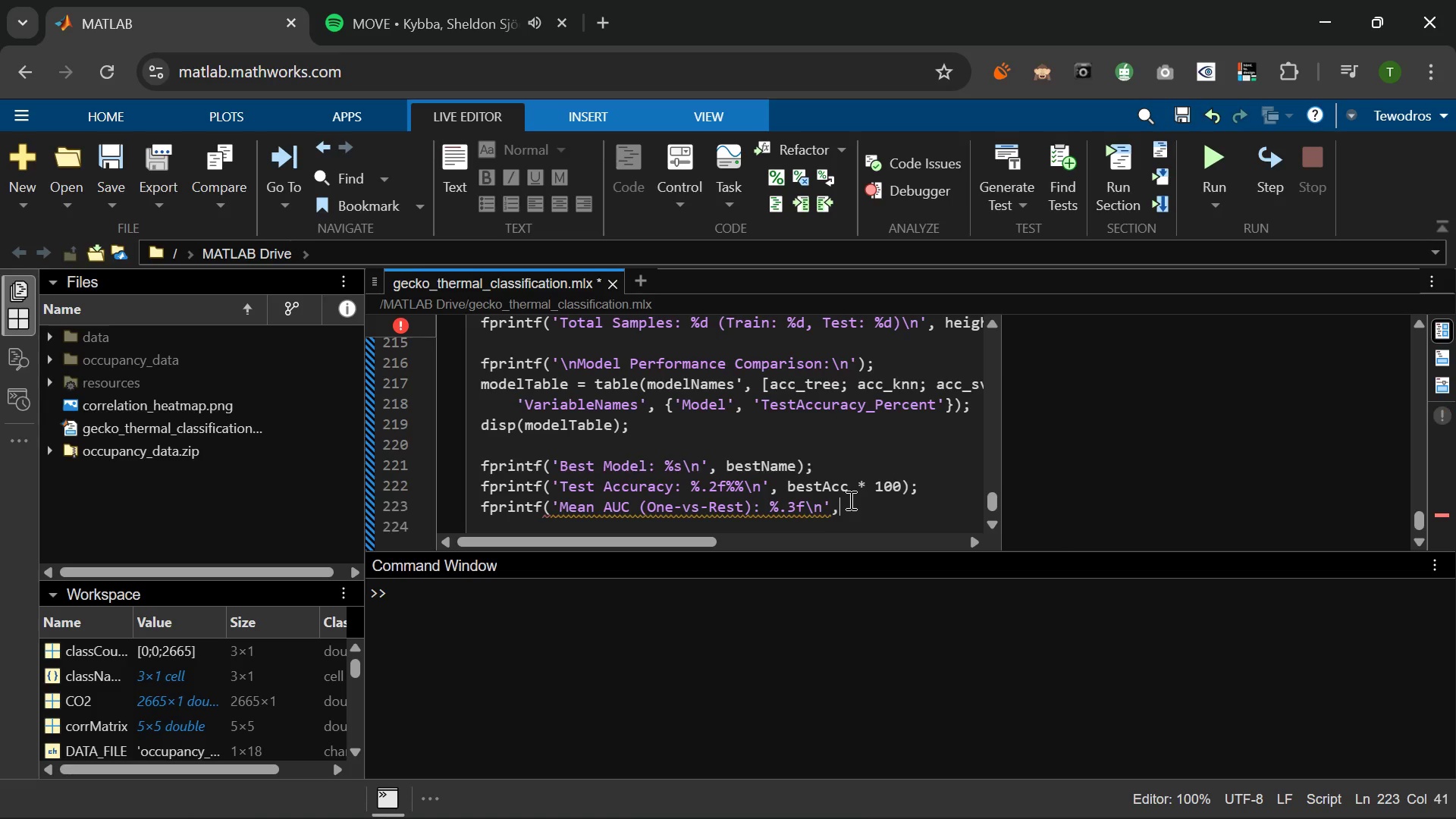 
type(, mean(aucValues)
 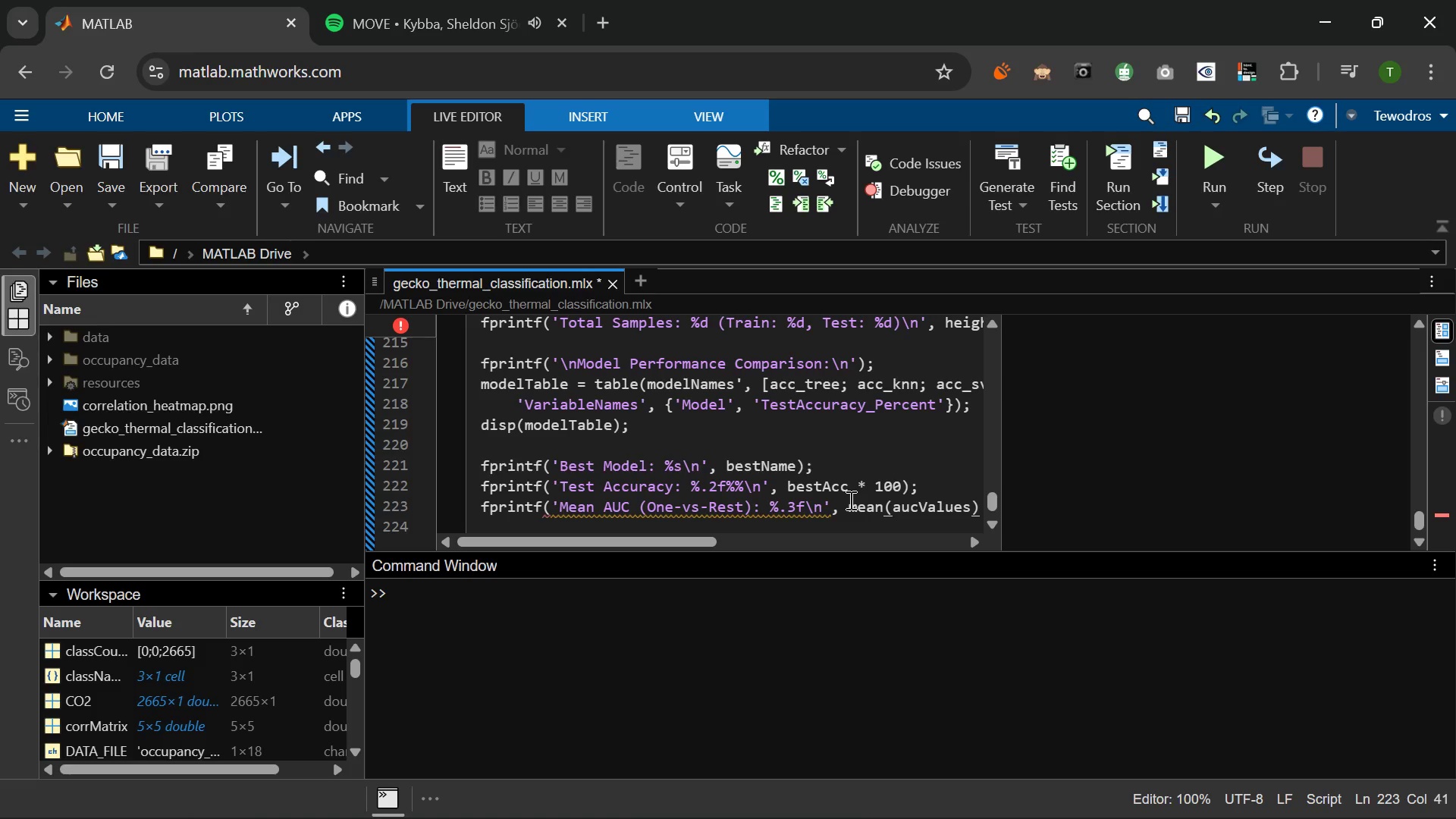 
key(ArrowRight)
 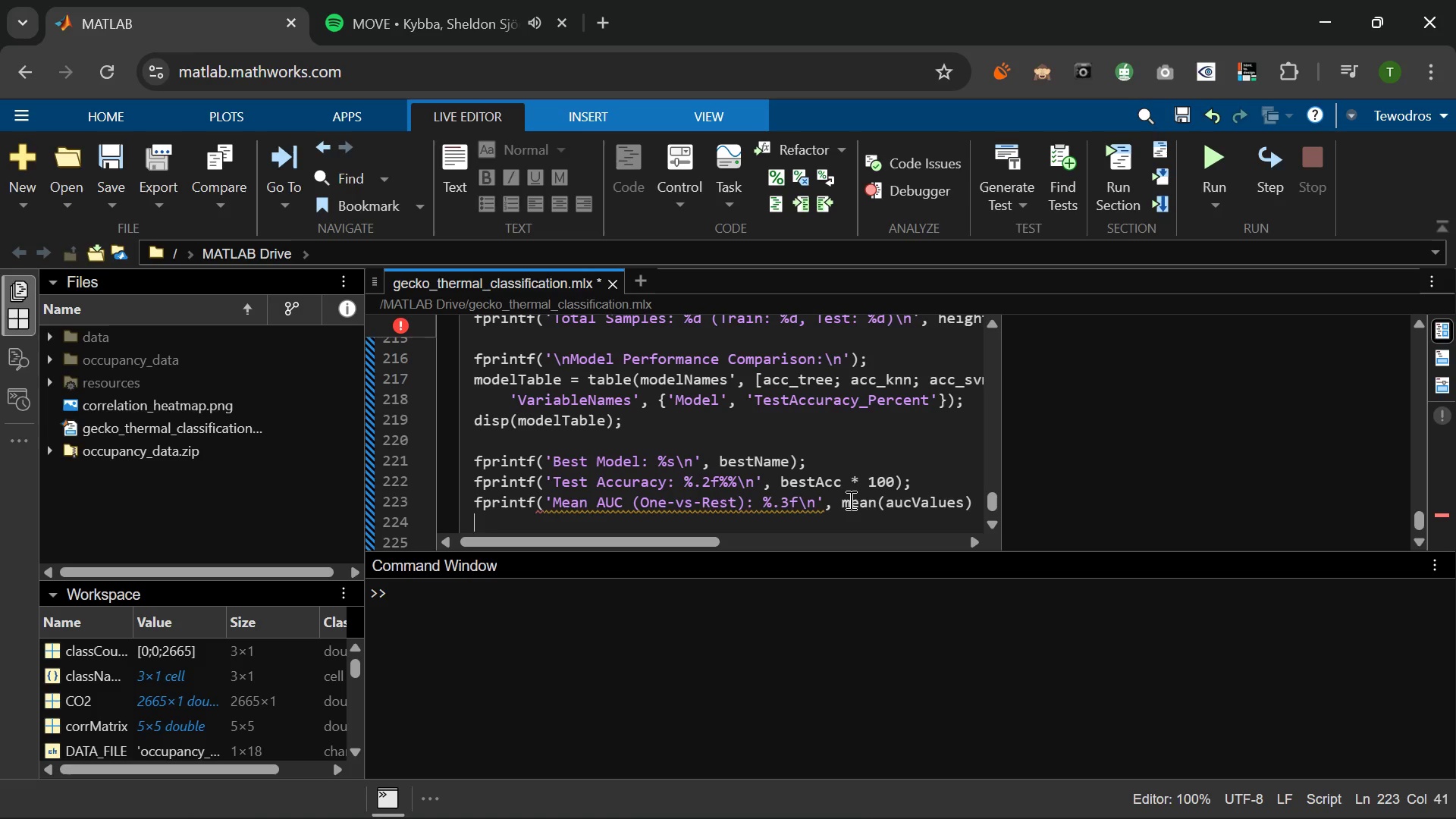 
key(ArrowRight)
 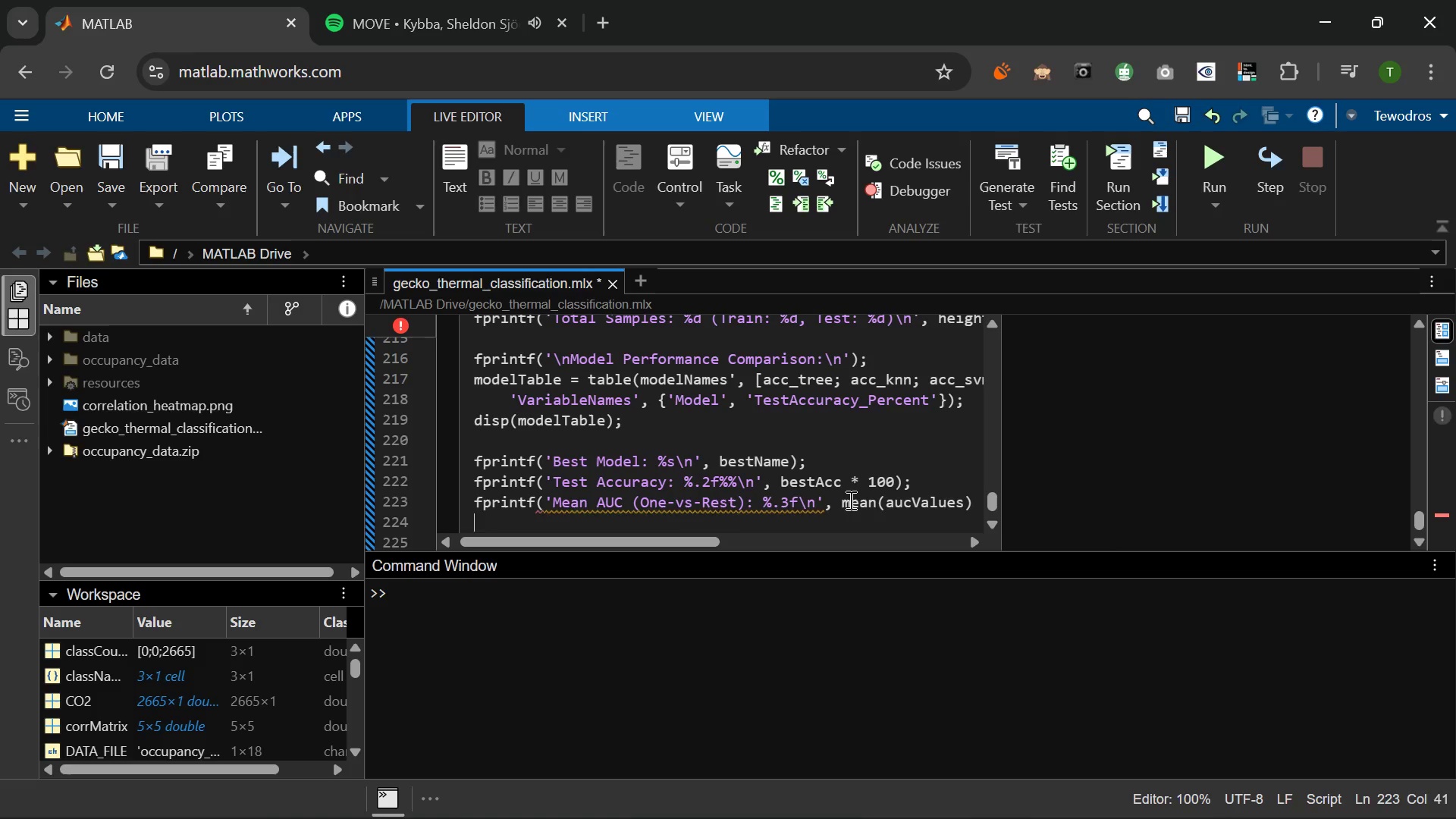 
key(ArrowLeft)
 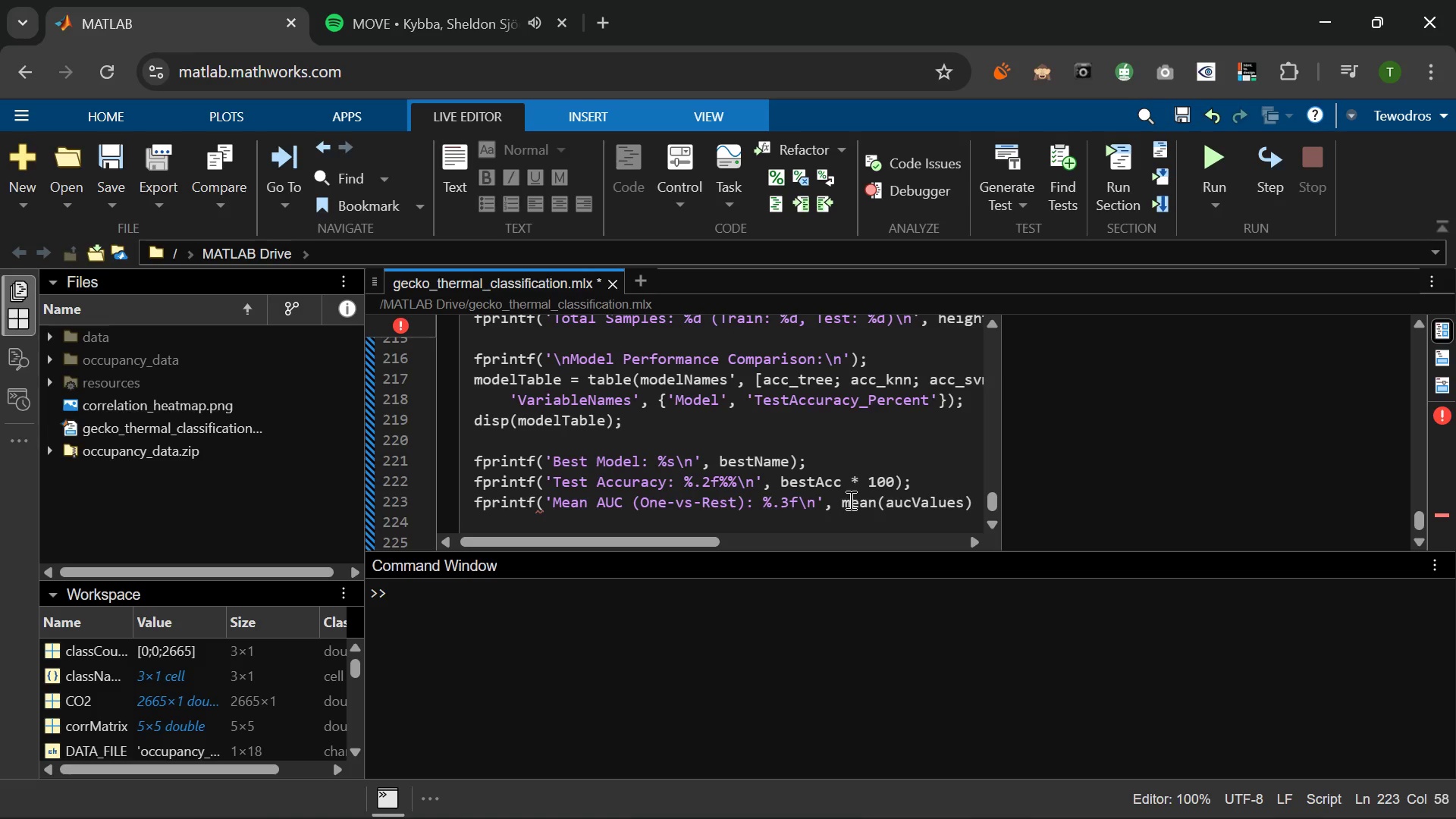 
wait(10.47)
 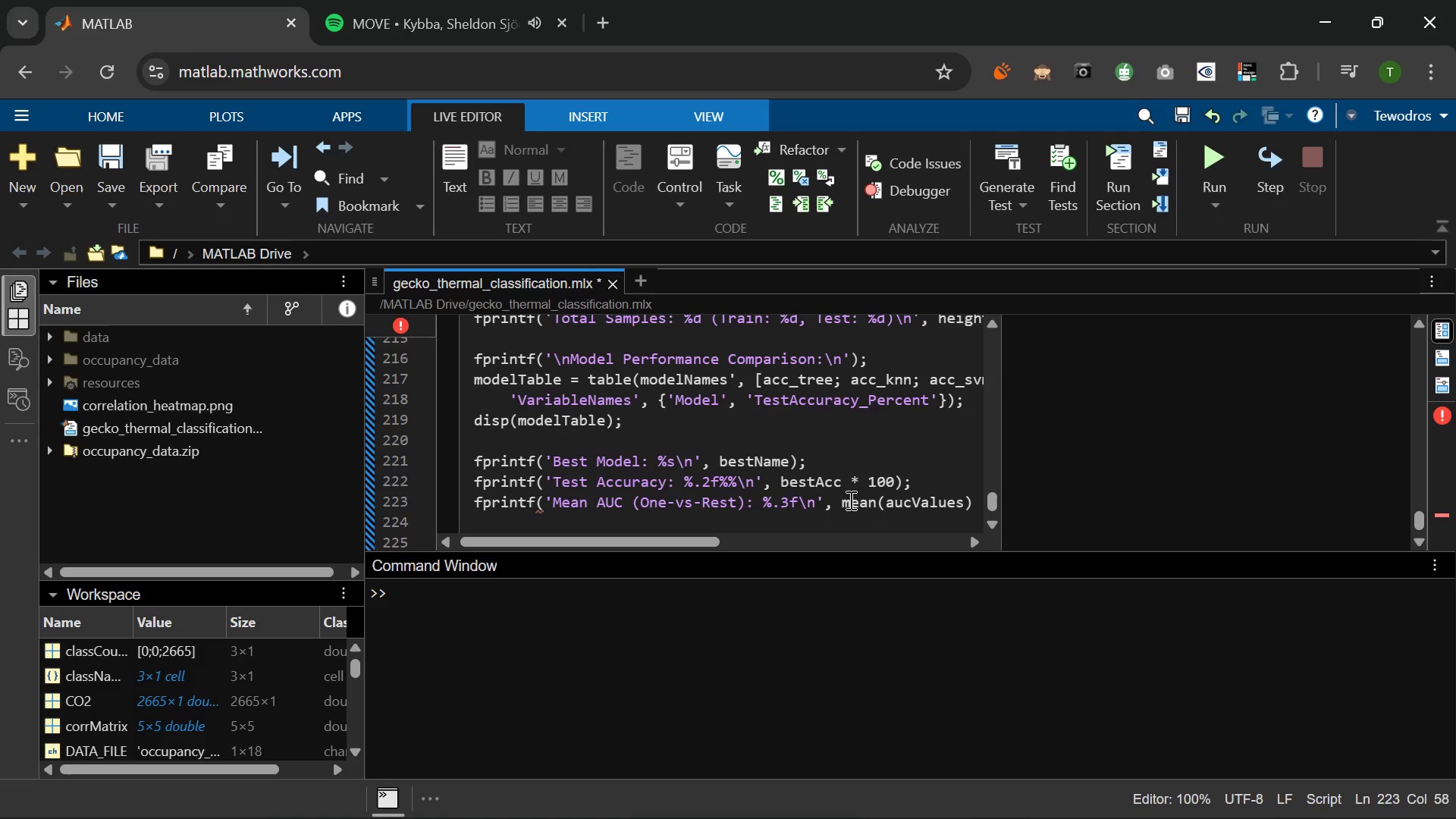 
key(Shift+0)
 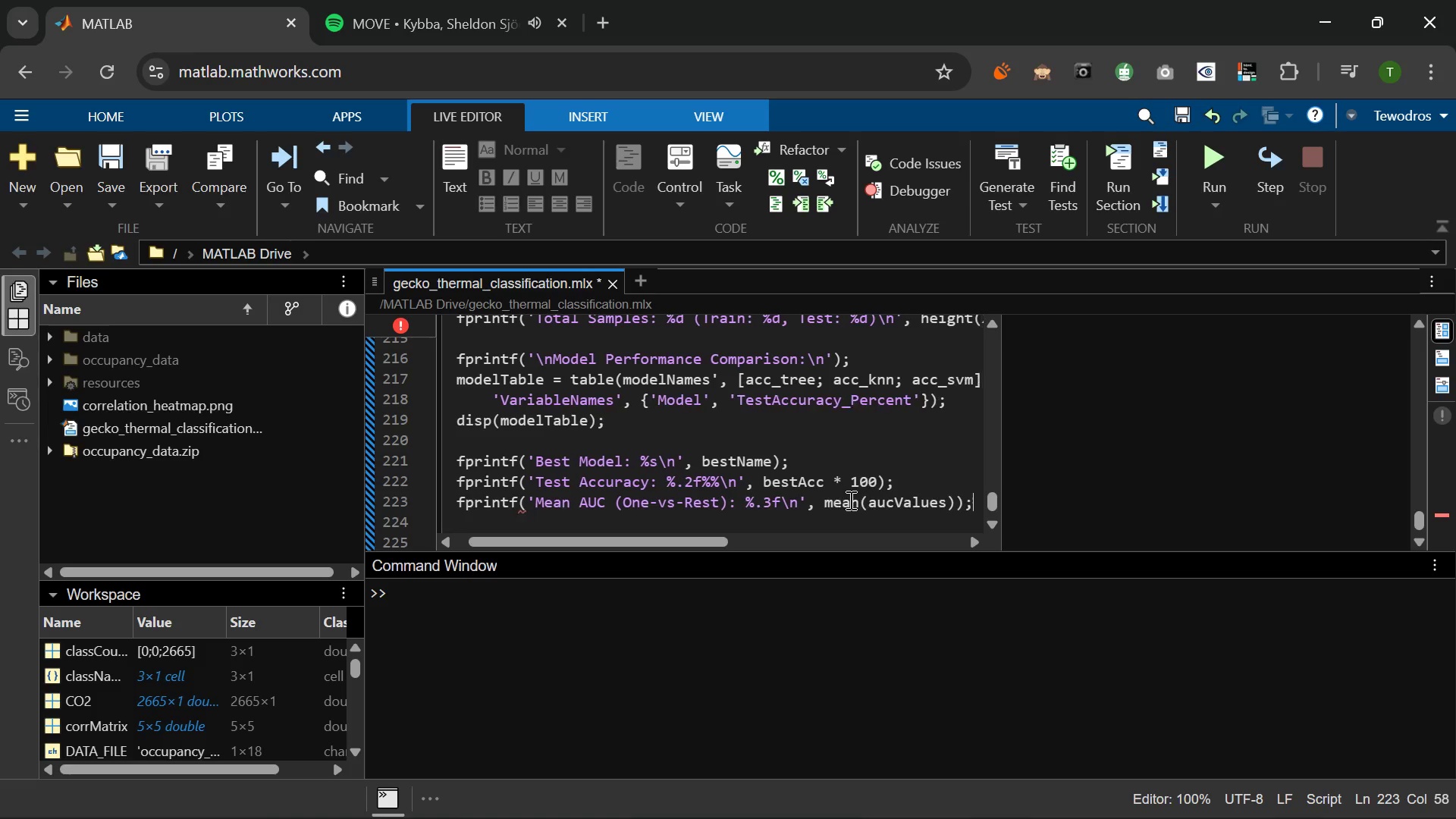 
key(Semicolon)
 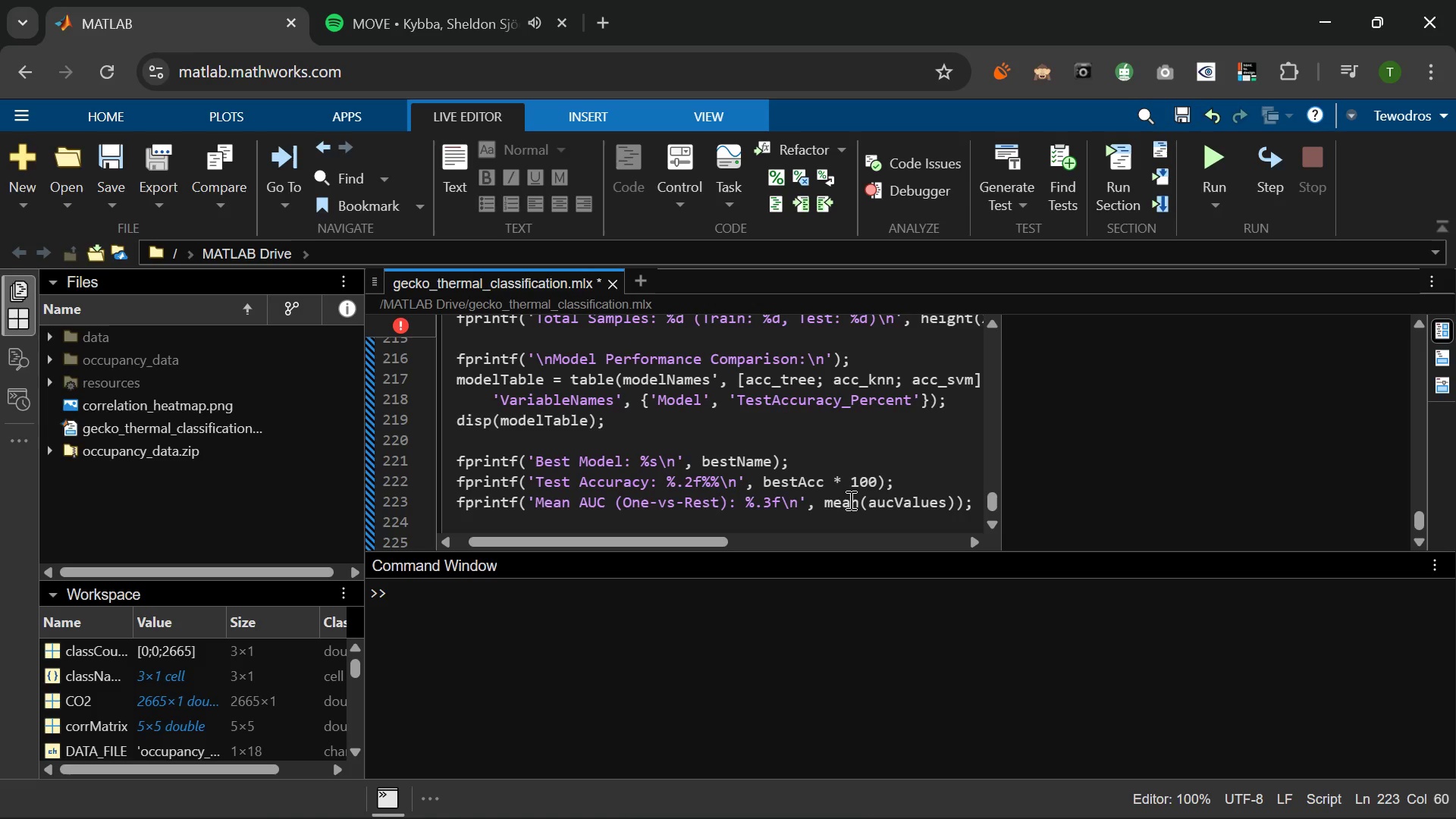 
key(Enter)
 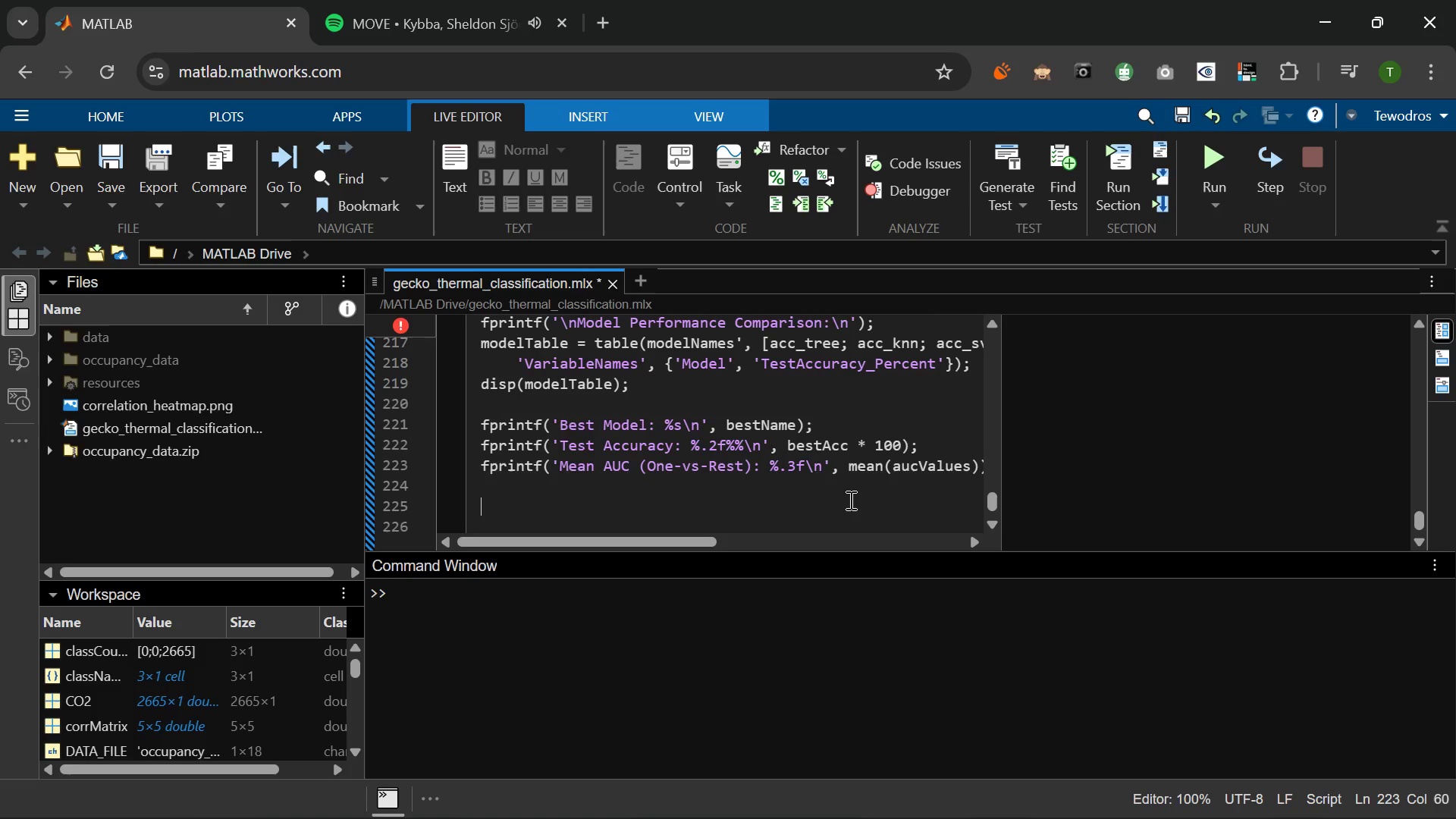 
key(Enter)
 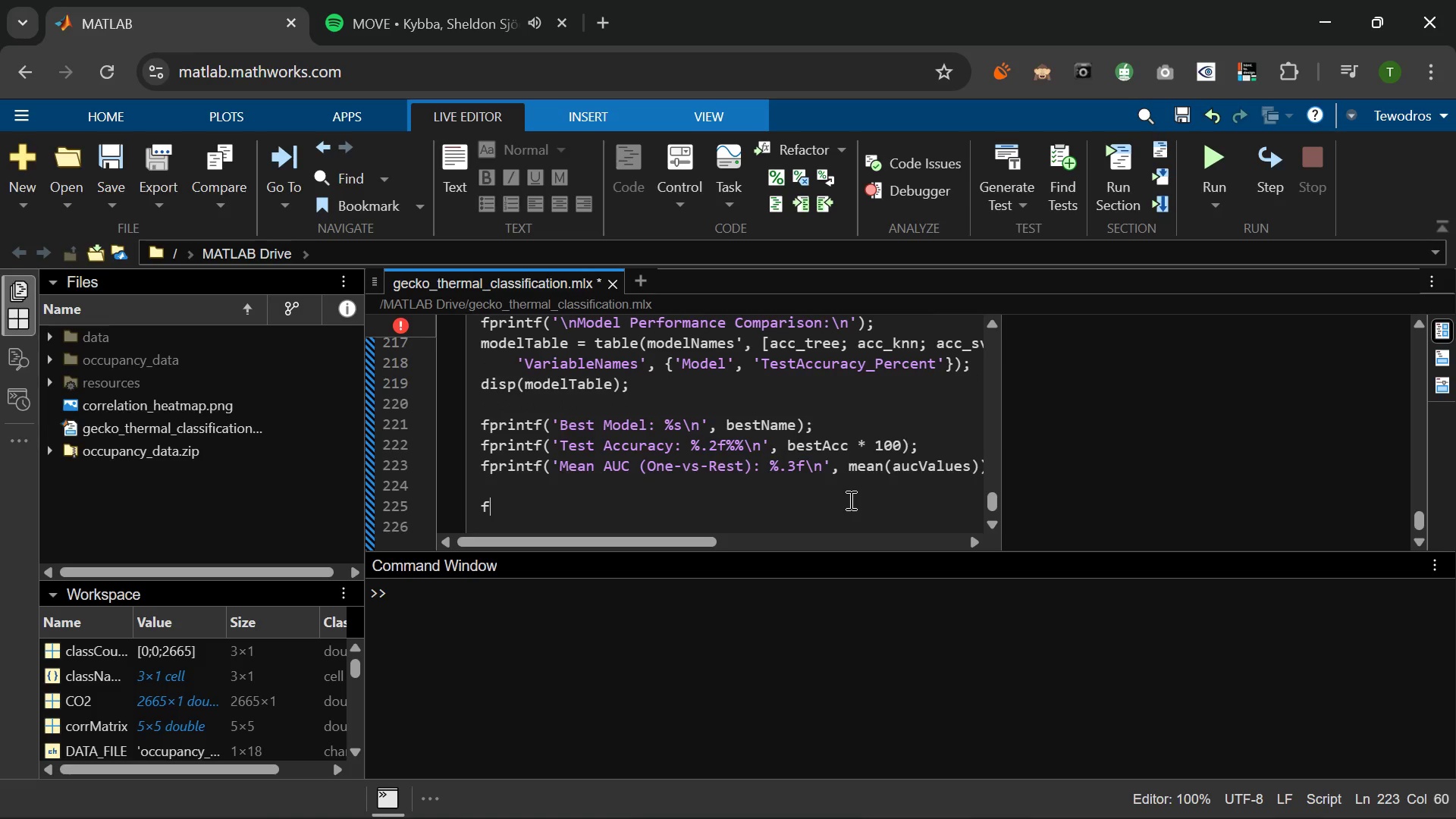 
type(fprintf('\nClass-wise AUC:\n)
 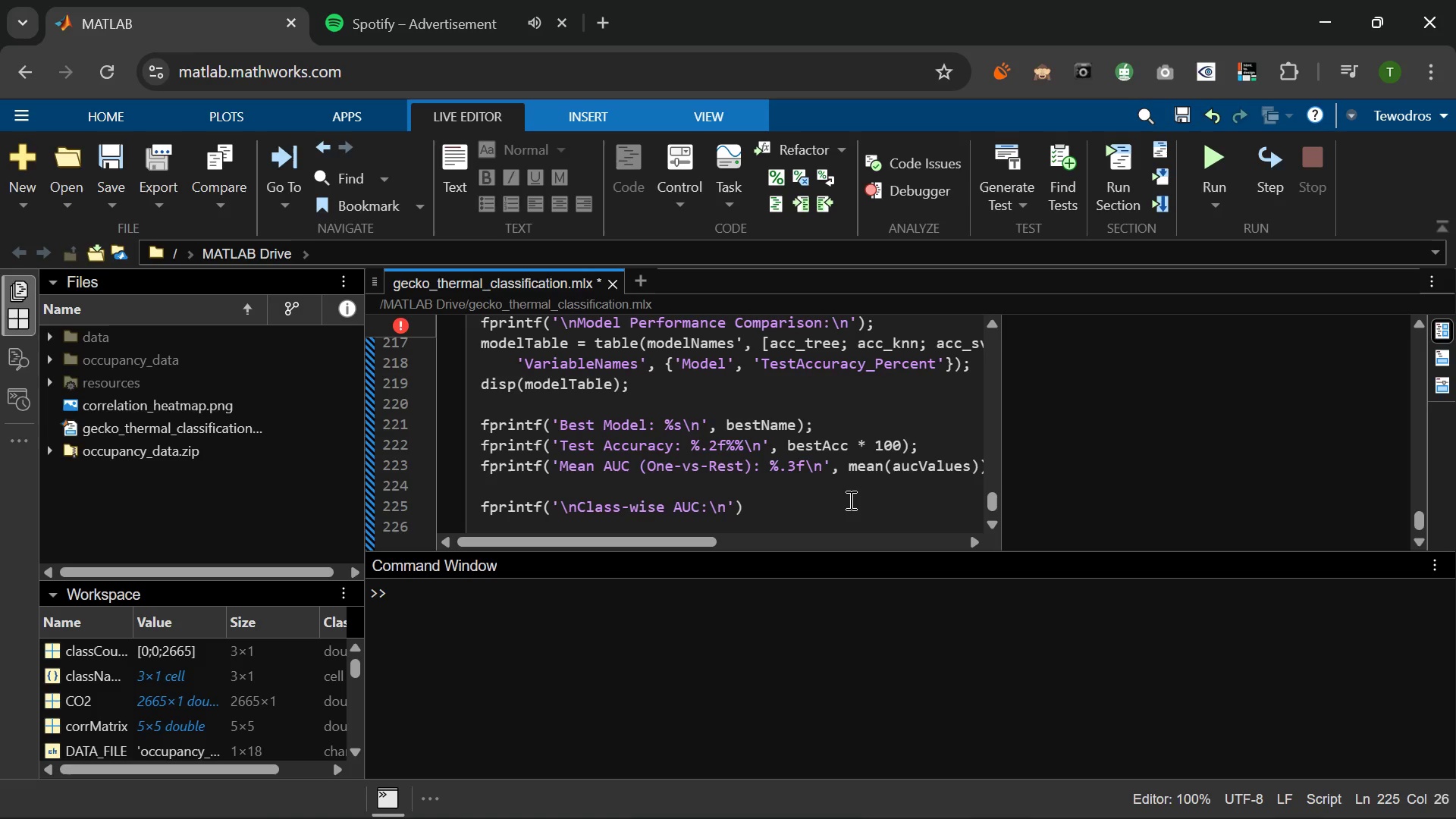 
key(ArrowRight)
 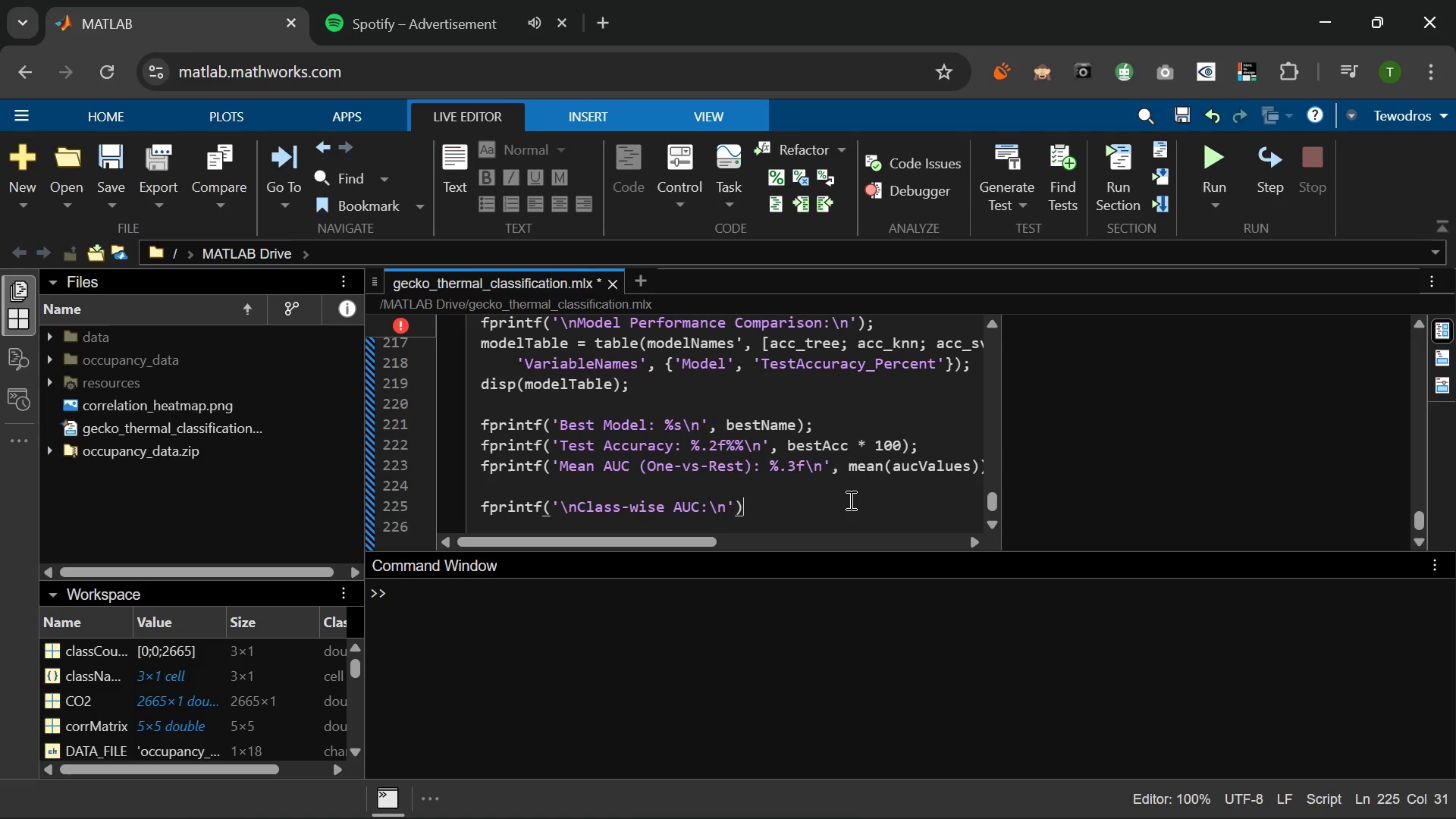 
key(ArrowRight)
 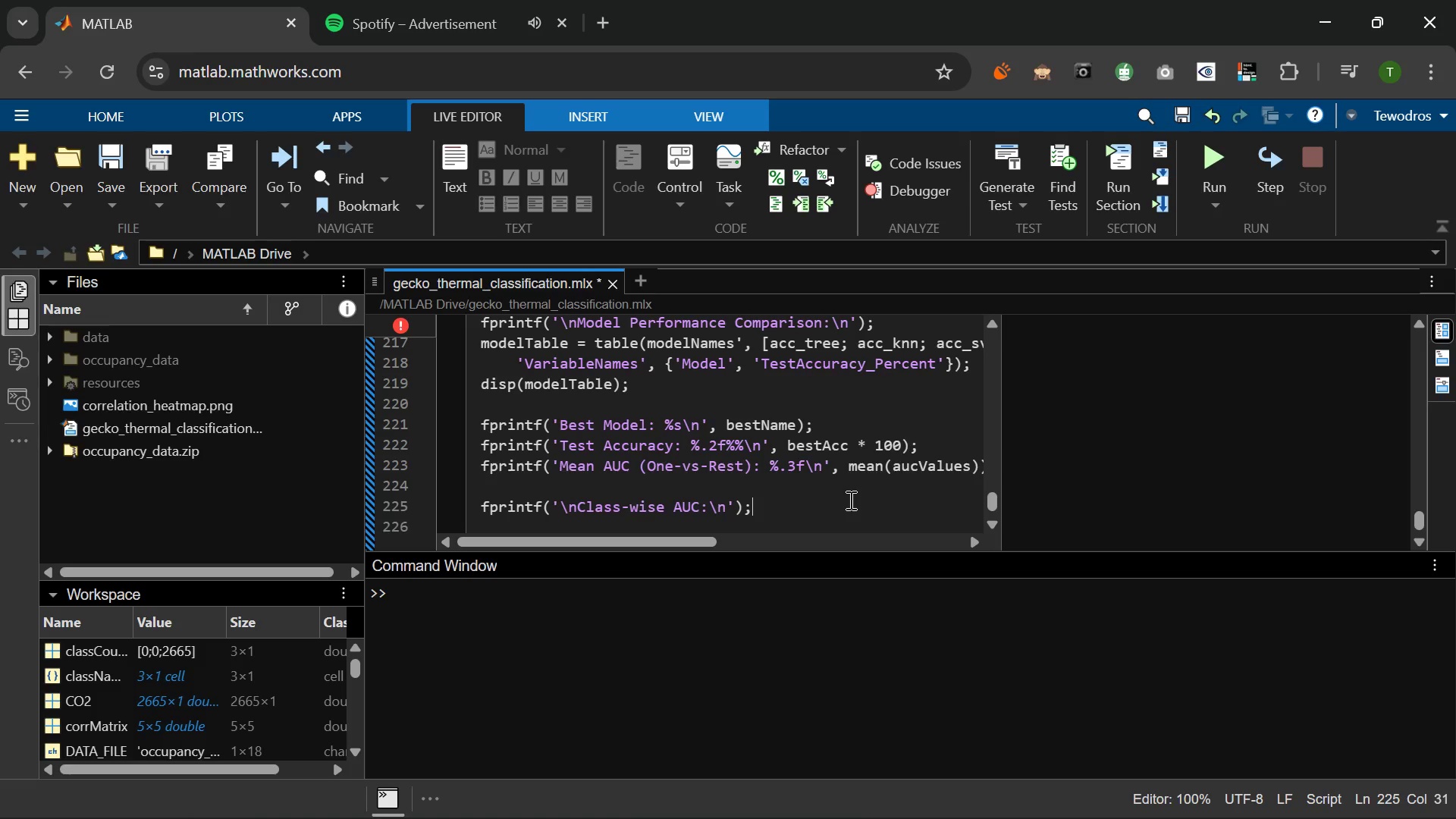 
key(Semicolon)
 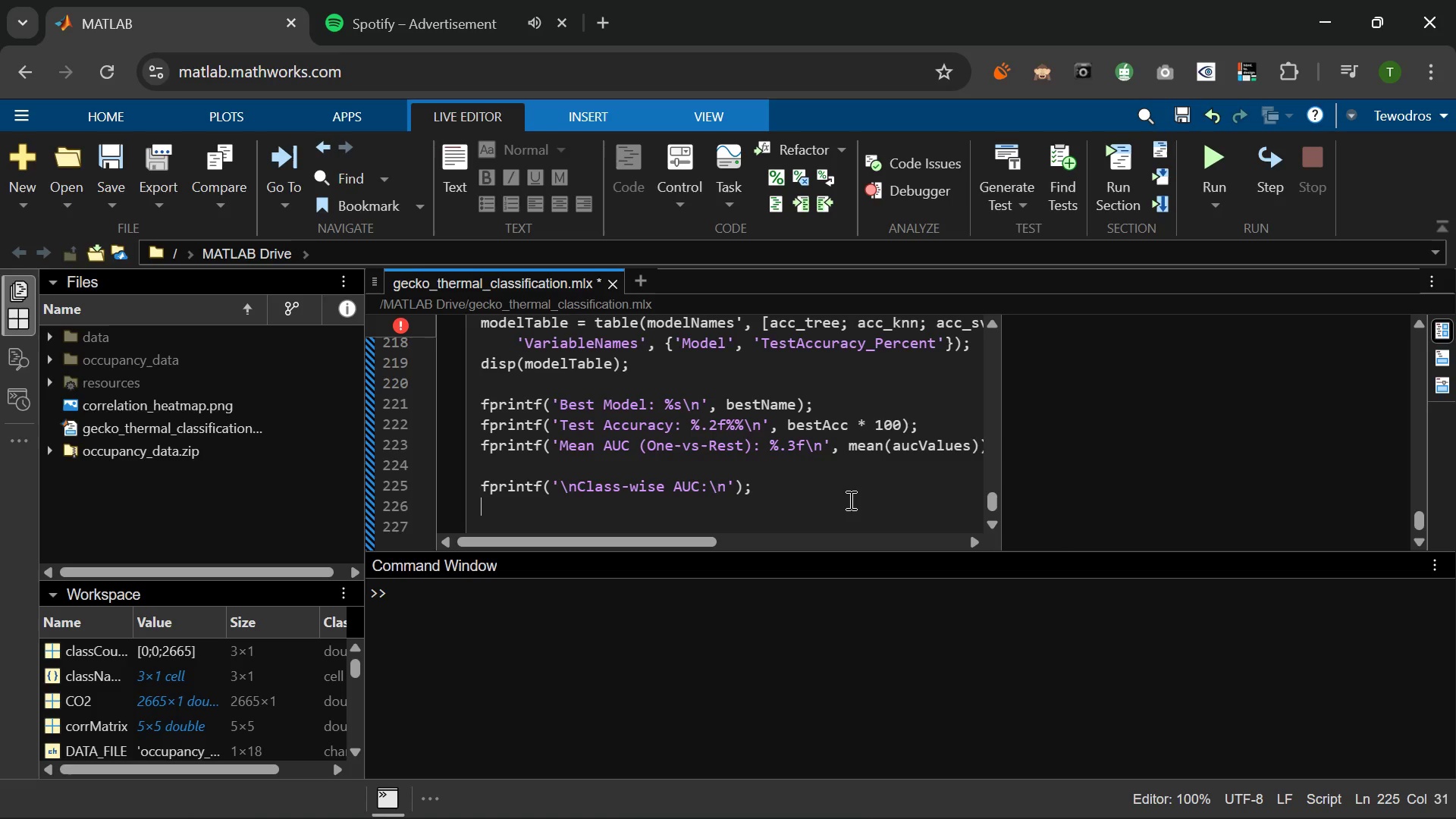 
key(Enter)
 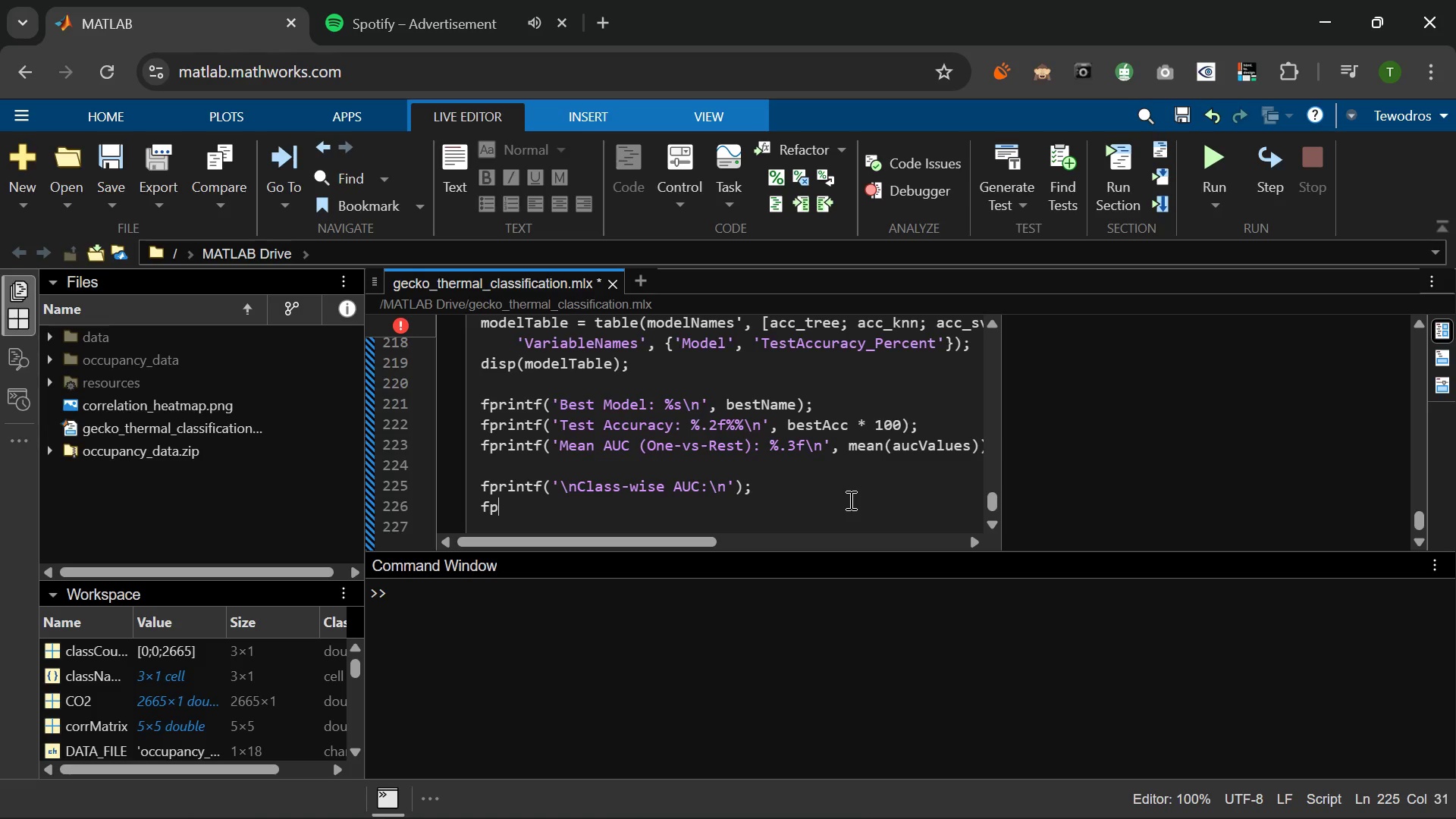 
type(fpr)
key(Backspace)
key(Backspace)
type(or 9)
key(Backspace)
type(i =)
 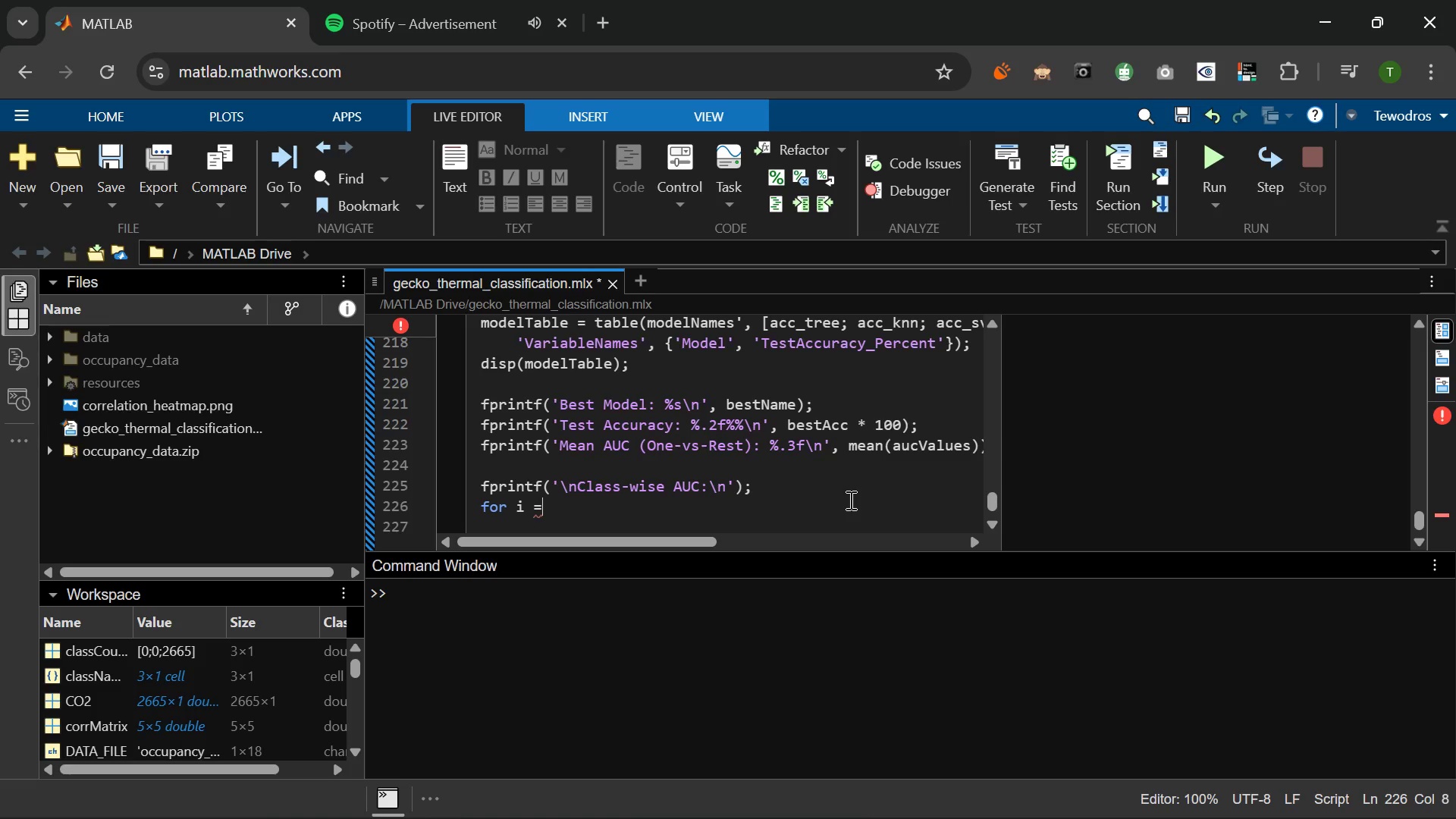 
type( 1:length(classes)
 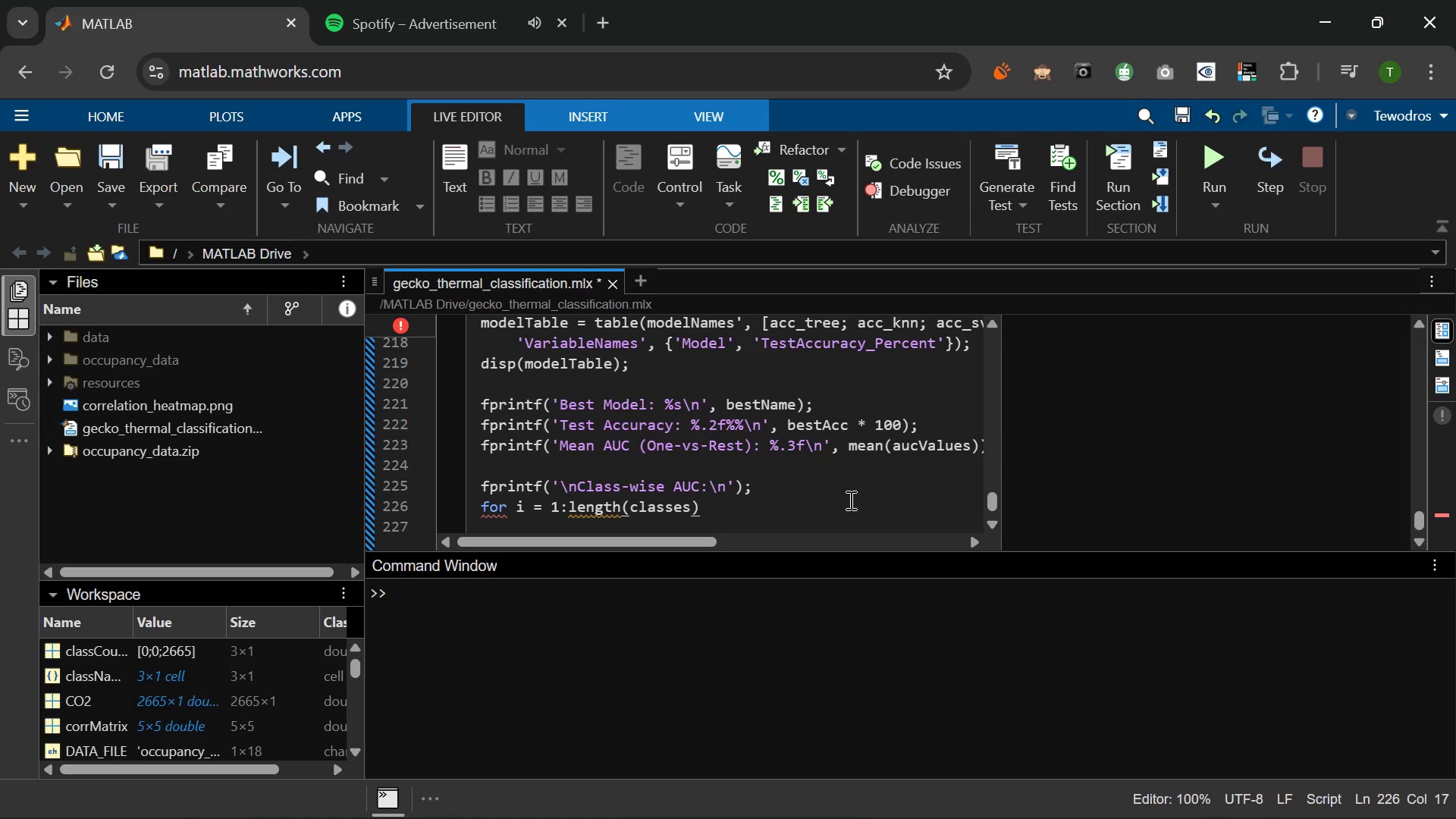 
key(ArrowRight)
 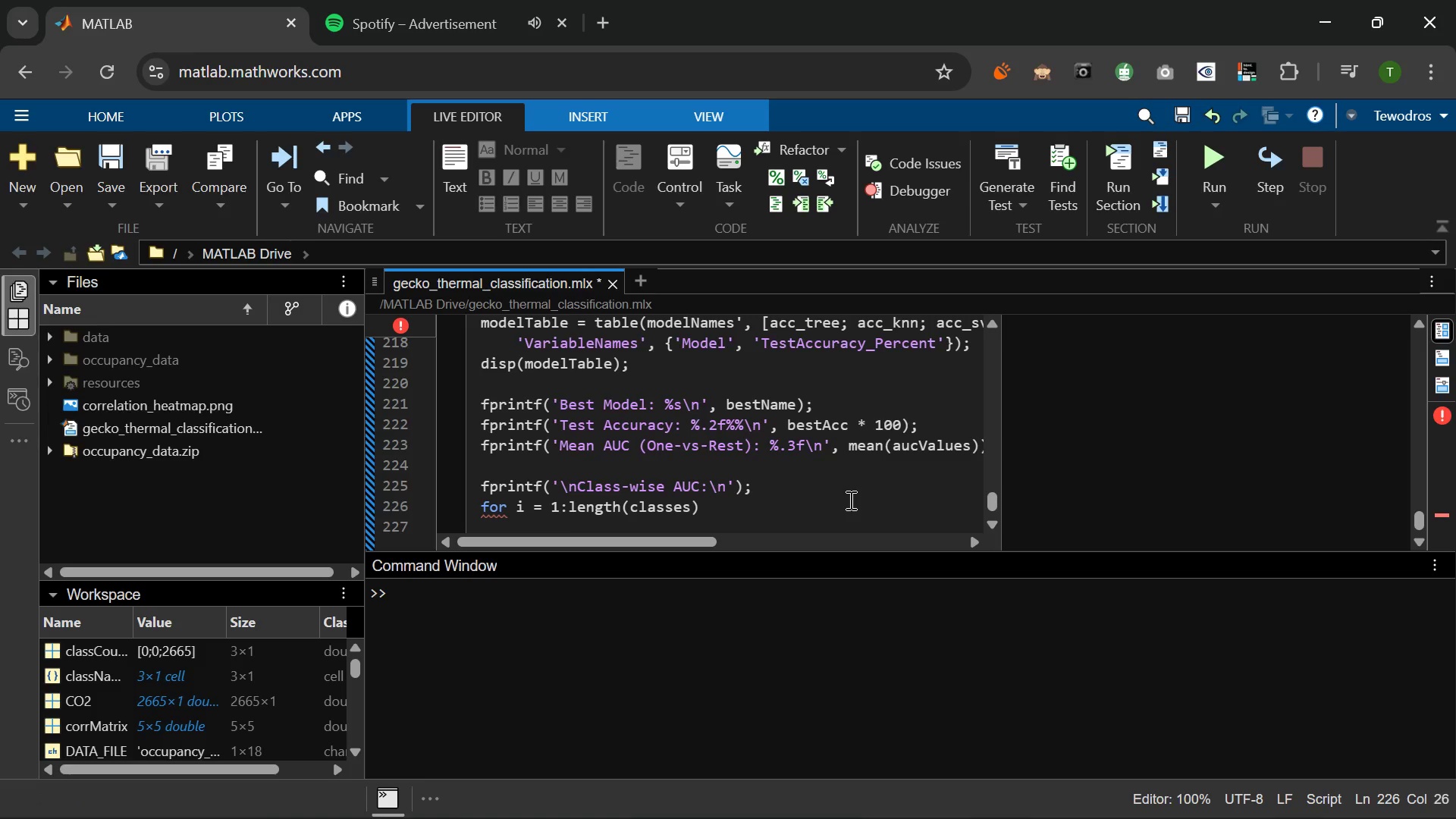 
key(Enter)
 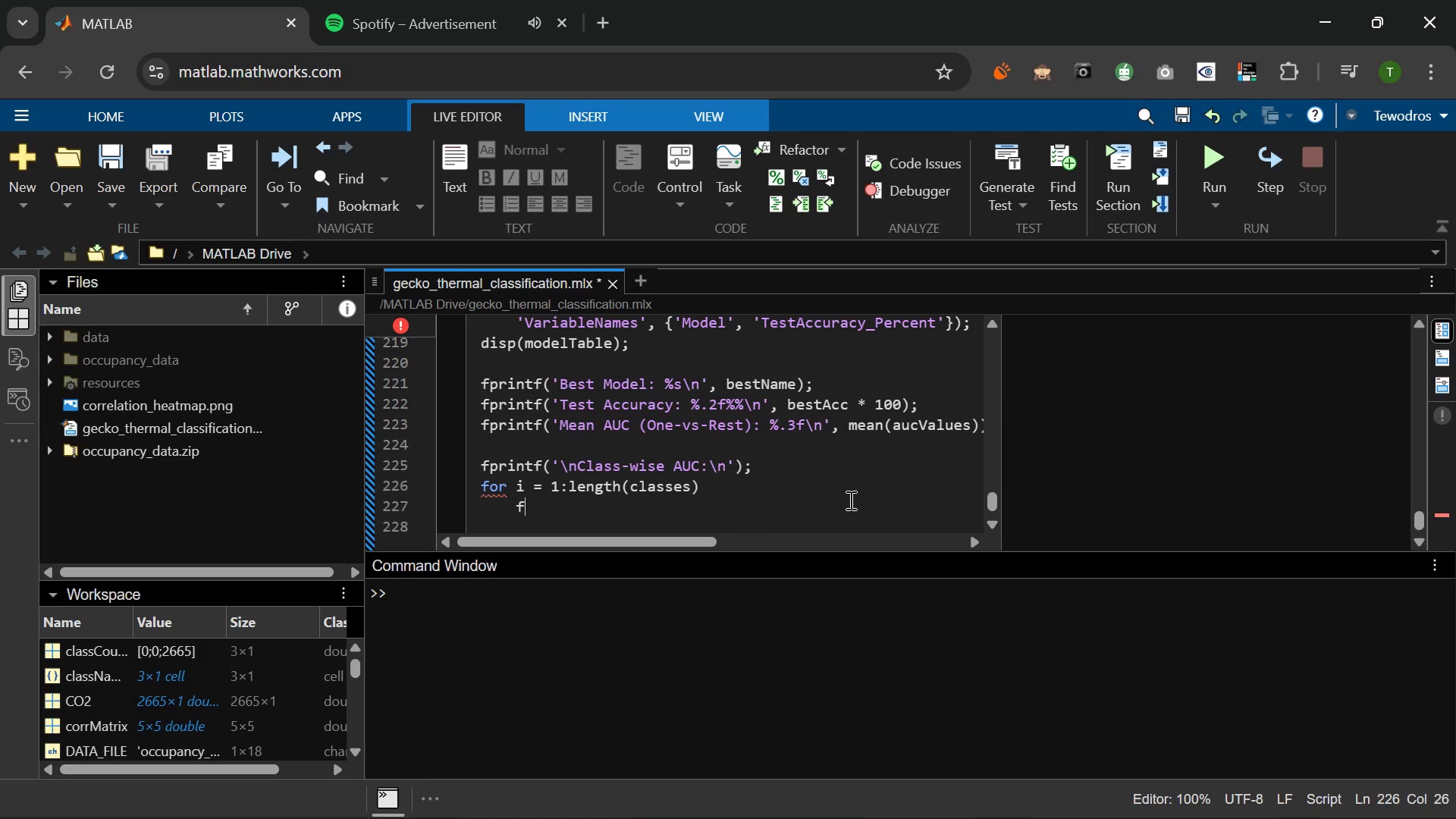 
type(fprintf(' %-12s .3f\n)
 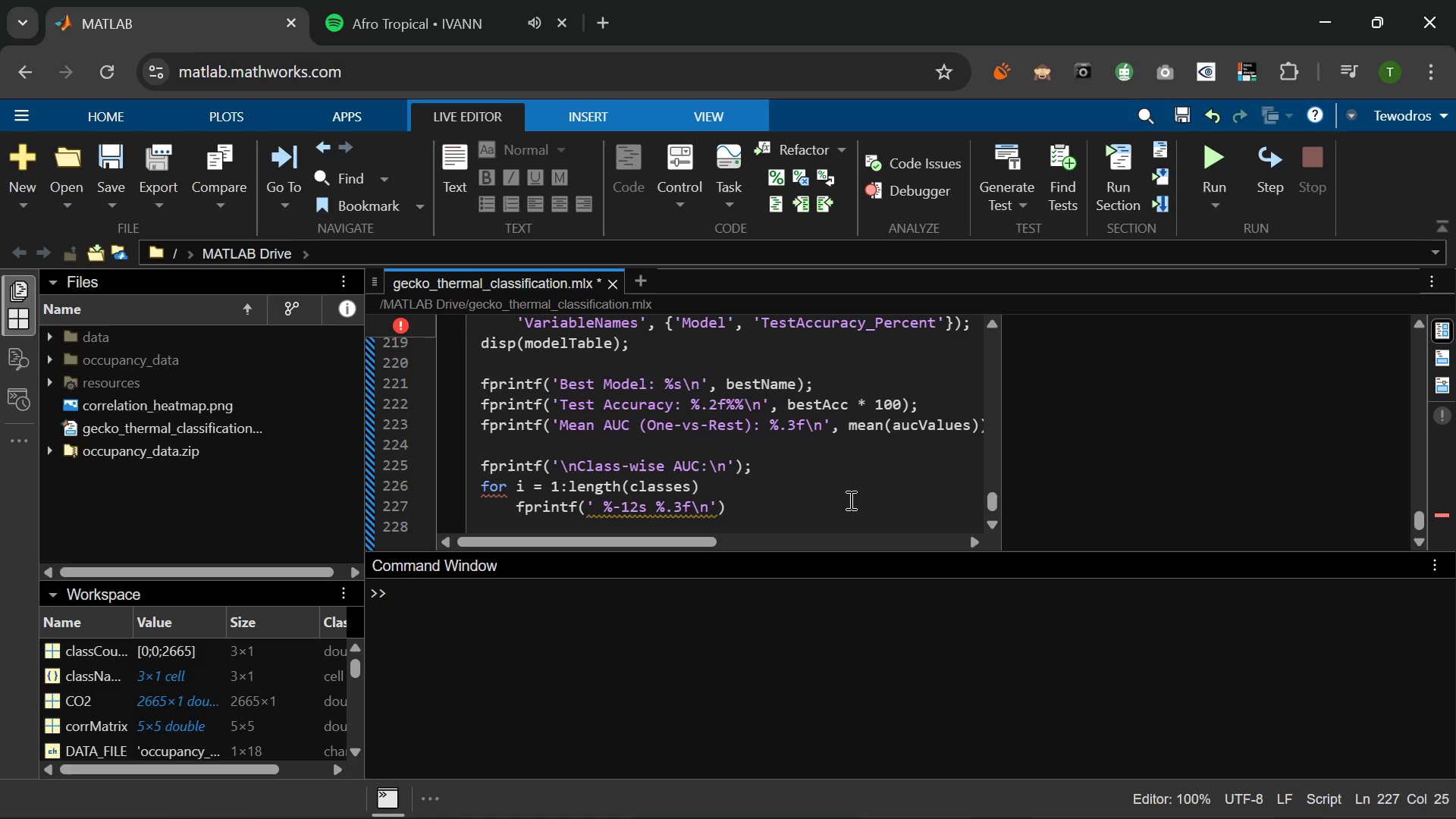 
key(ArrowRight)
 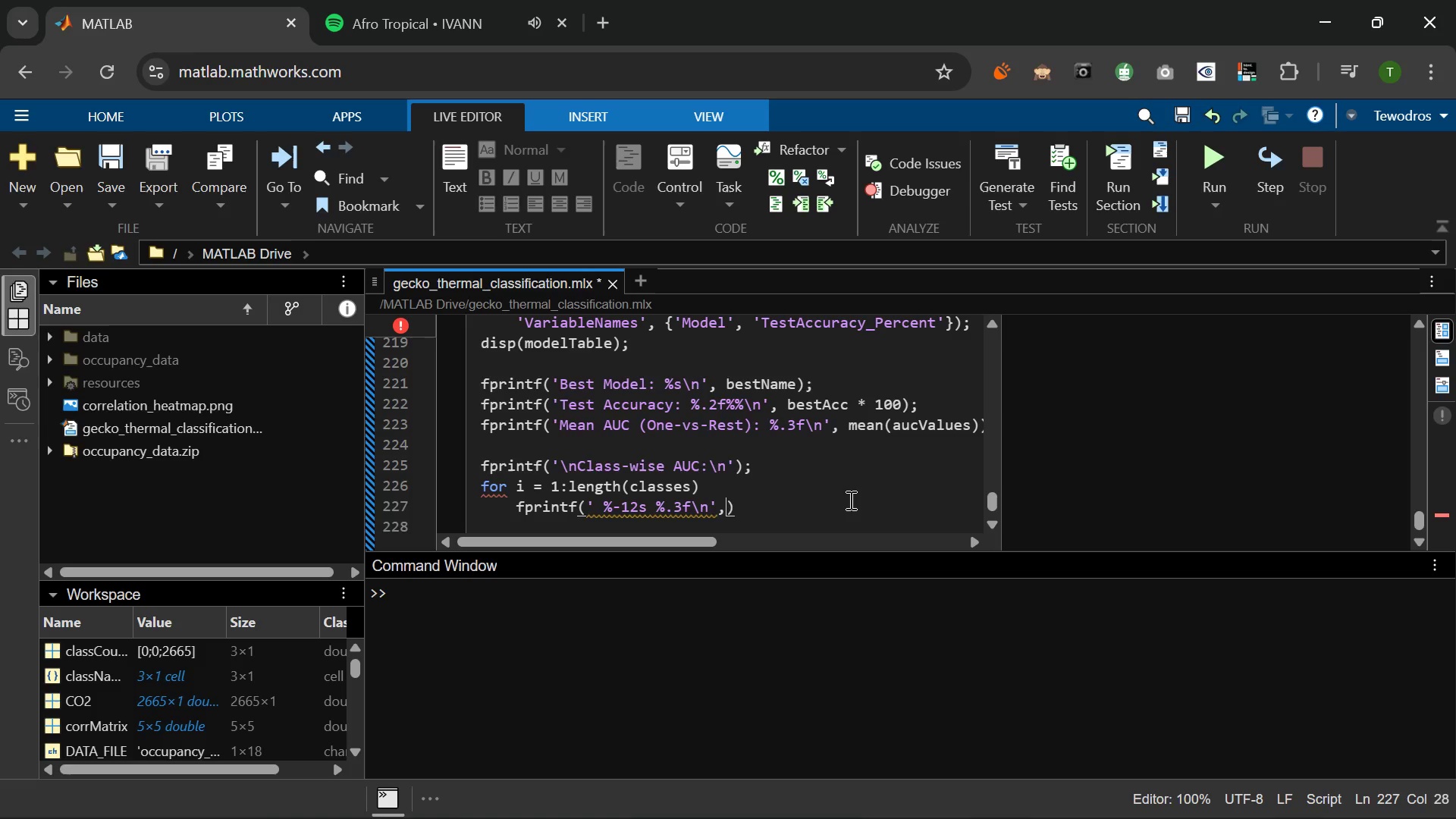 
type(, classes)
 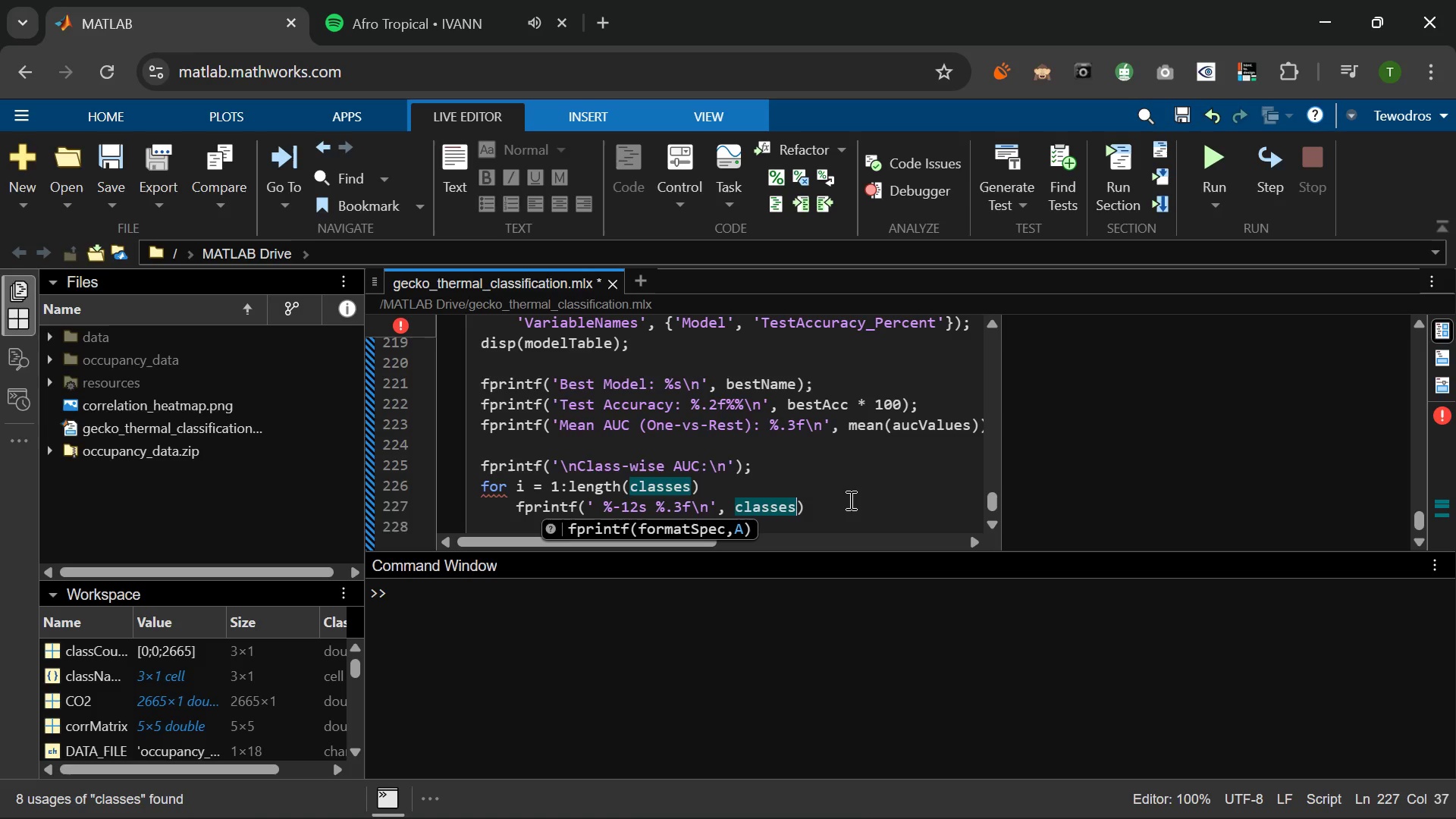 
key(Shift+BracketLeft)
 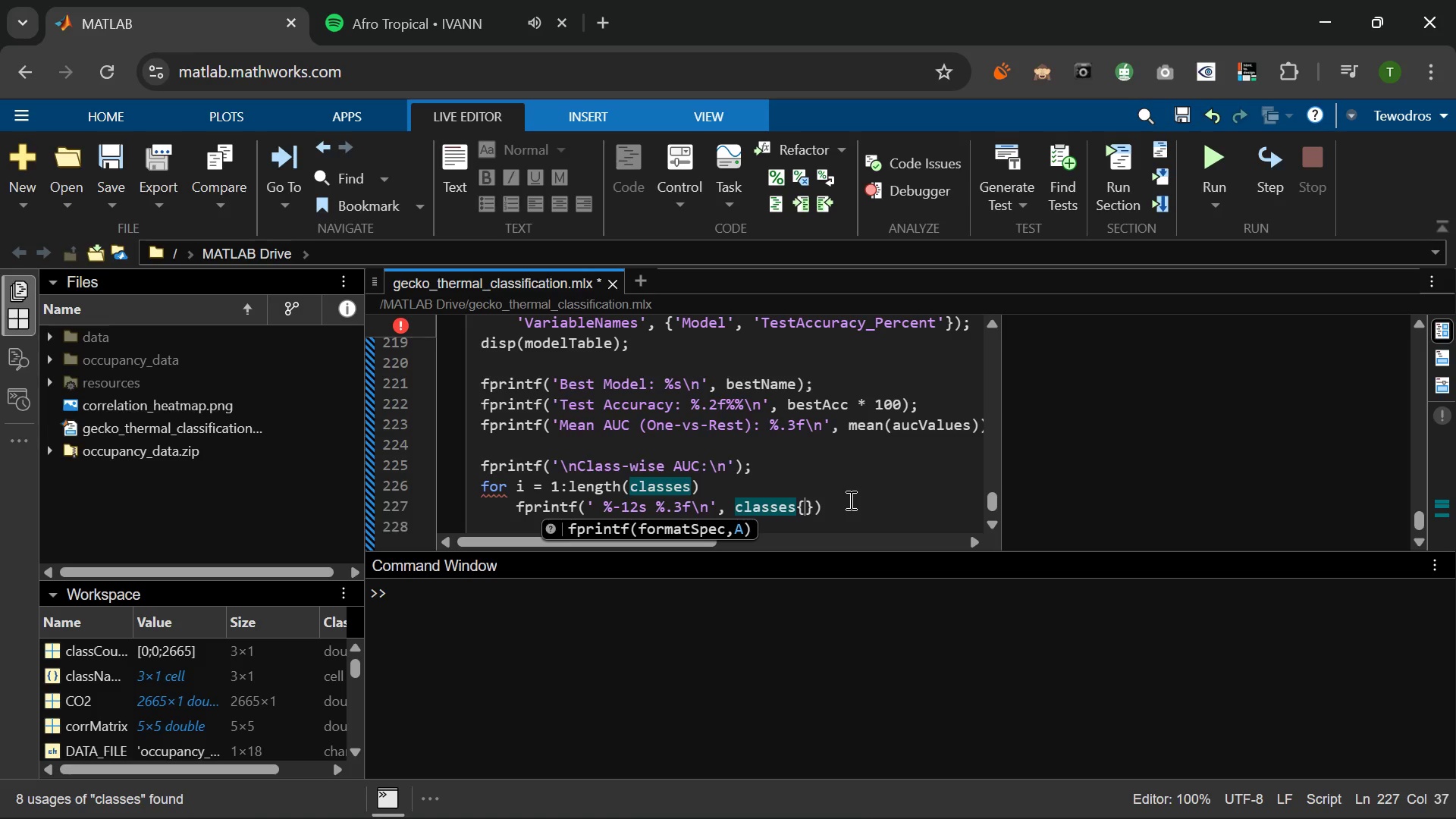 
key(I)
 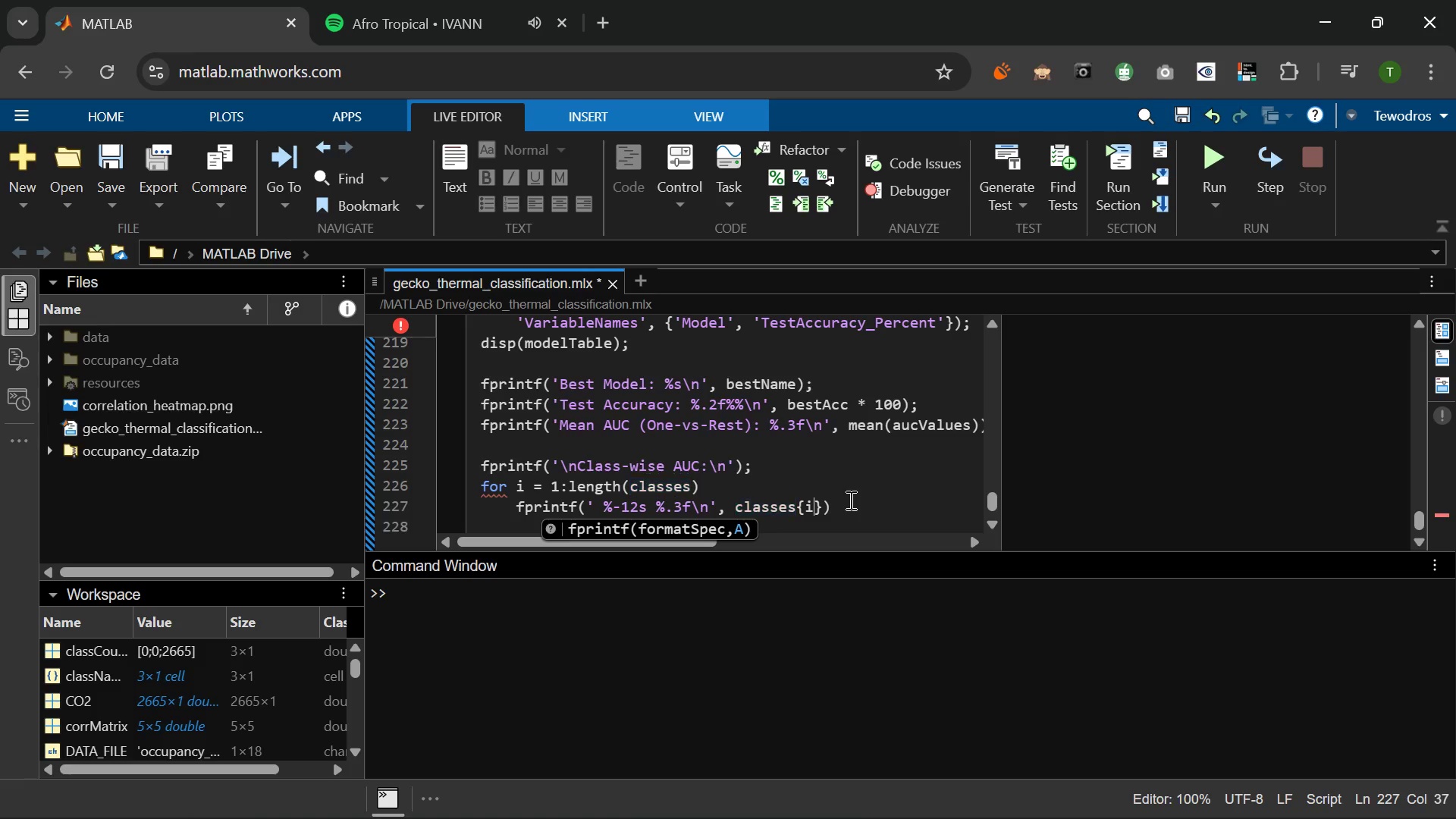 
key(ArrowRight)
 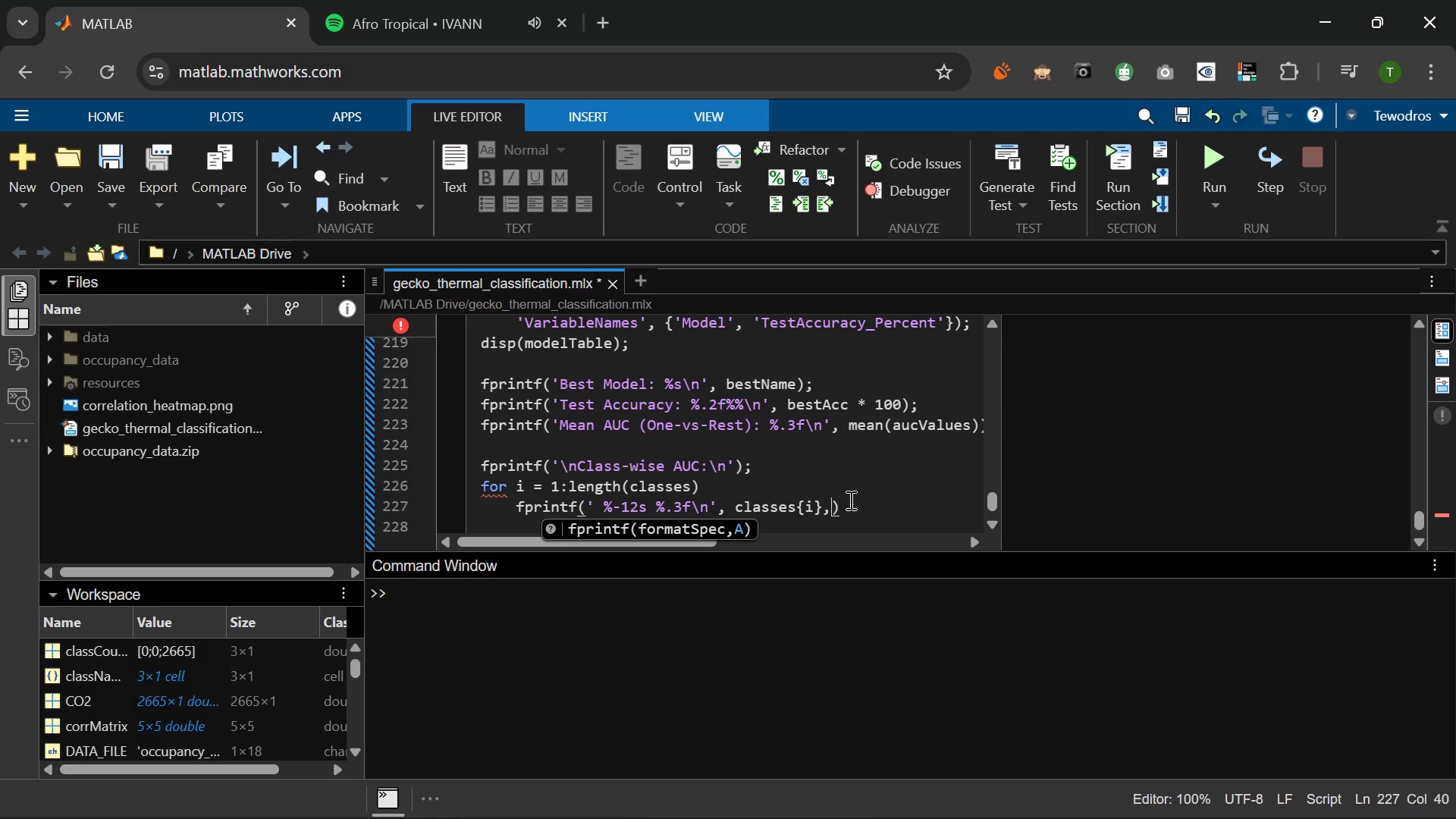 
type(, aucValues)
 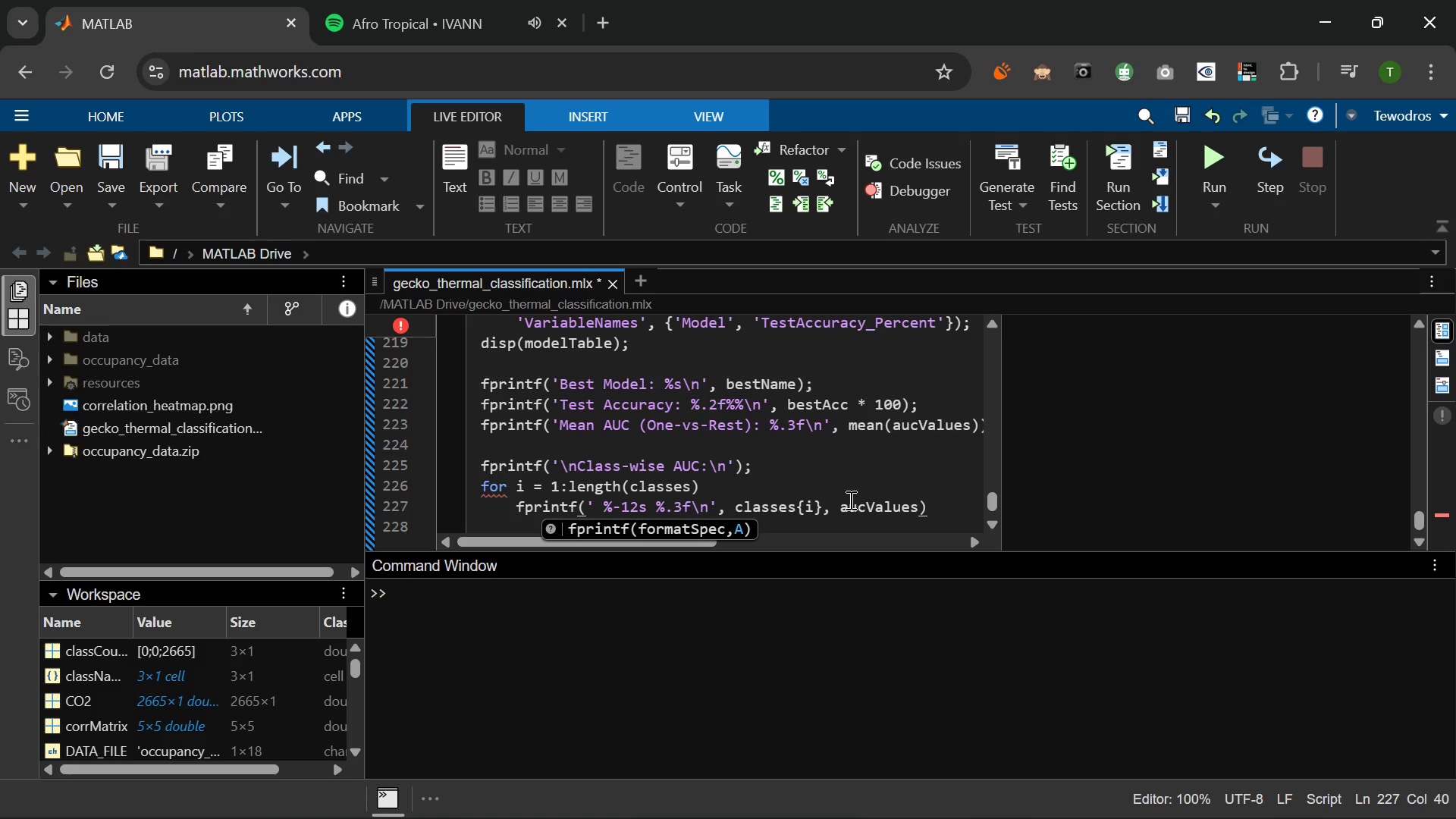 
wait(6.2)
 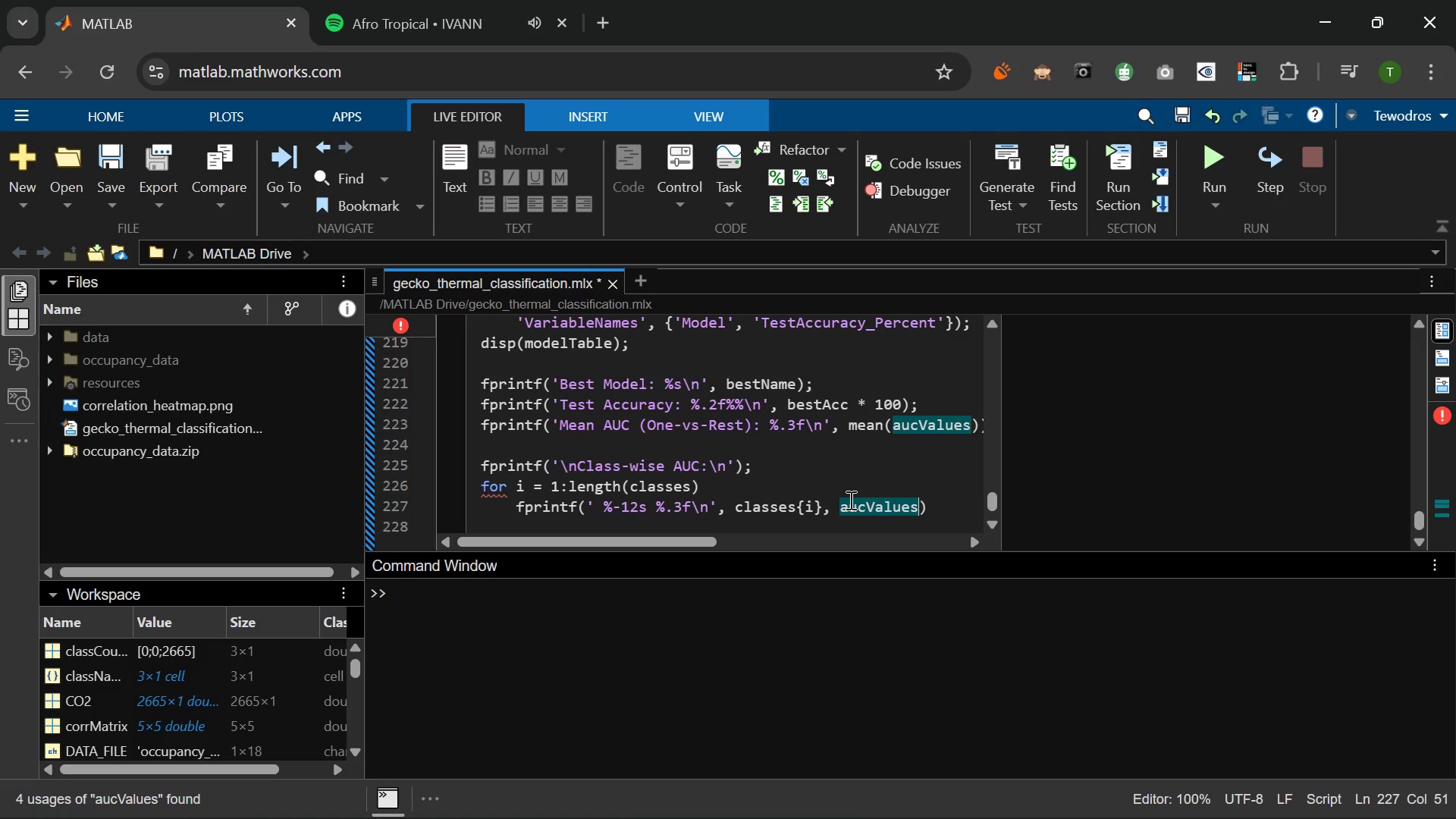 
type((i)
 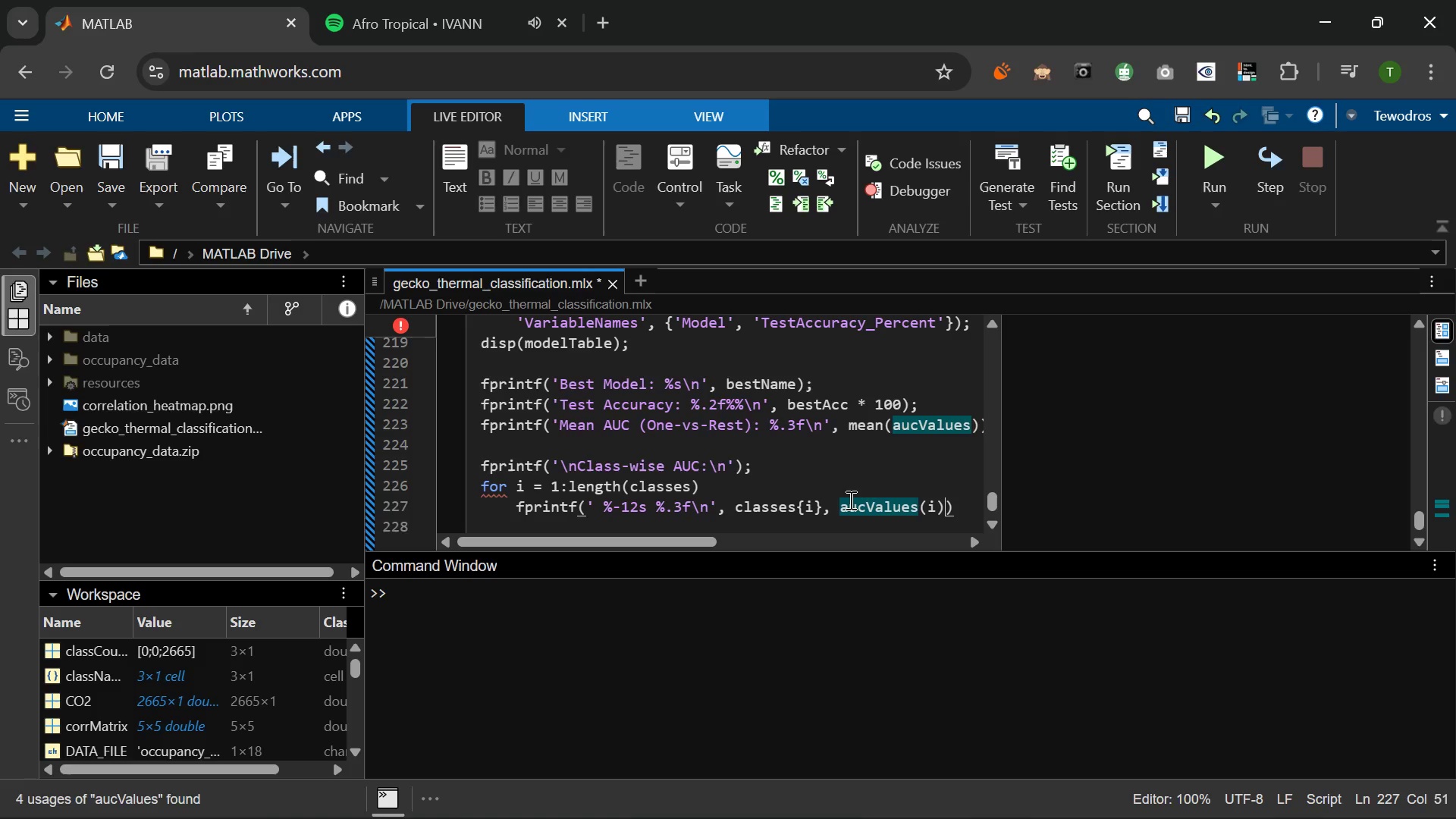 
key(ArrowRight)
 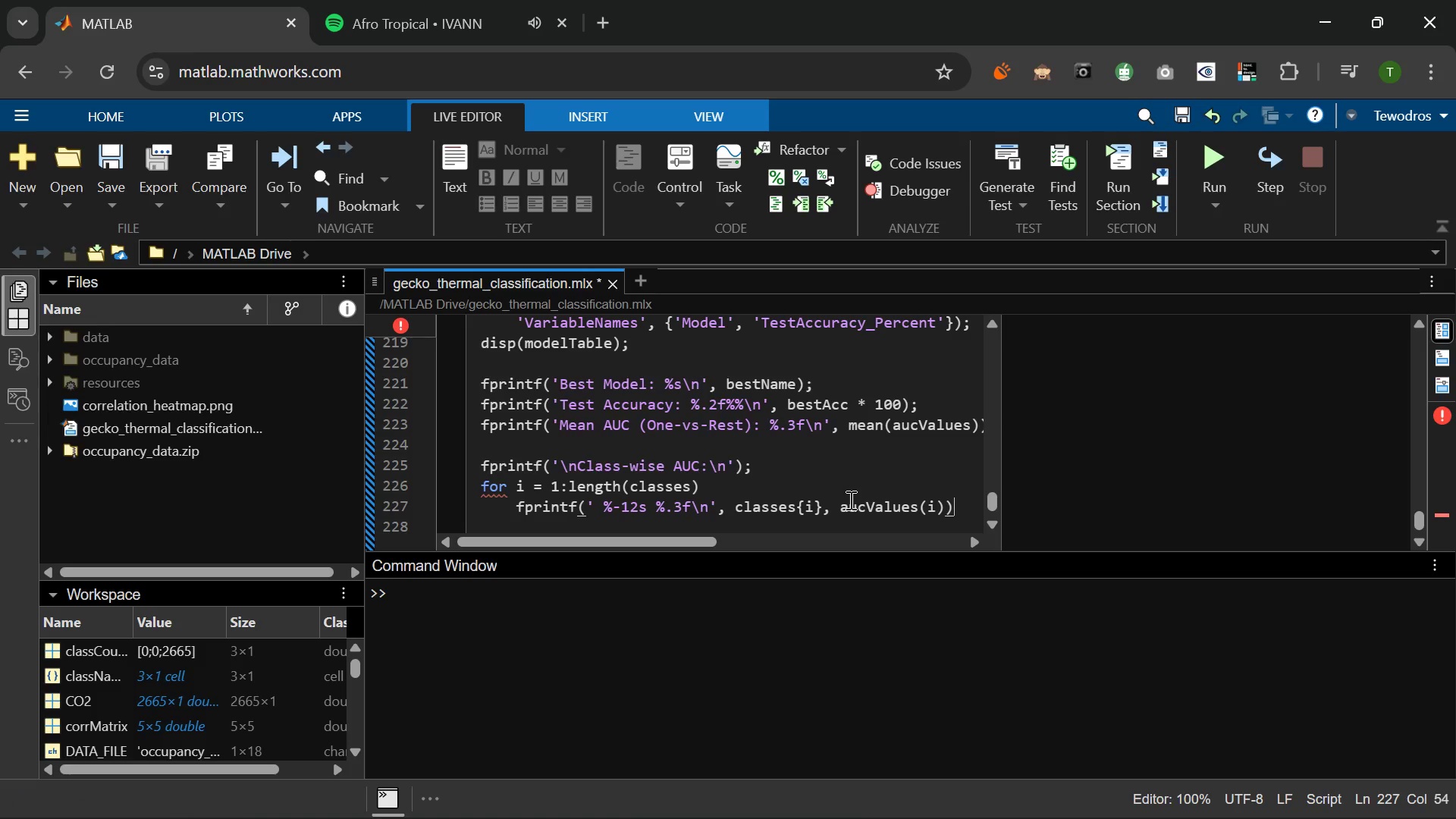 
key(ArrowRight)
 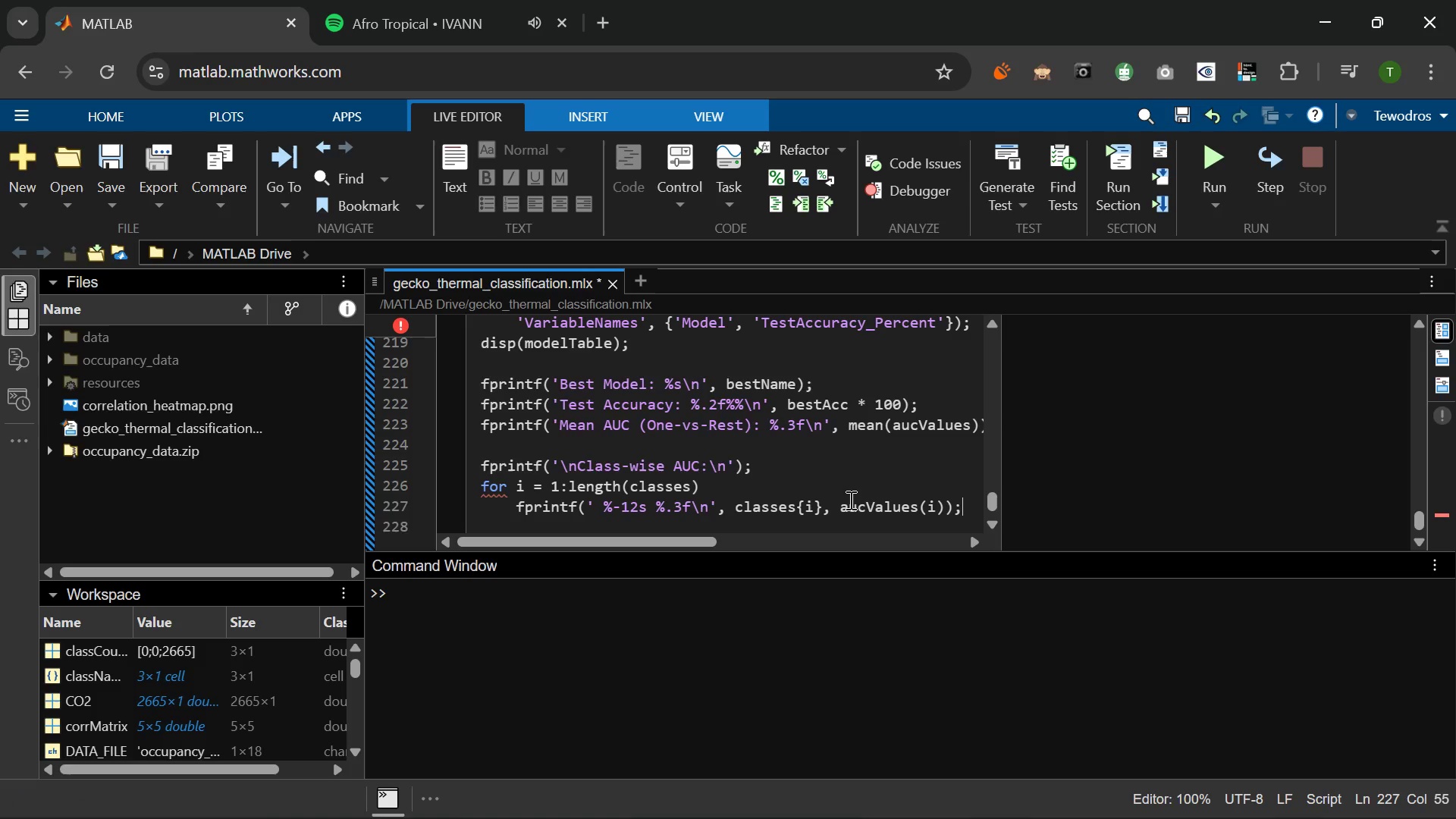 
key(Semicolon)
 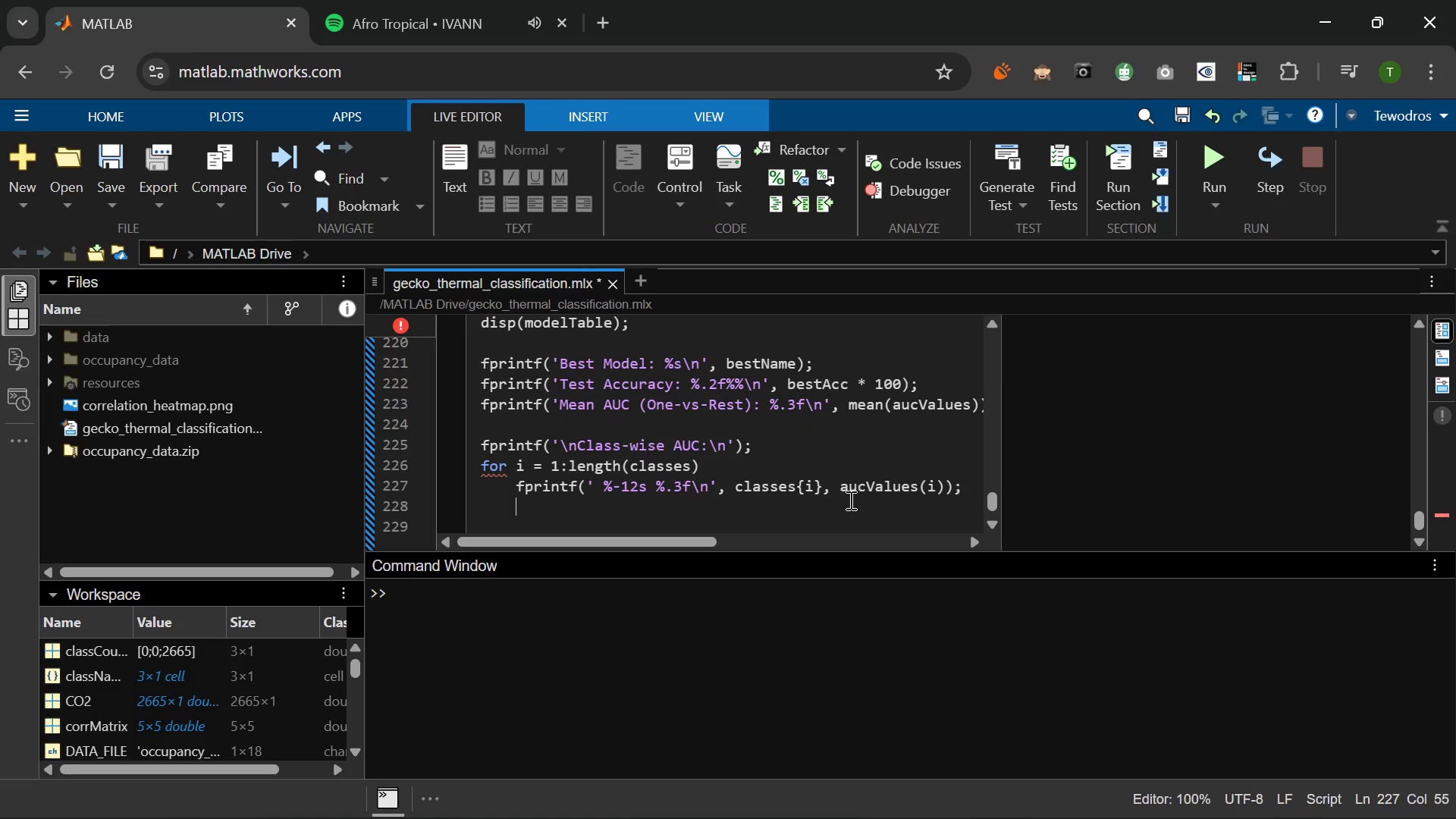 
key(Enter)
 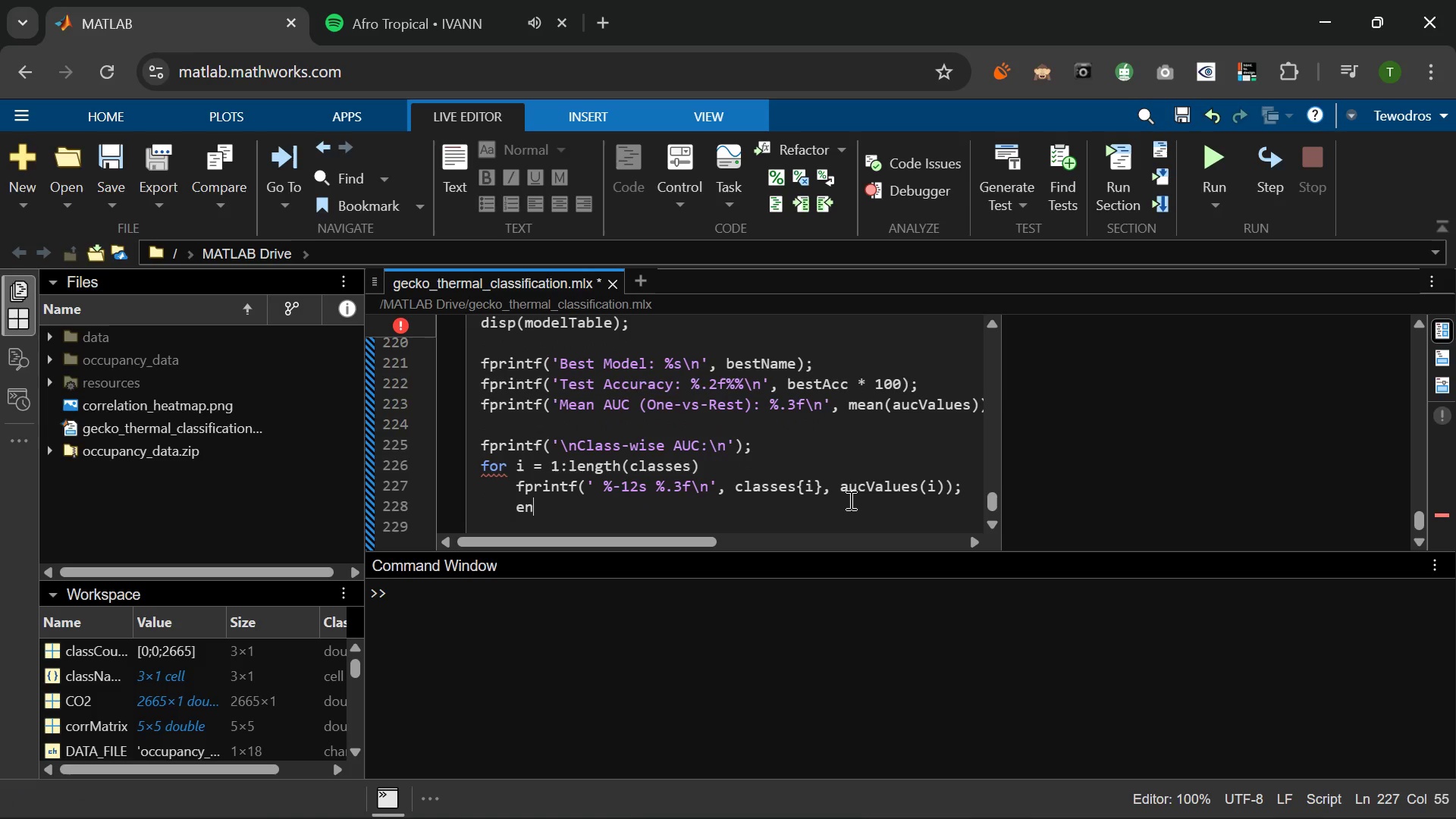 
type(end)
 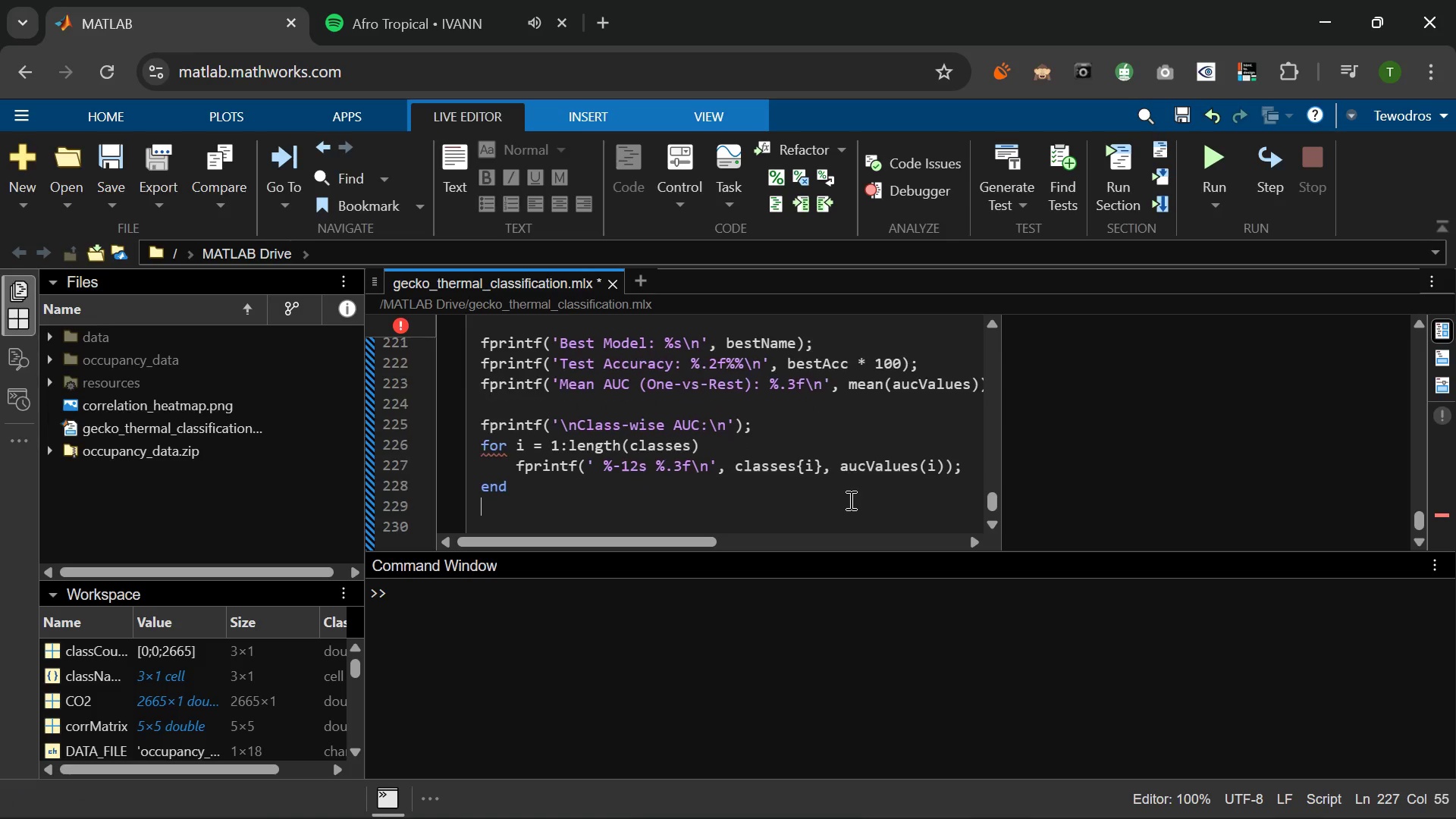 
key(Enter)
 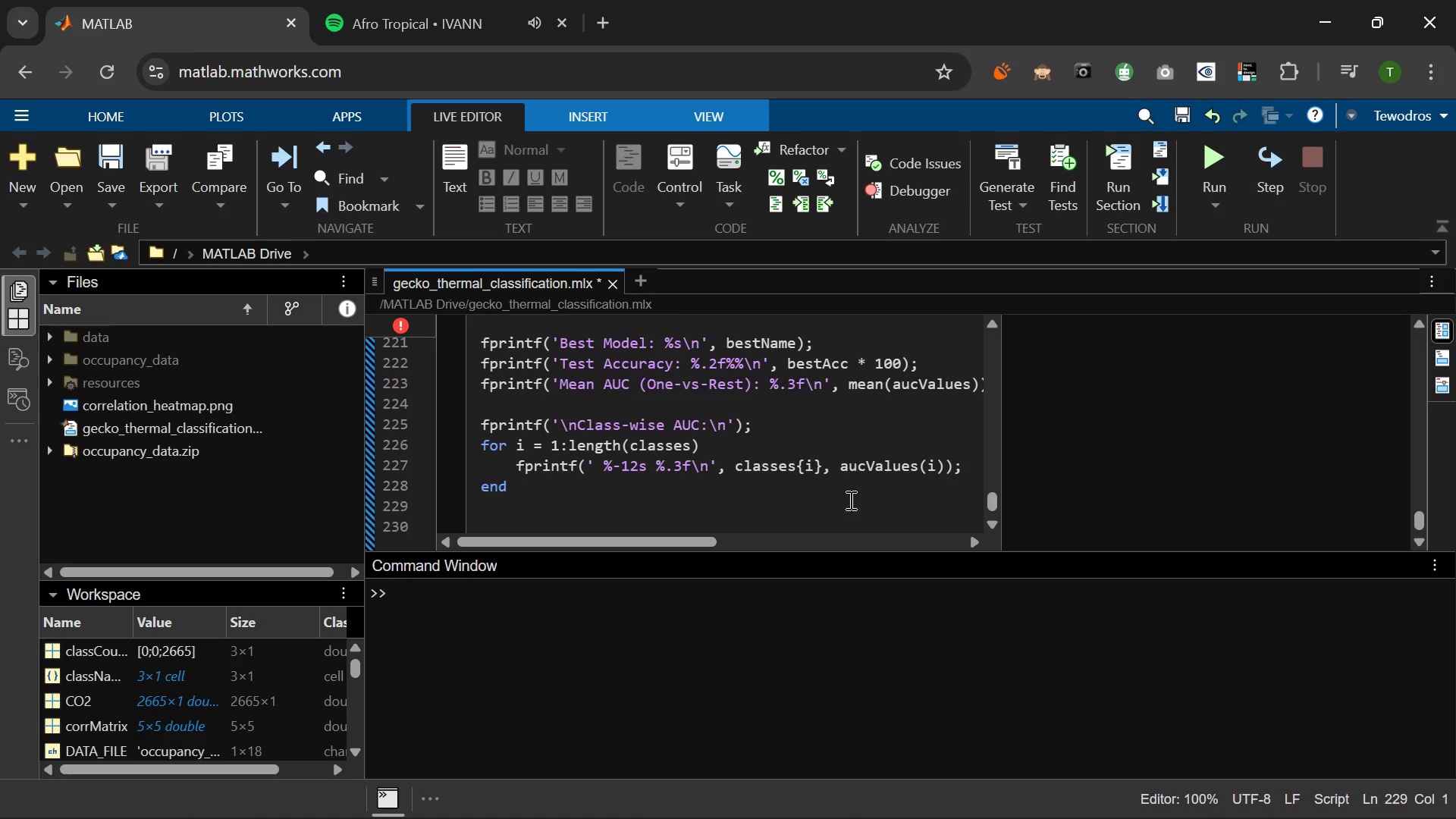 
wait(5.61)
 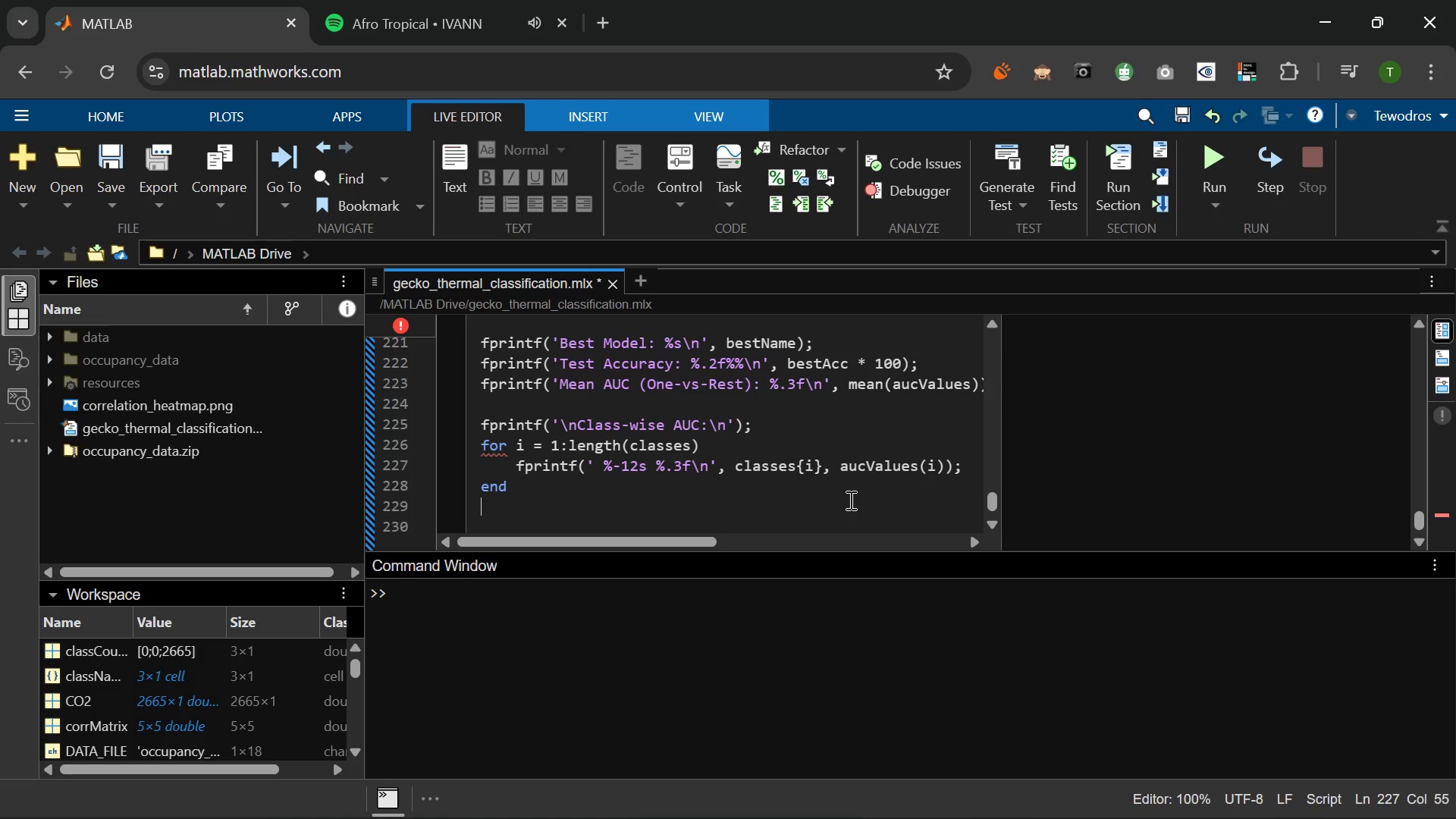 
key(Enter)
 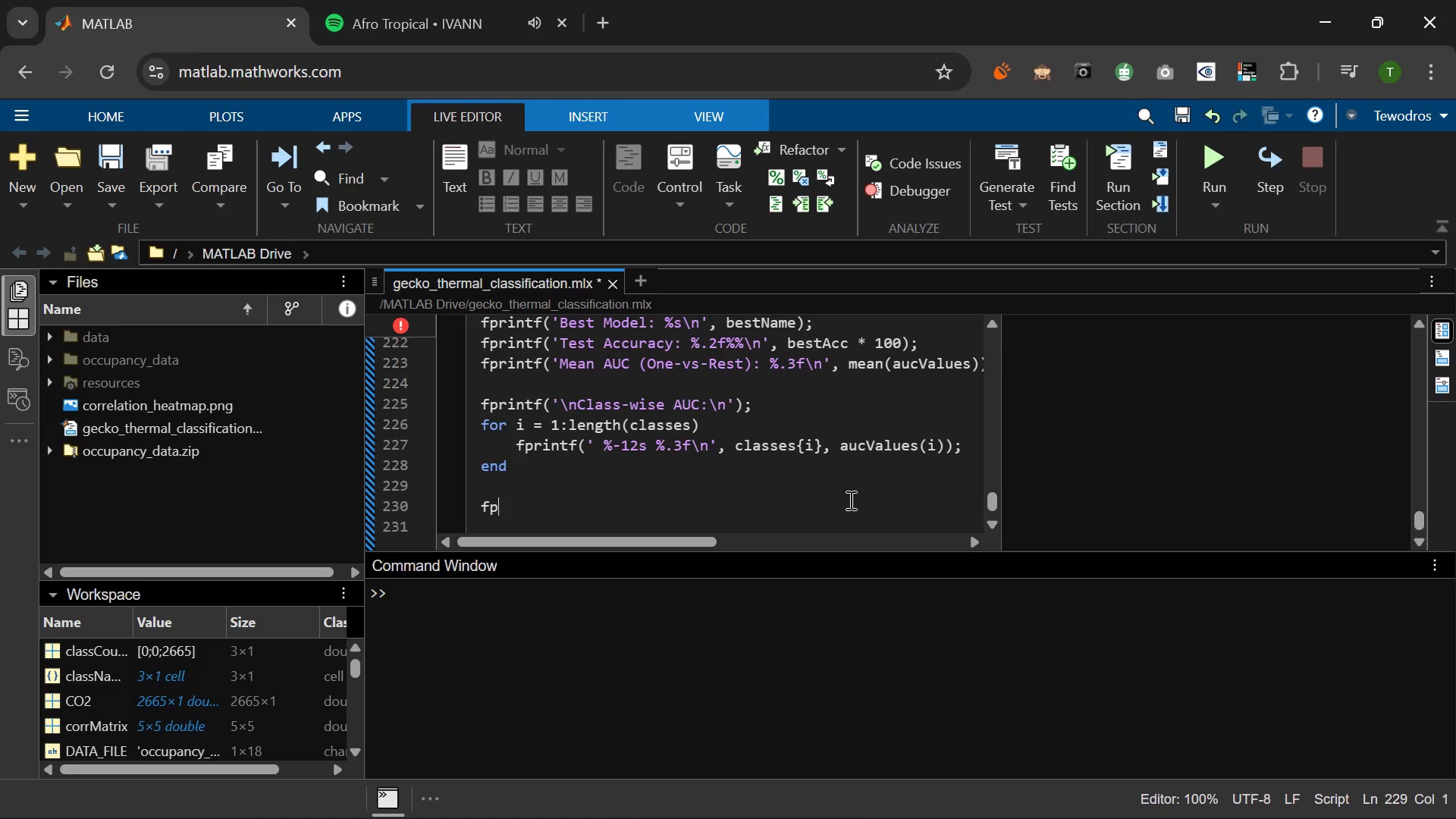 
type(fprit)
 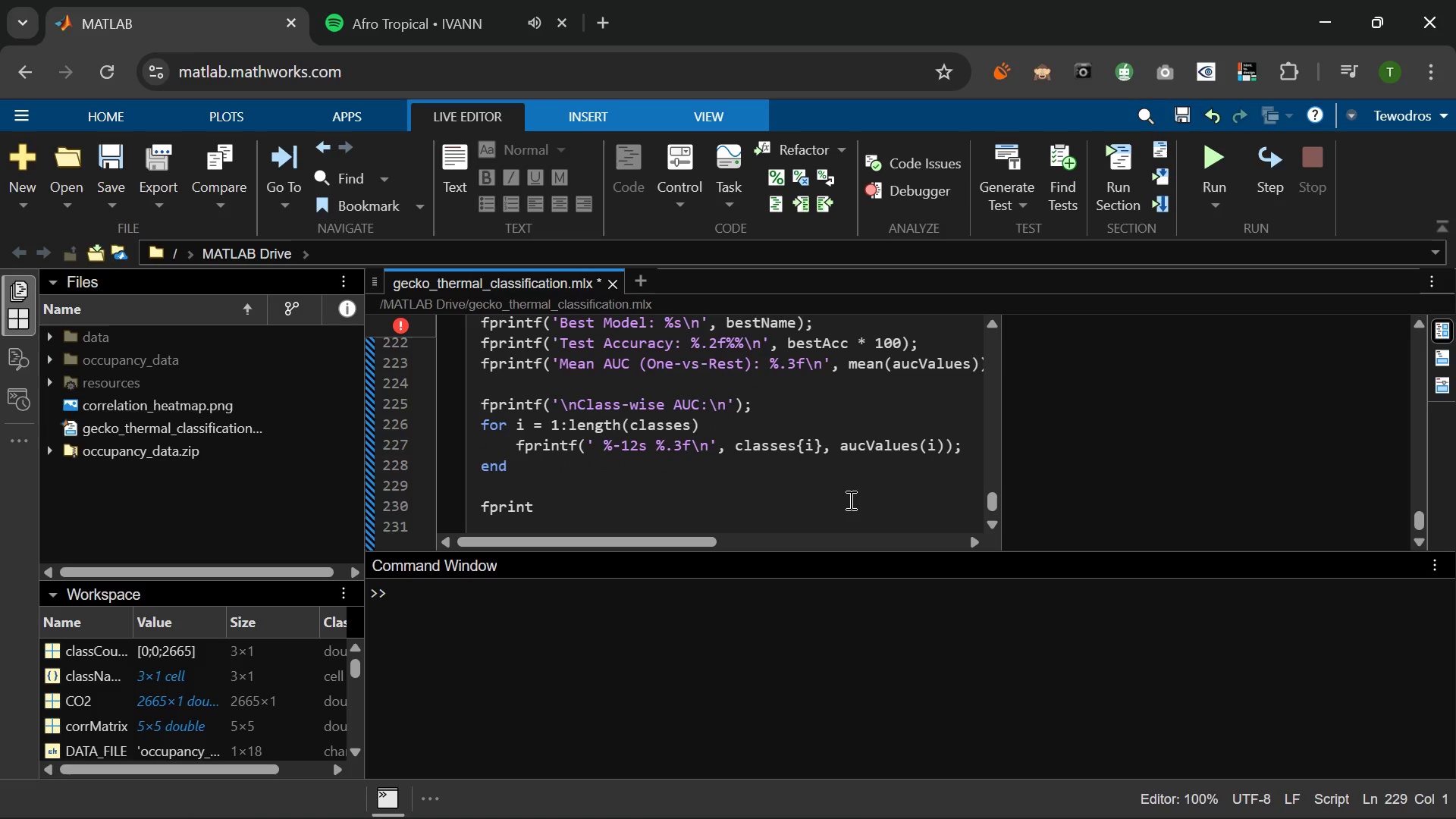 
hold_key(key=N, duration=0.33)
 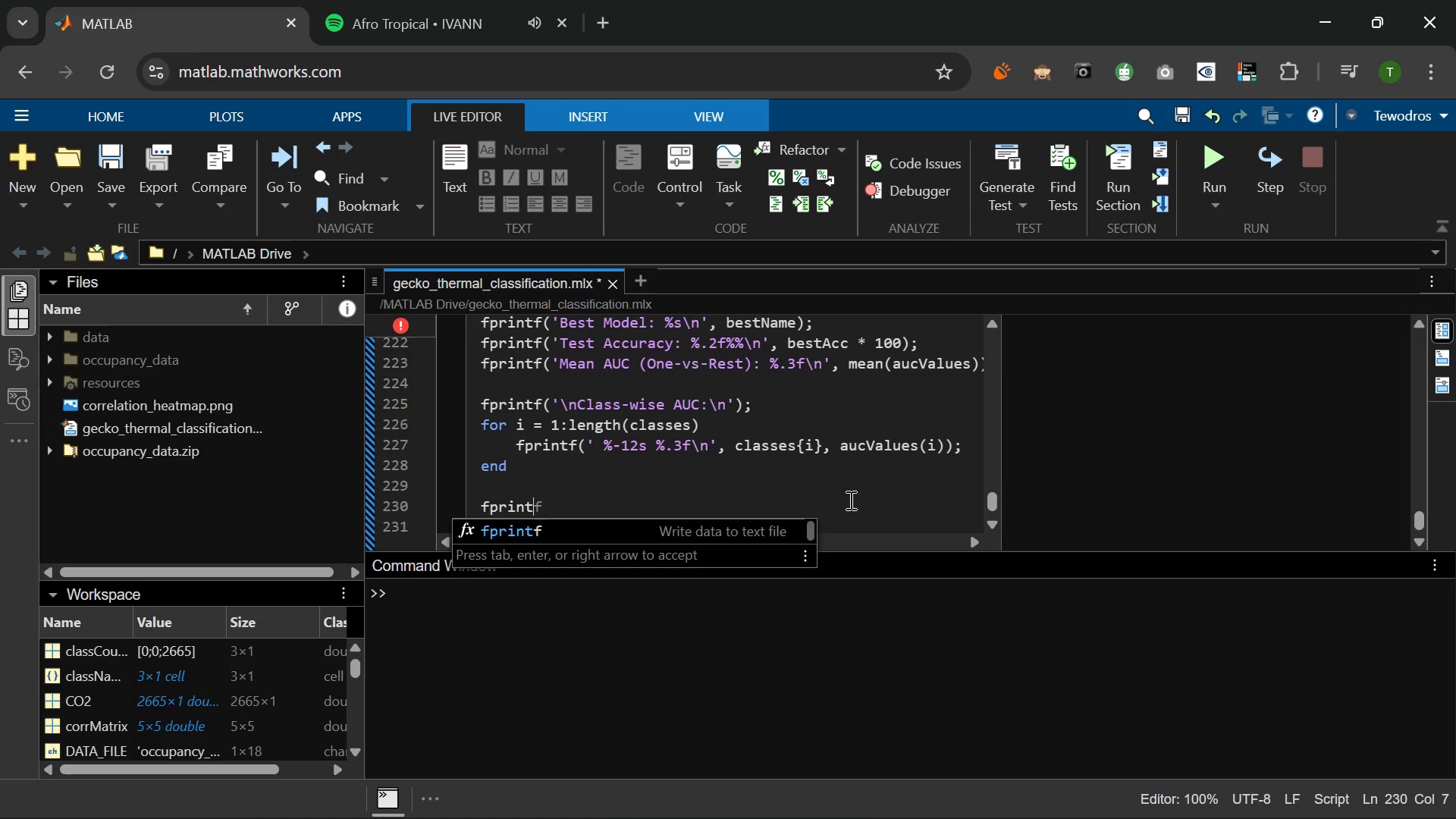 
wait(5.09)
 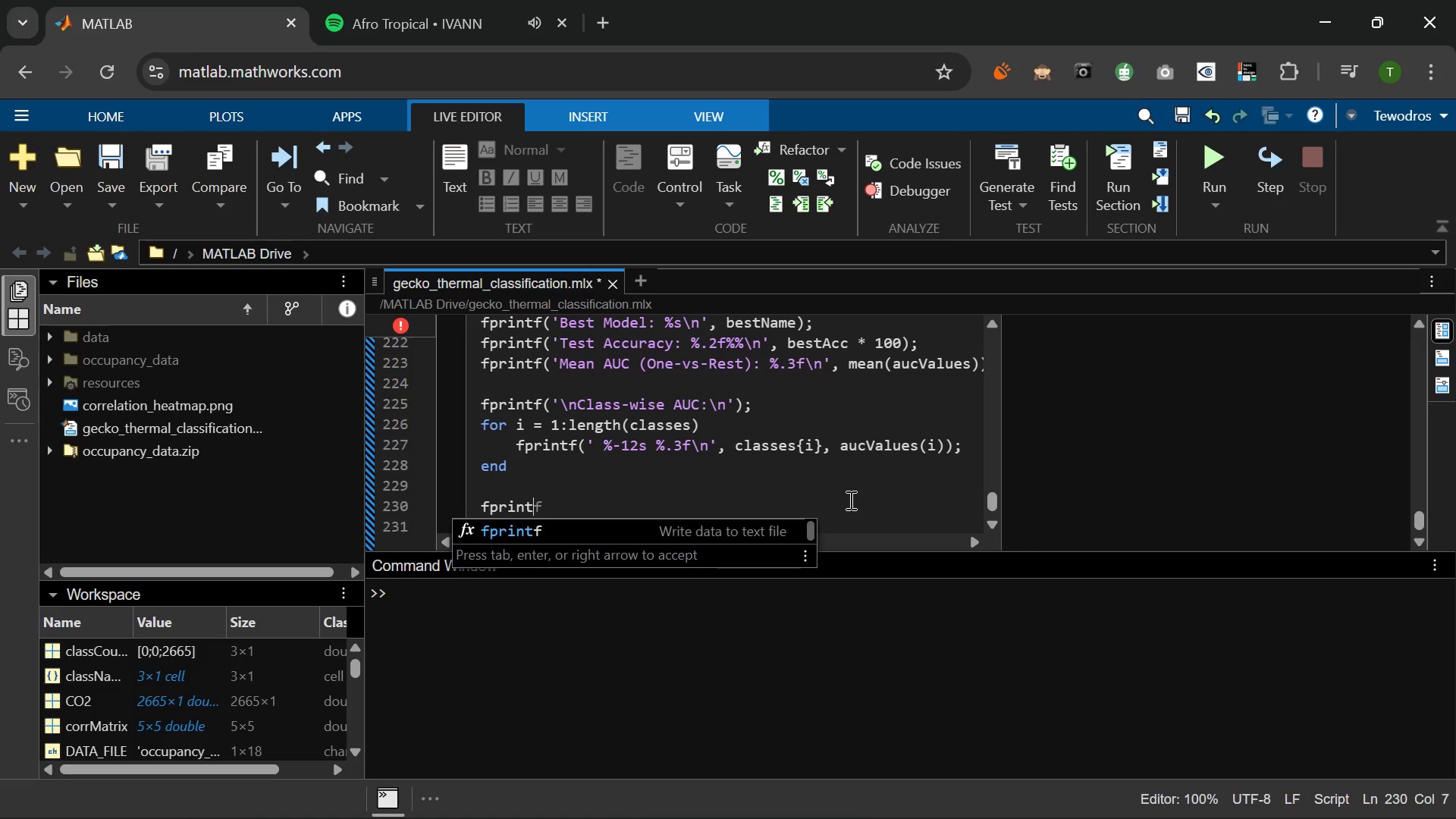 
type(f(\nA)
 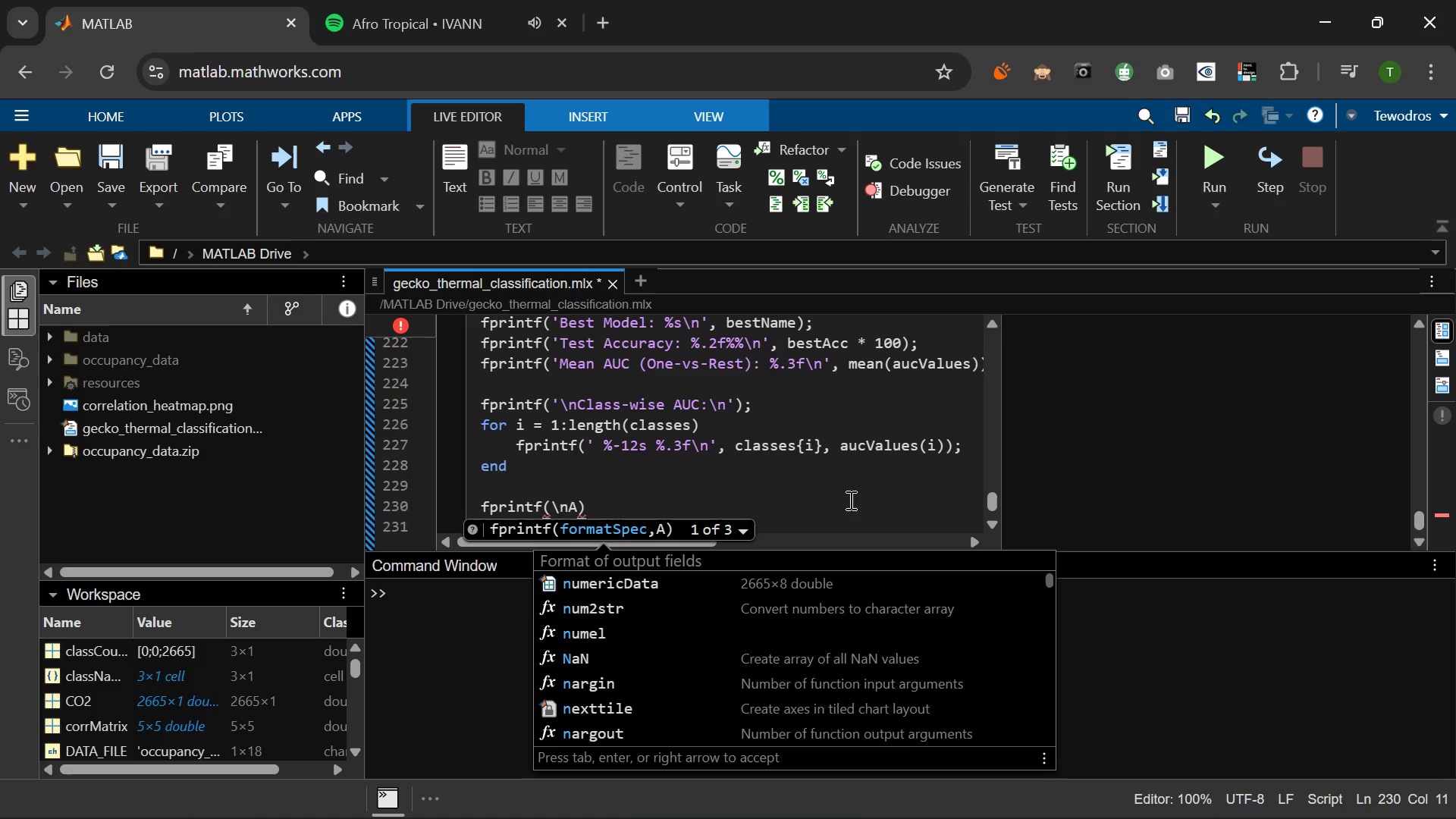 
key(ArrowLeft)
 